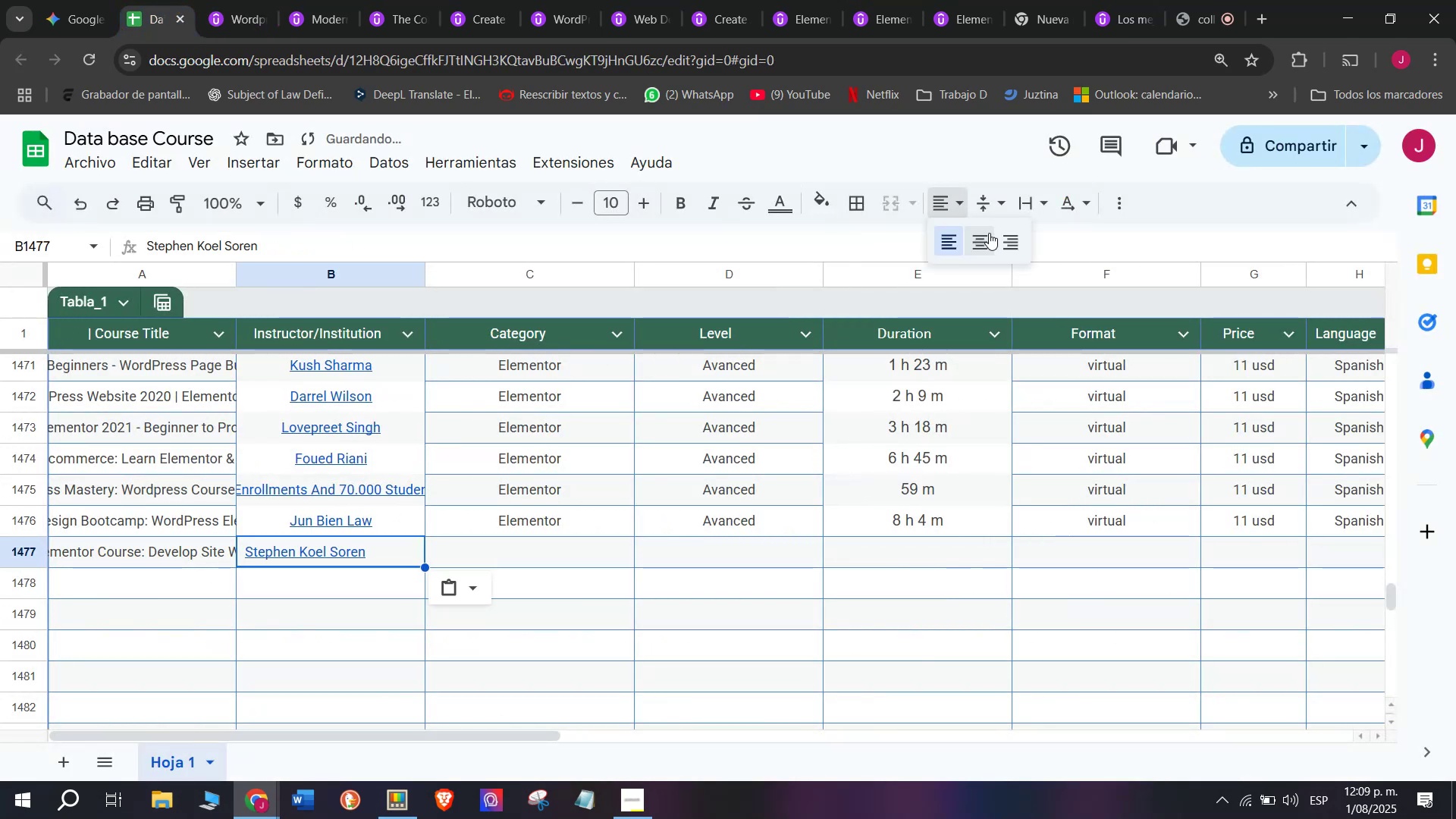 
left_click([989, 233])
 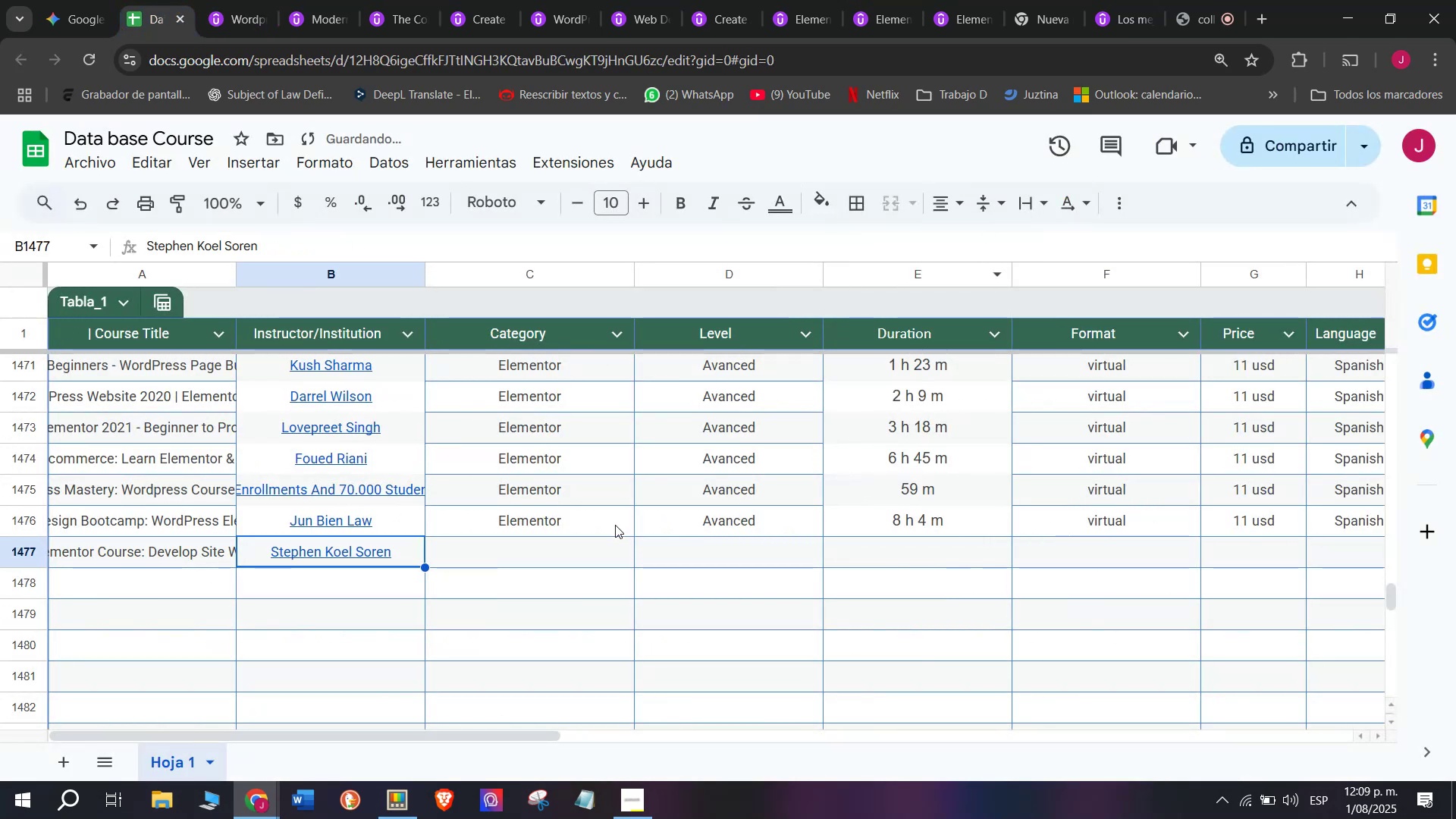 
key(Control+ControlLeft)
 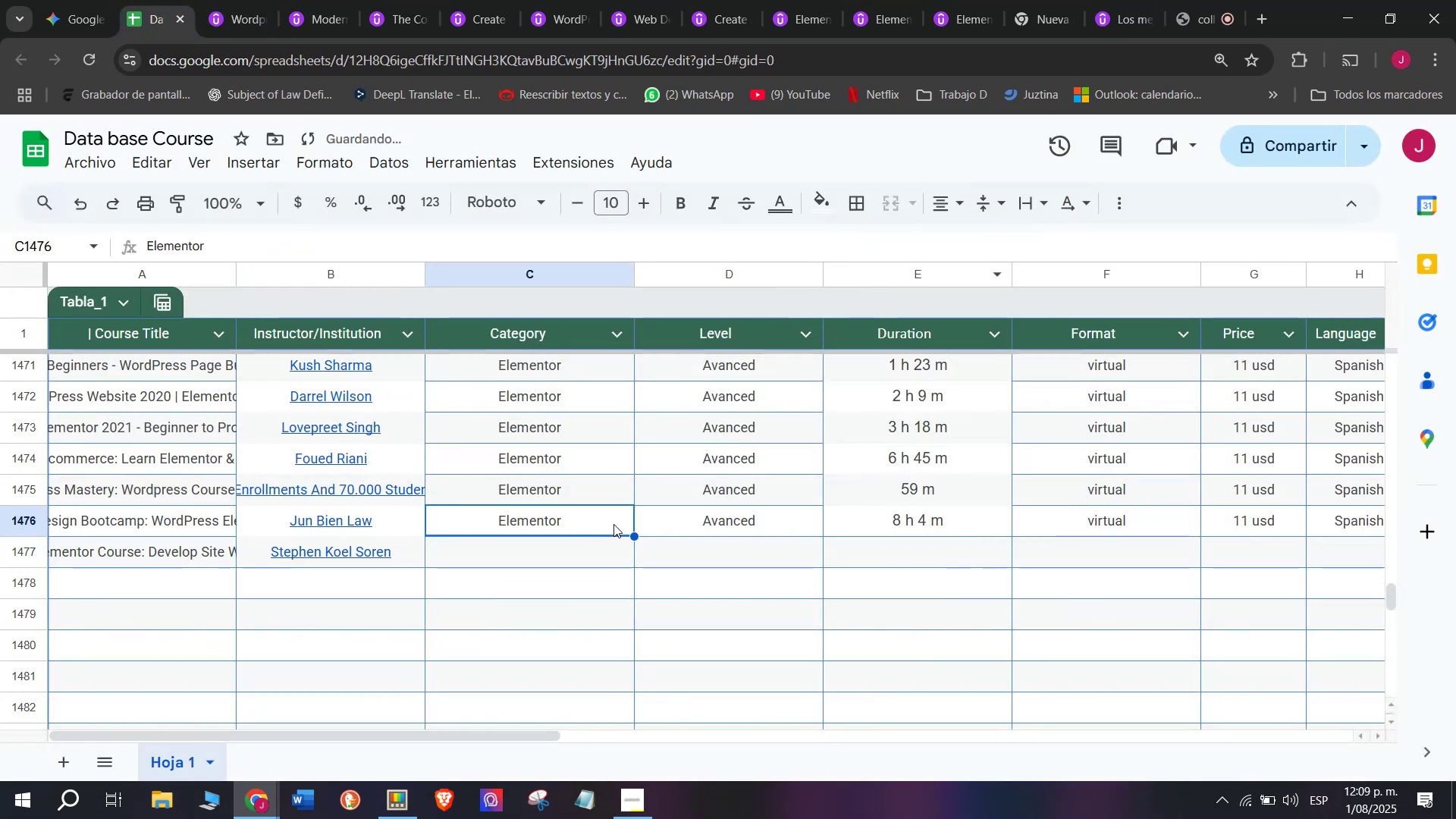 
key(Break)
 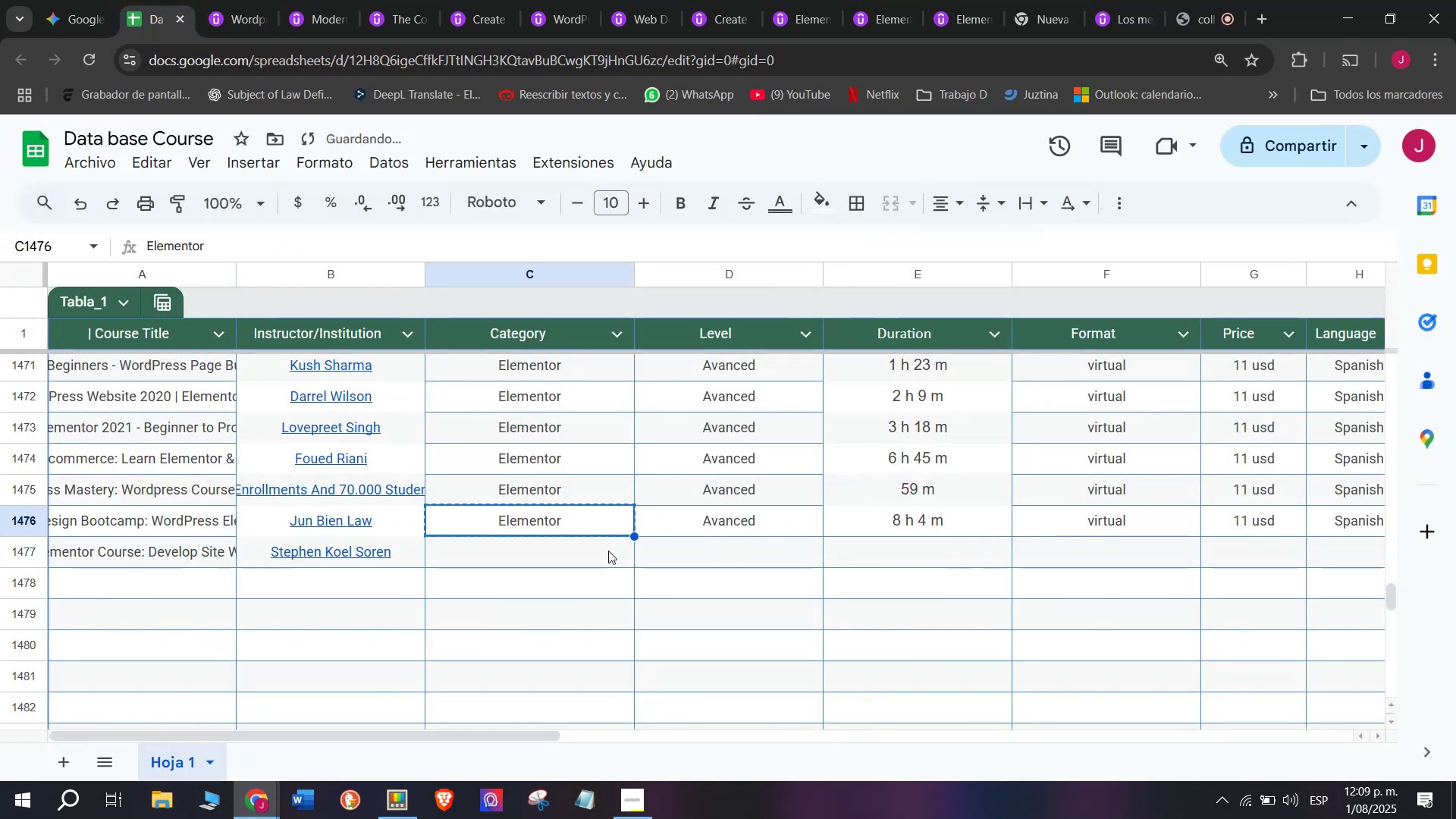 
key(Control+C)
 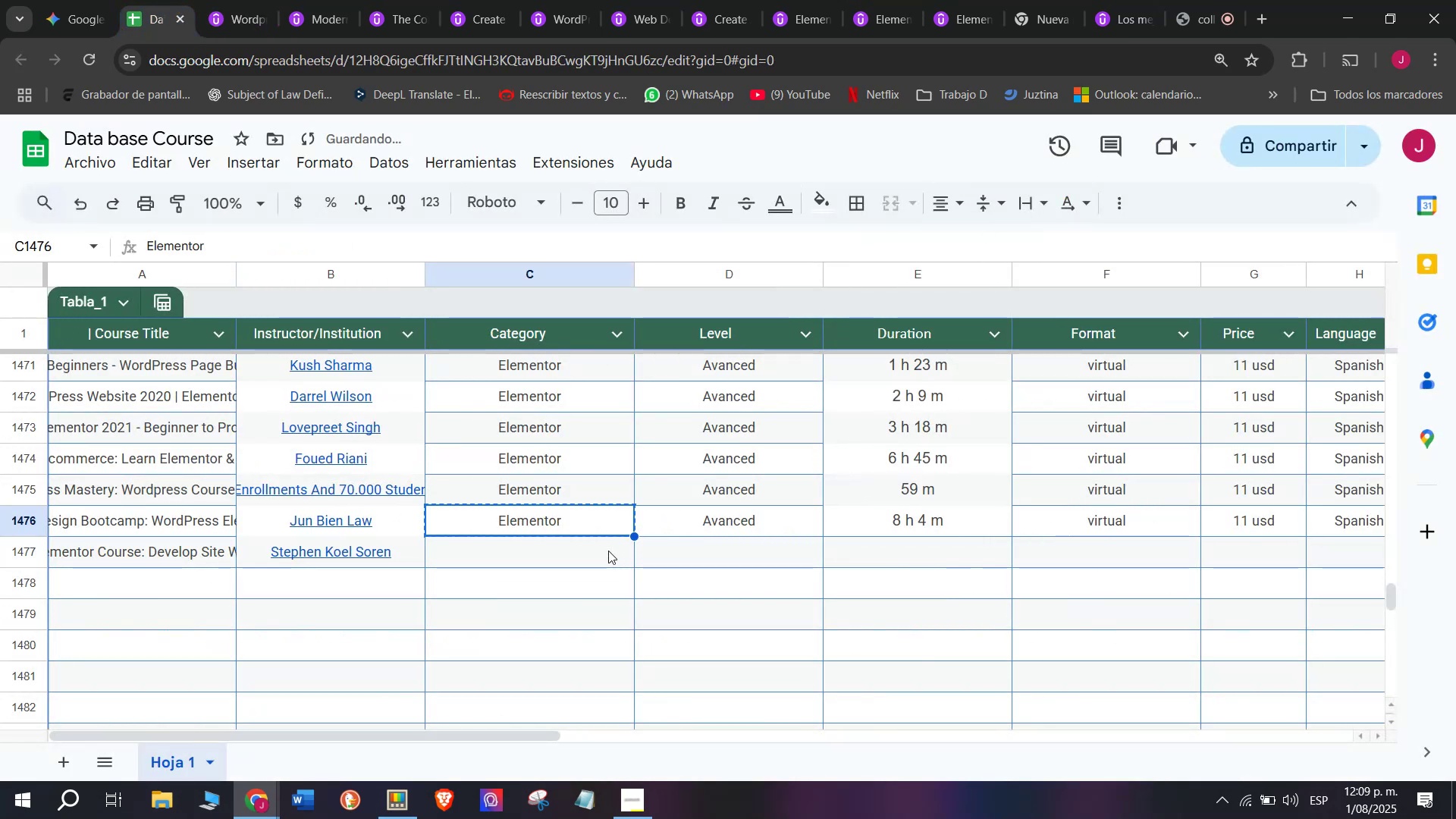 
left_click([608, 551])
 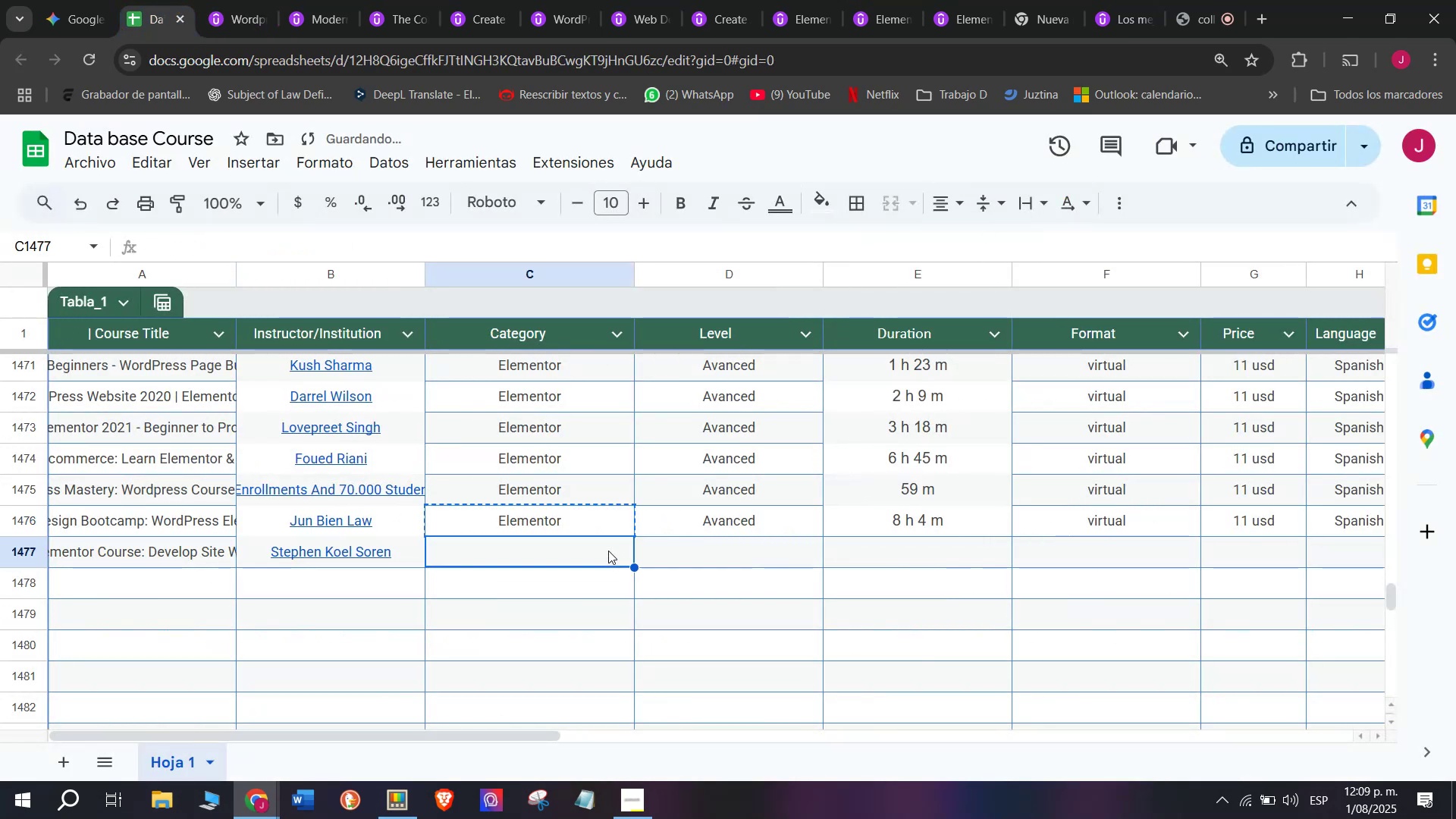 
key(Z)
 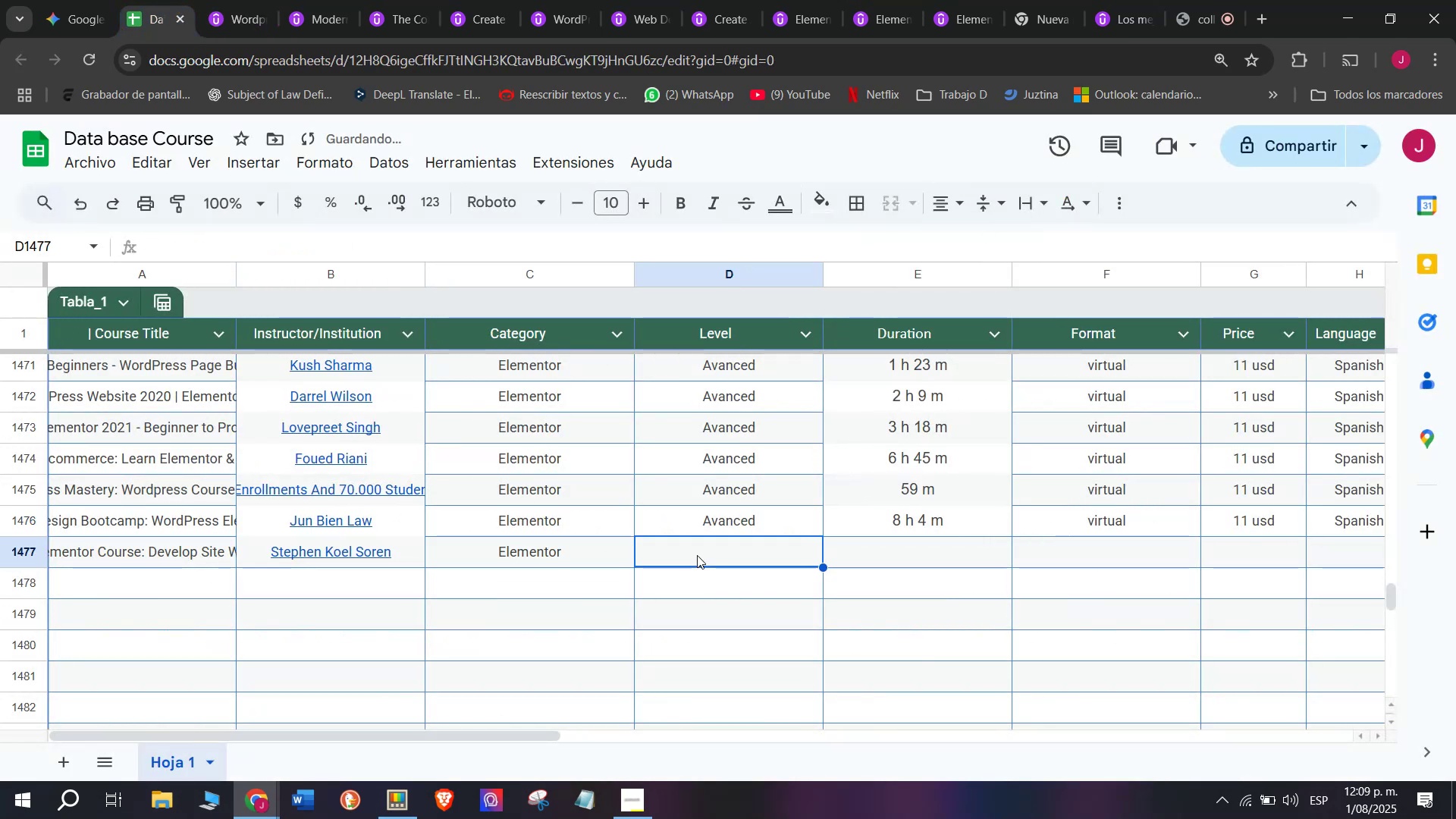 
key(Control+ControlLeft)
 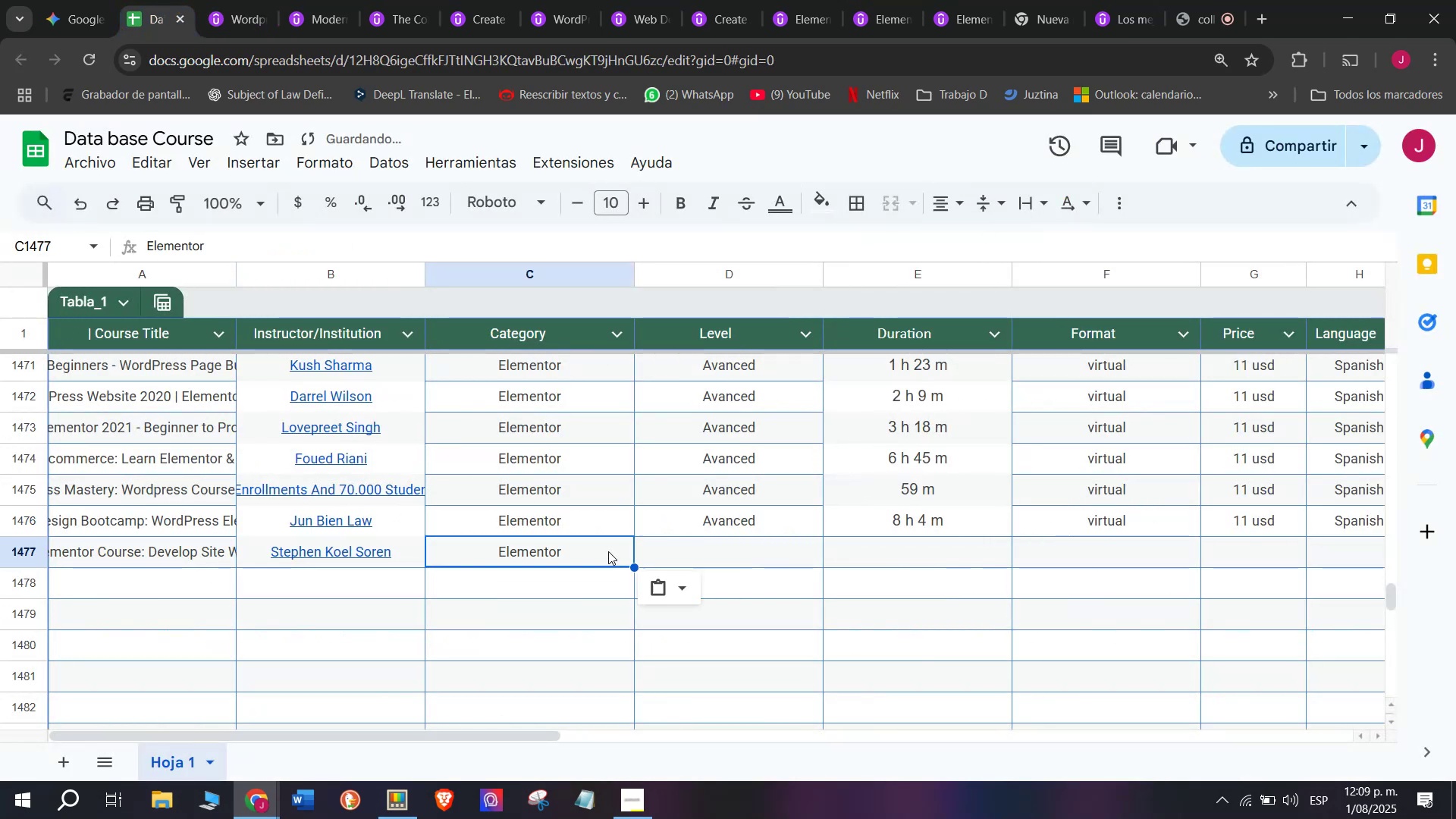 
key(Control+V)
 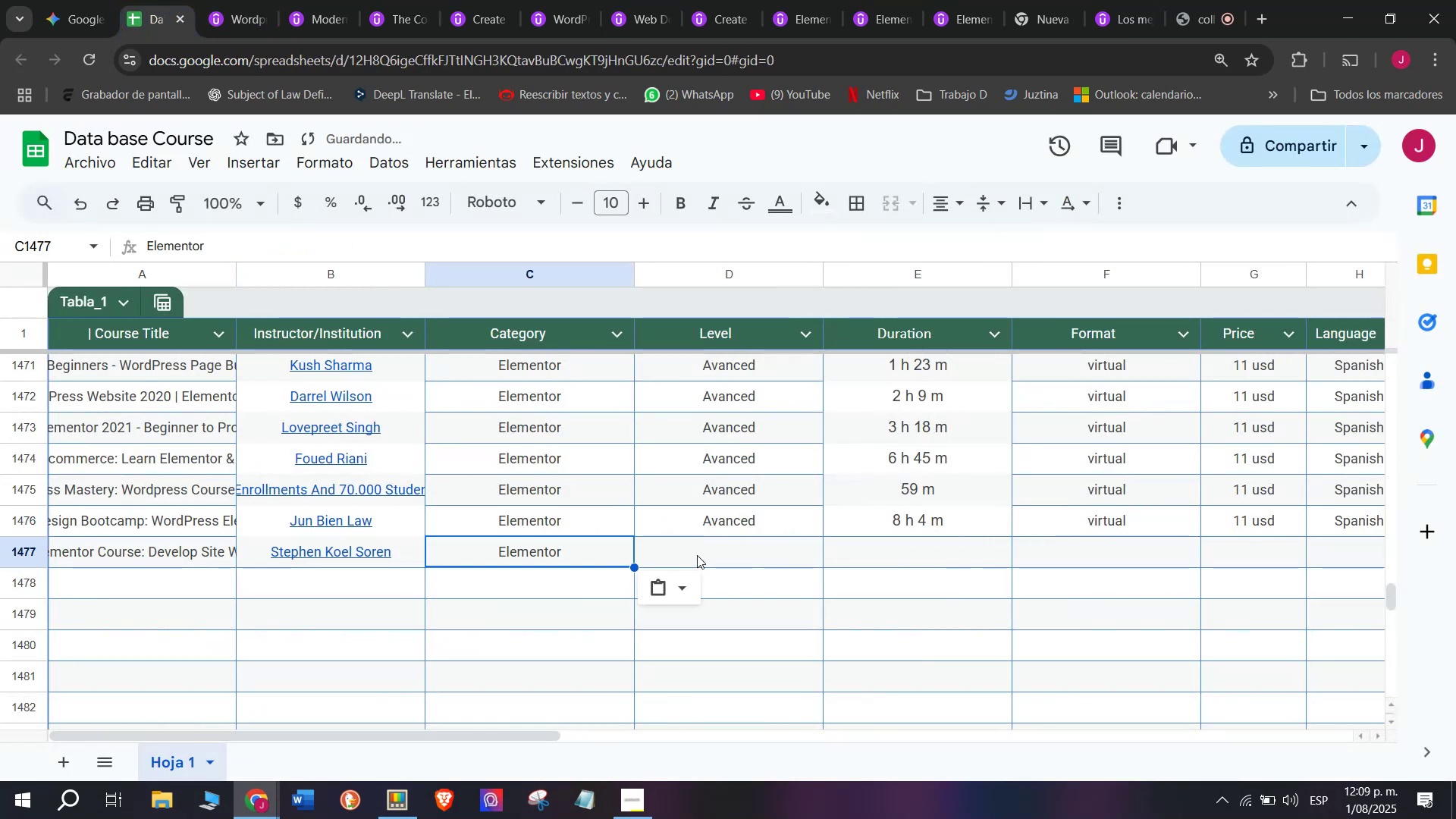 
double_click([697, 555])
 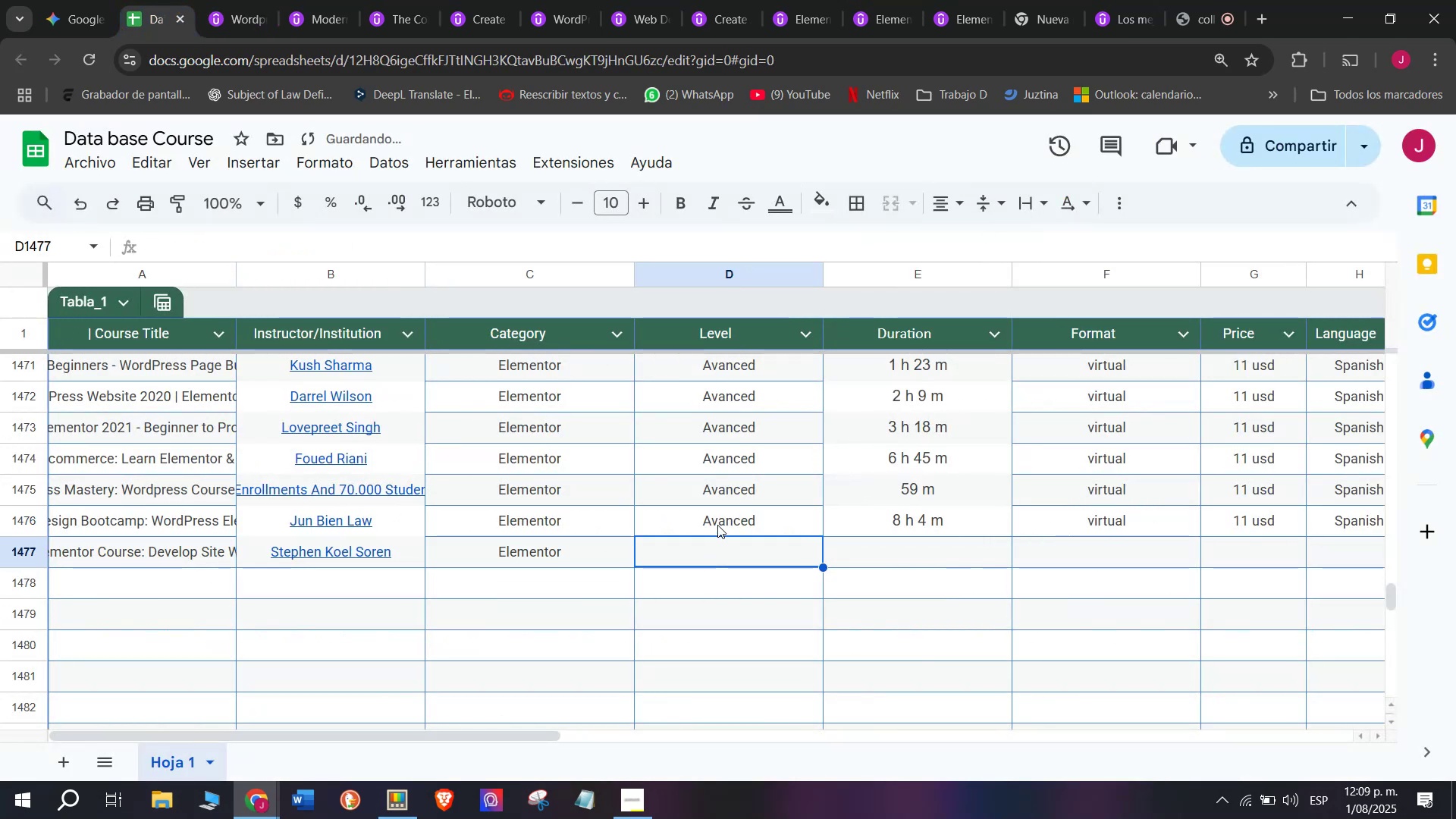 
triple_click([717, 525])
 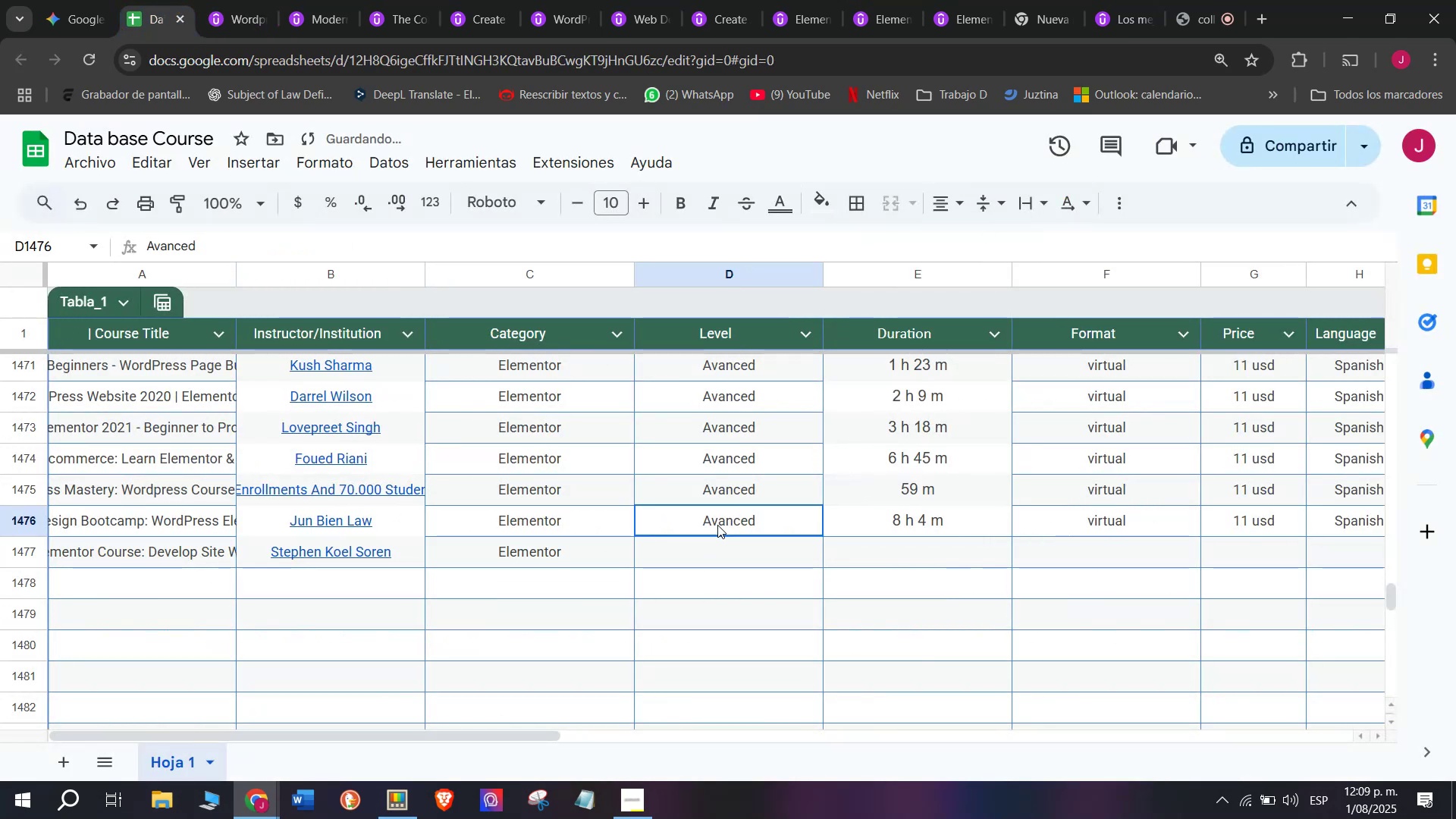 
key(Control+ControlLeft)
 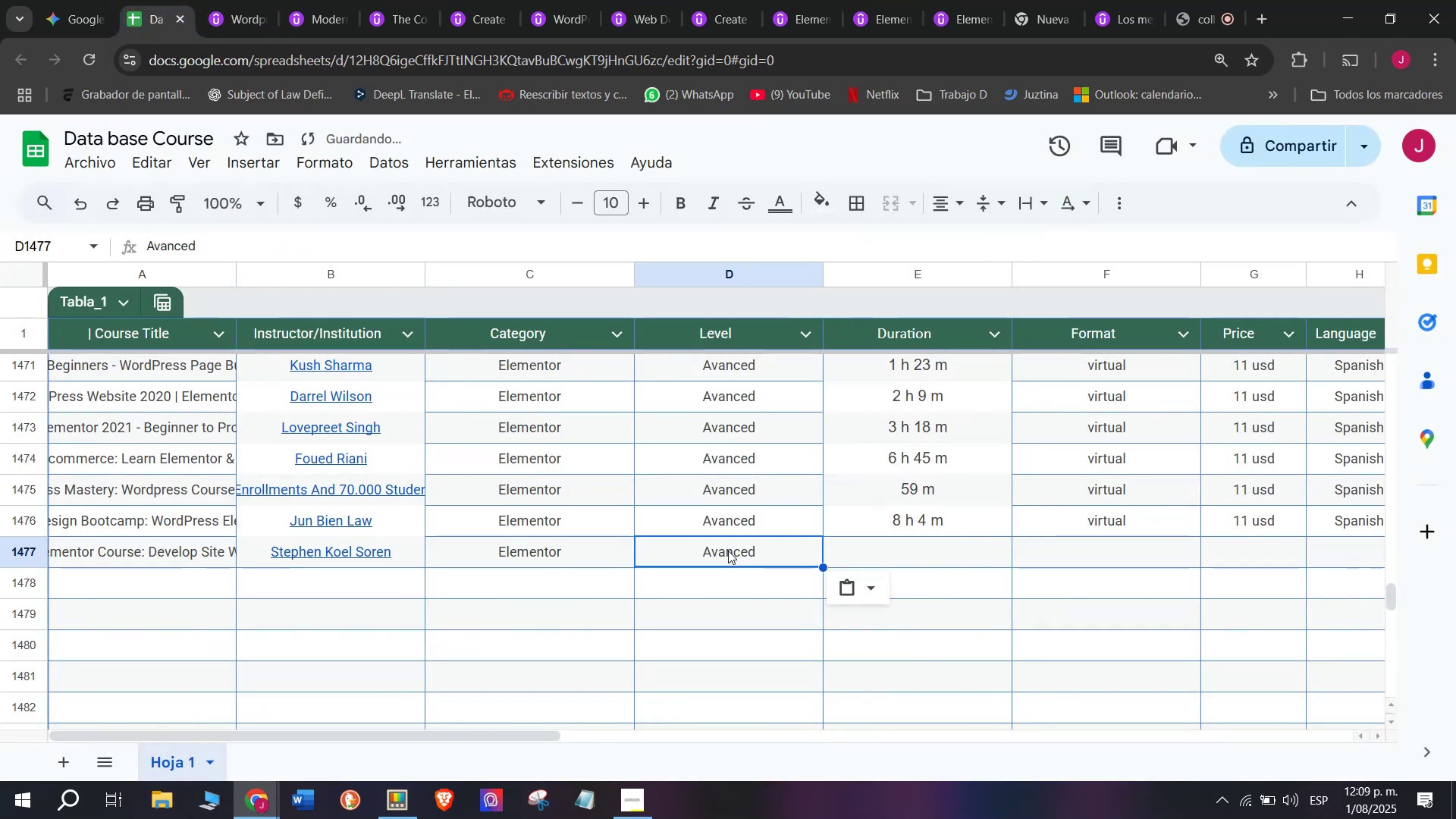 
key(Break)
 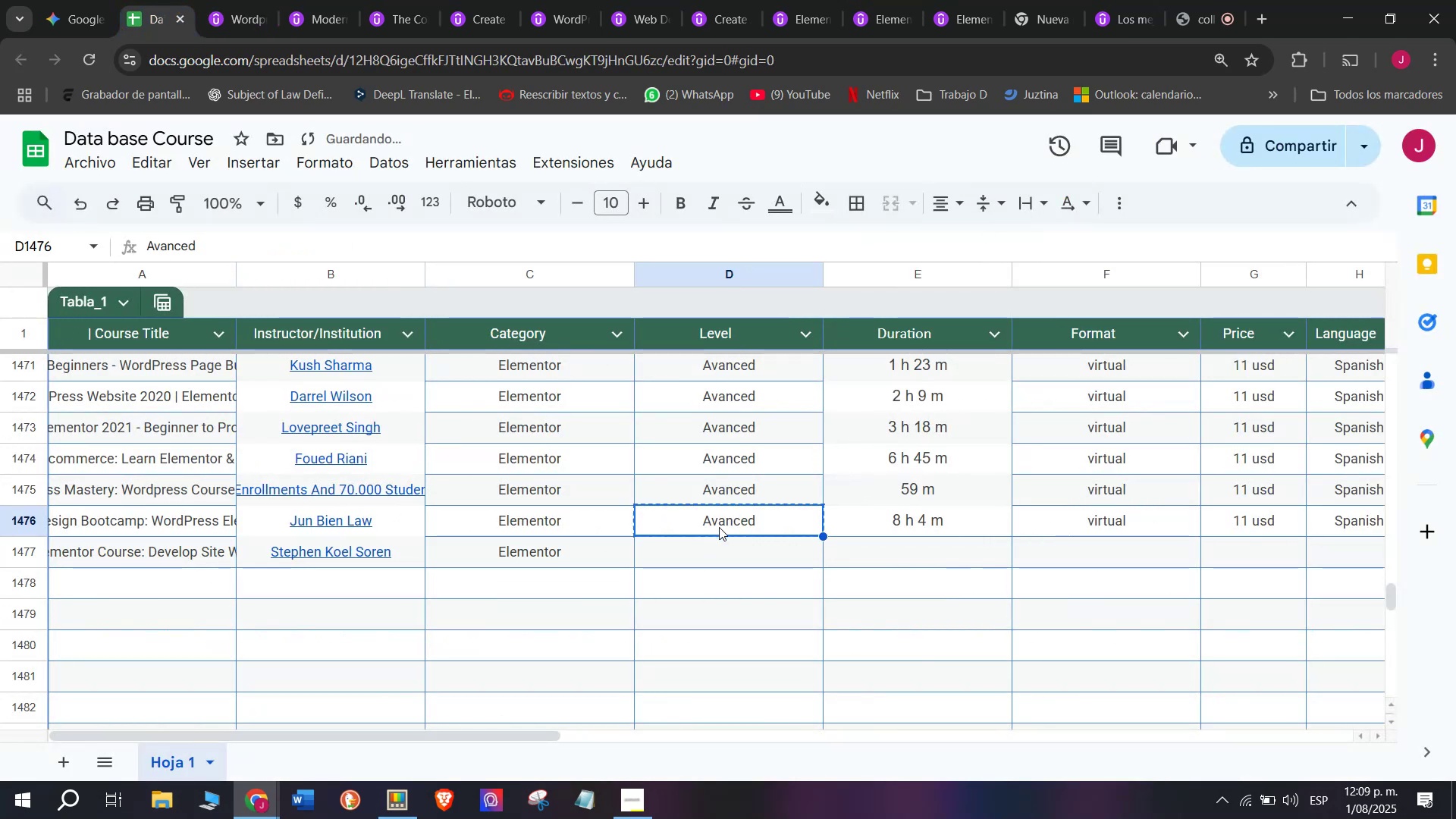 
key(Control+C)
 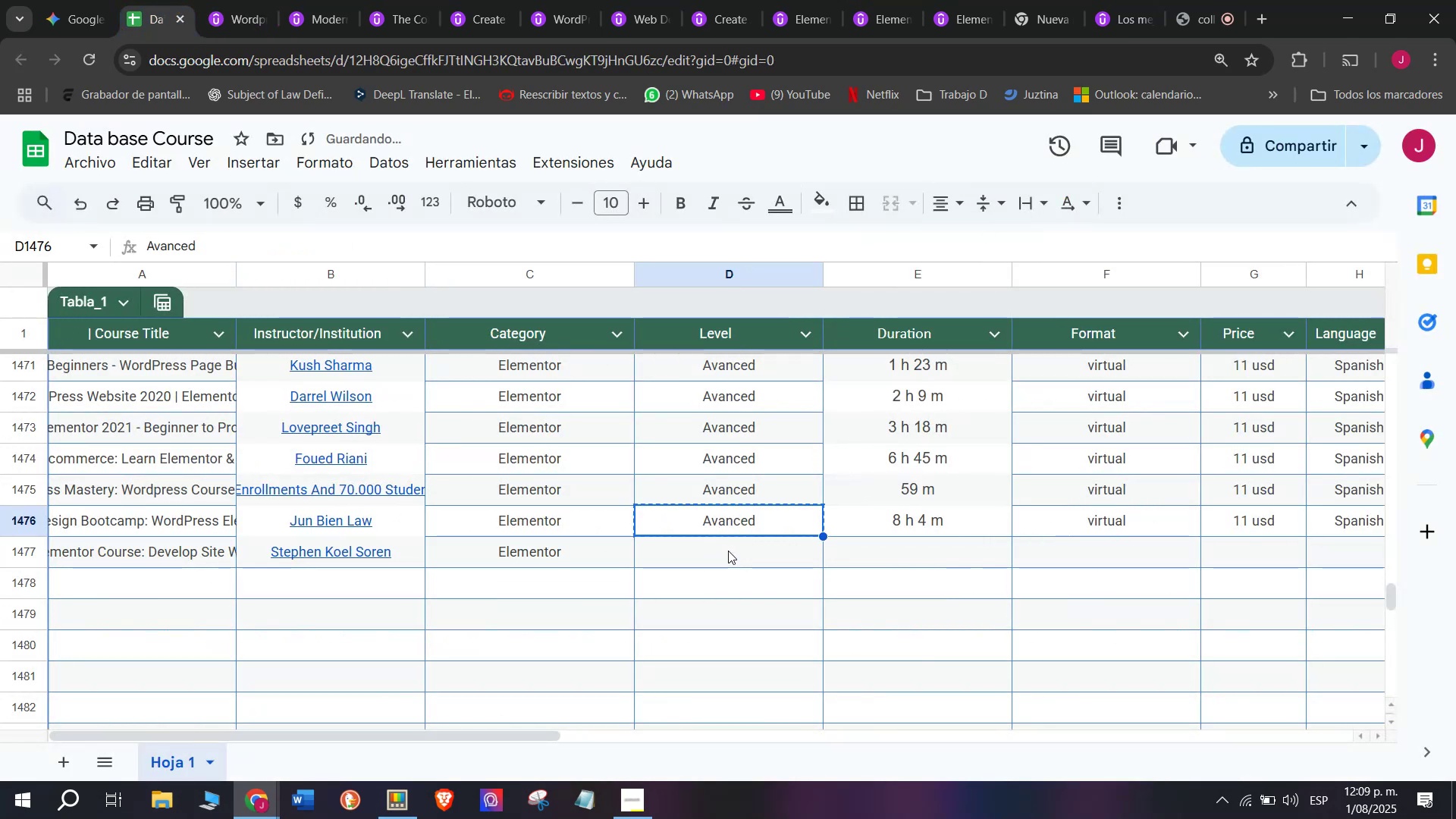 
triple_click([728, 551])
 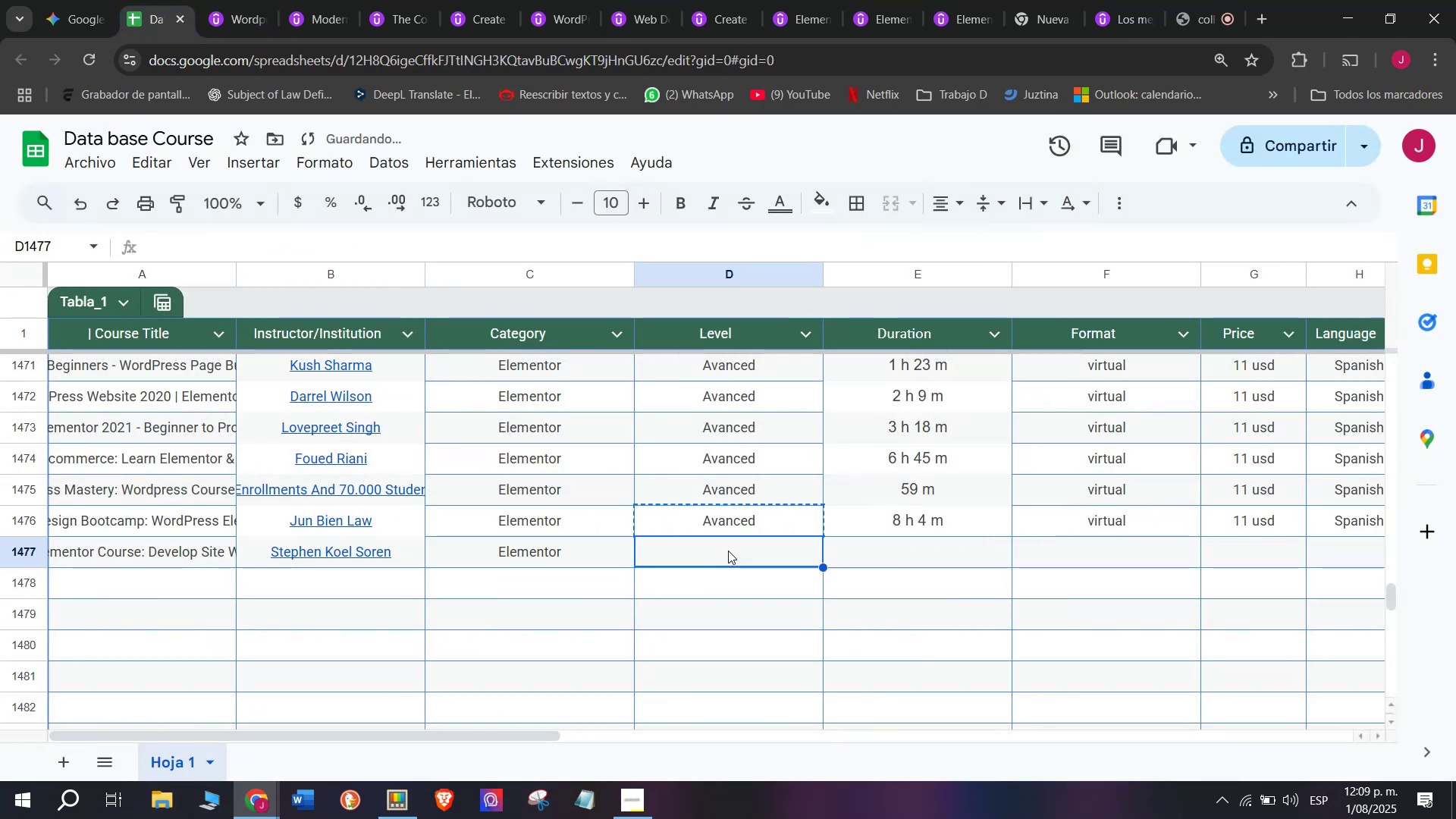 
key(Control+ControlLeft)
 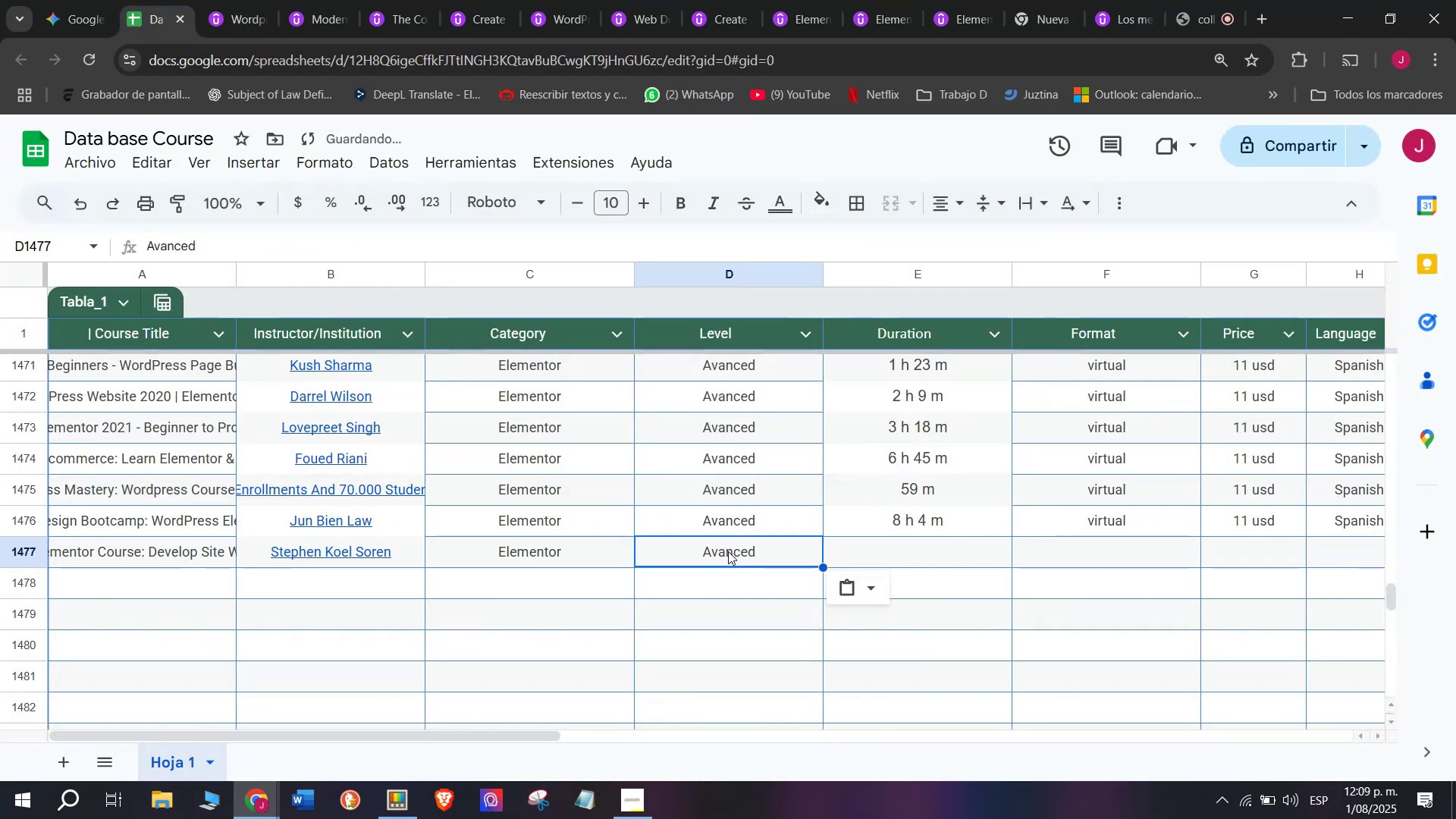 
key(Z)
 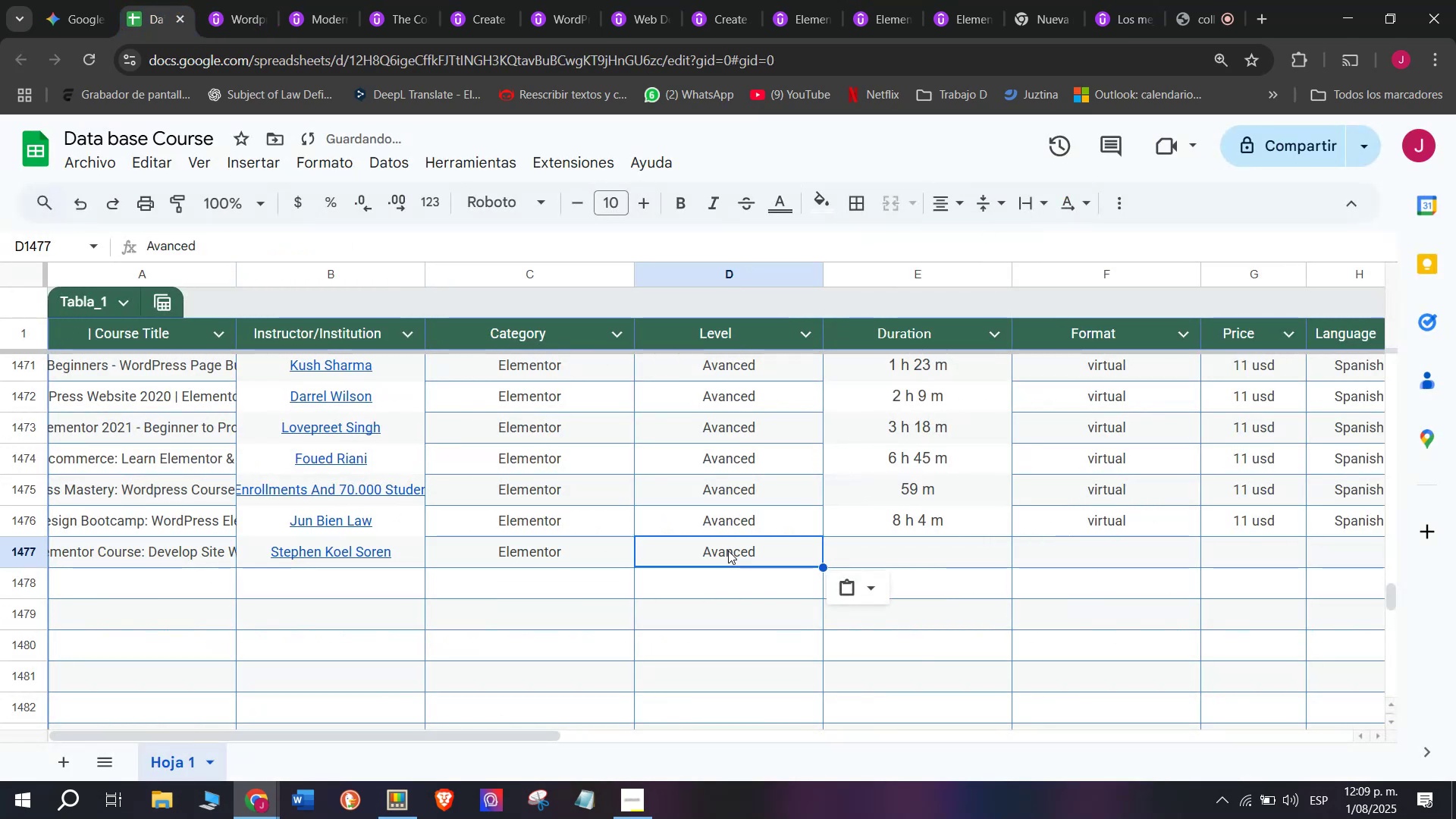 
key(Control+V)
 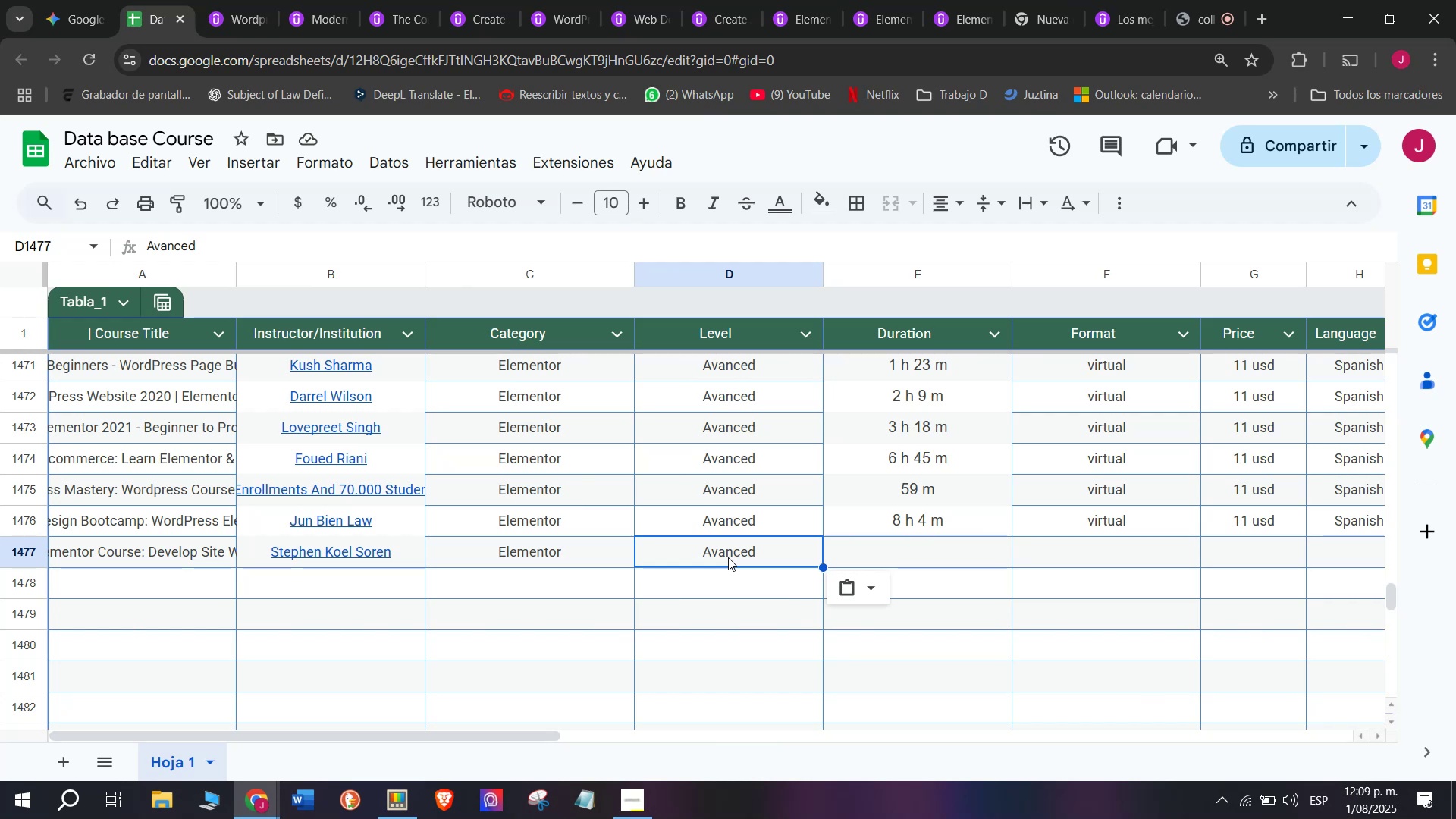 
wait(33.66)
 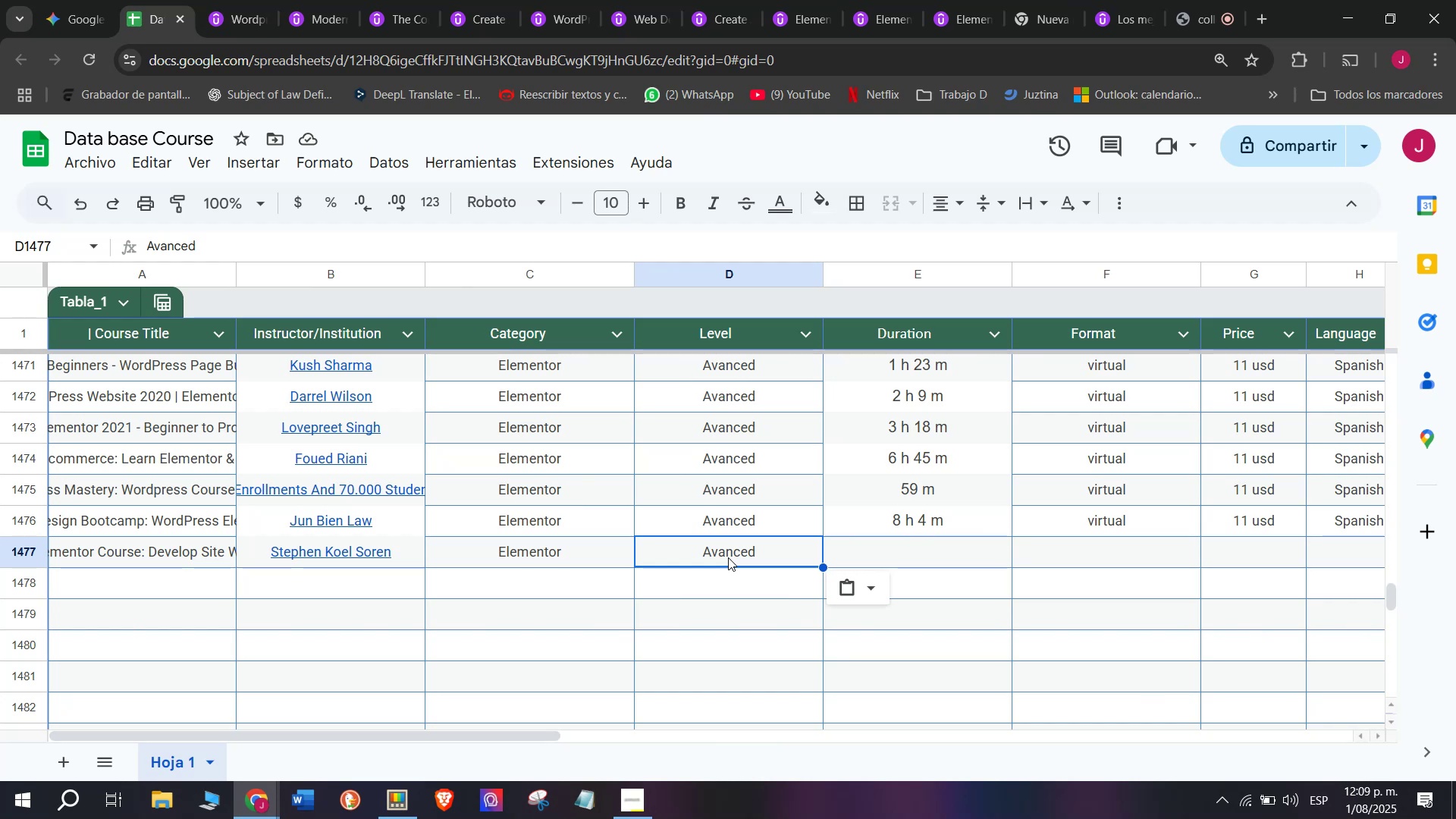 
left_click([930, 513])
 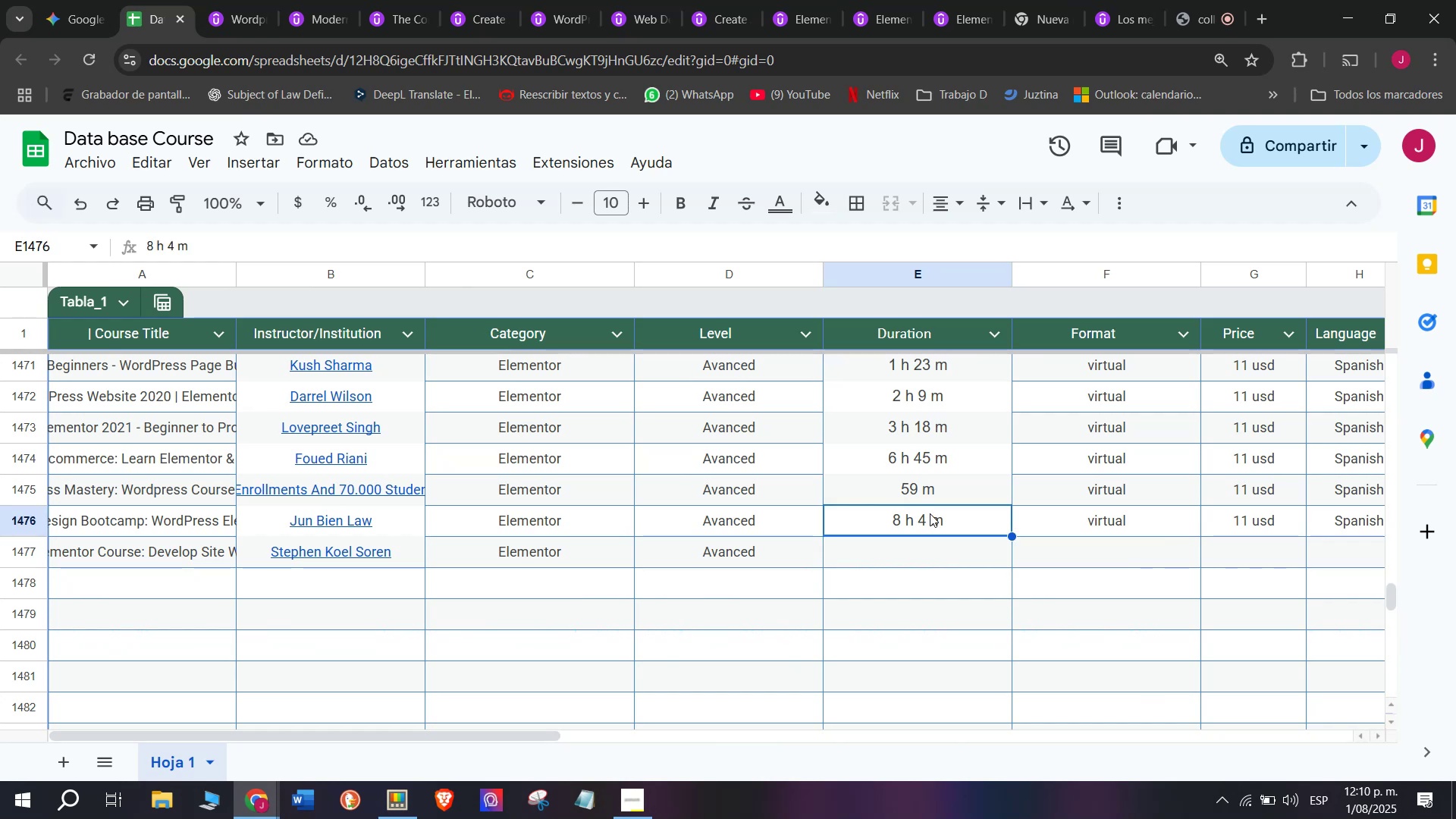 
key(Control+C)
 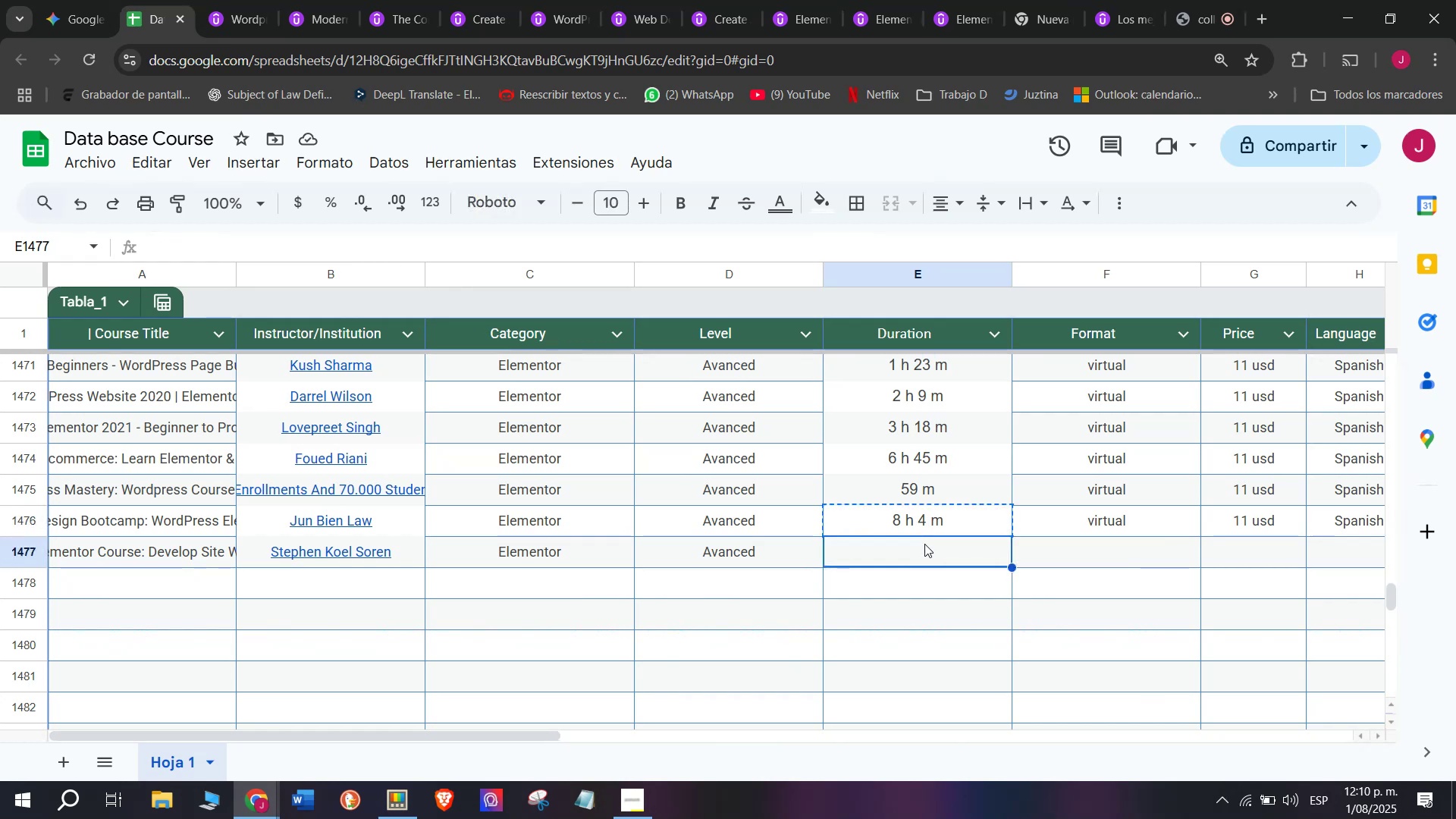 
key(Control+ControlLeft)
 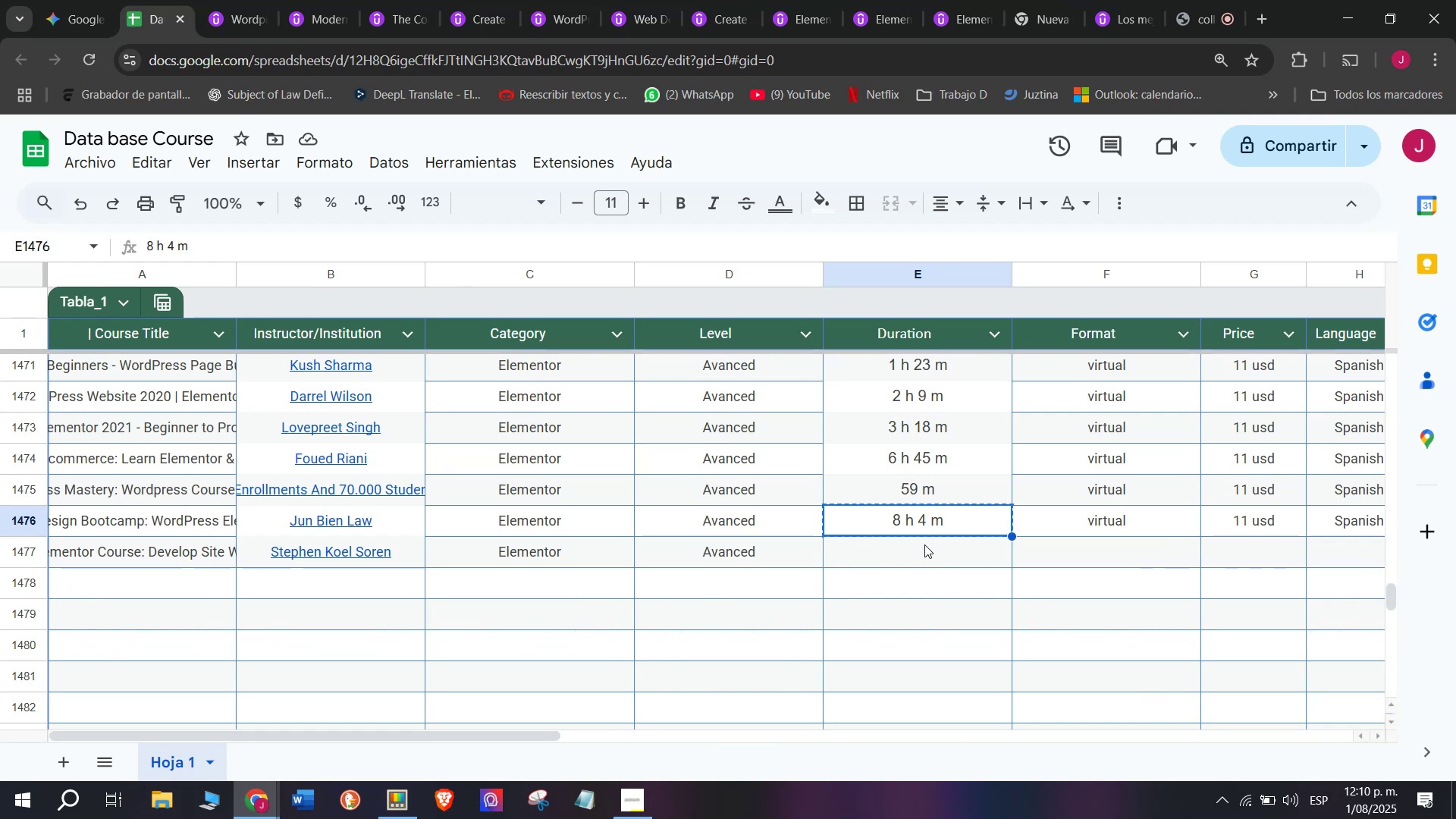 
key(Break)
 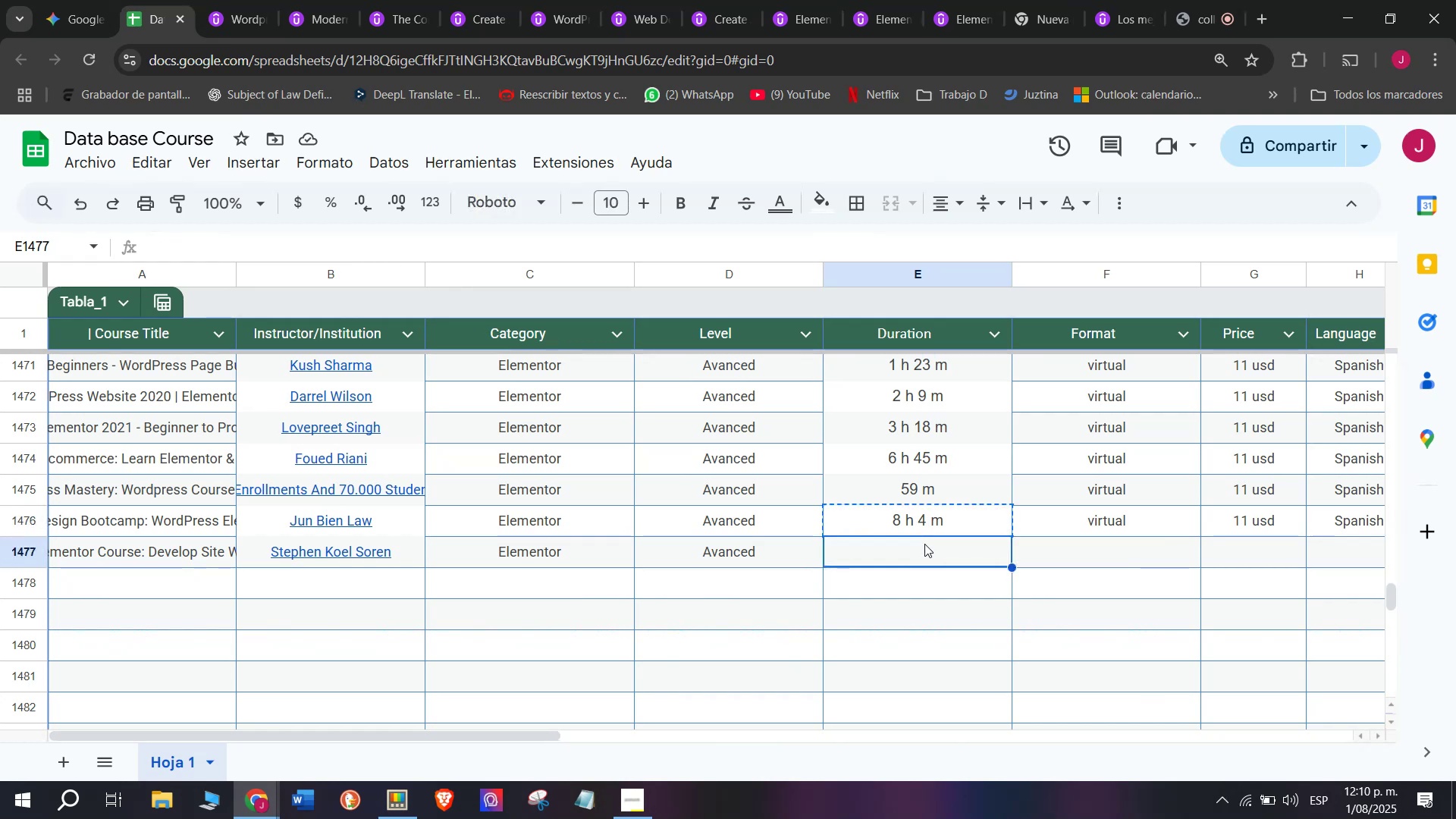 
double_click([924, 544])
 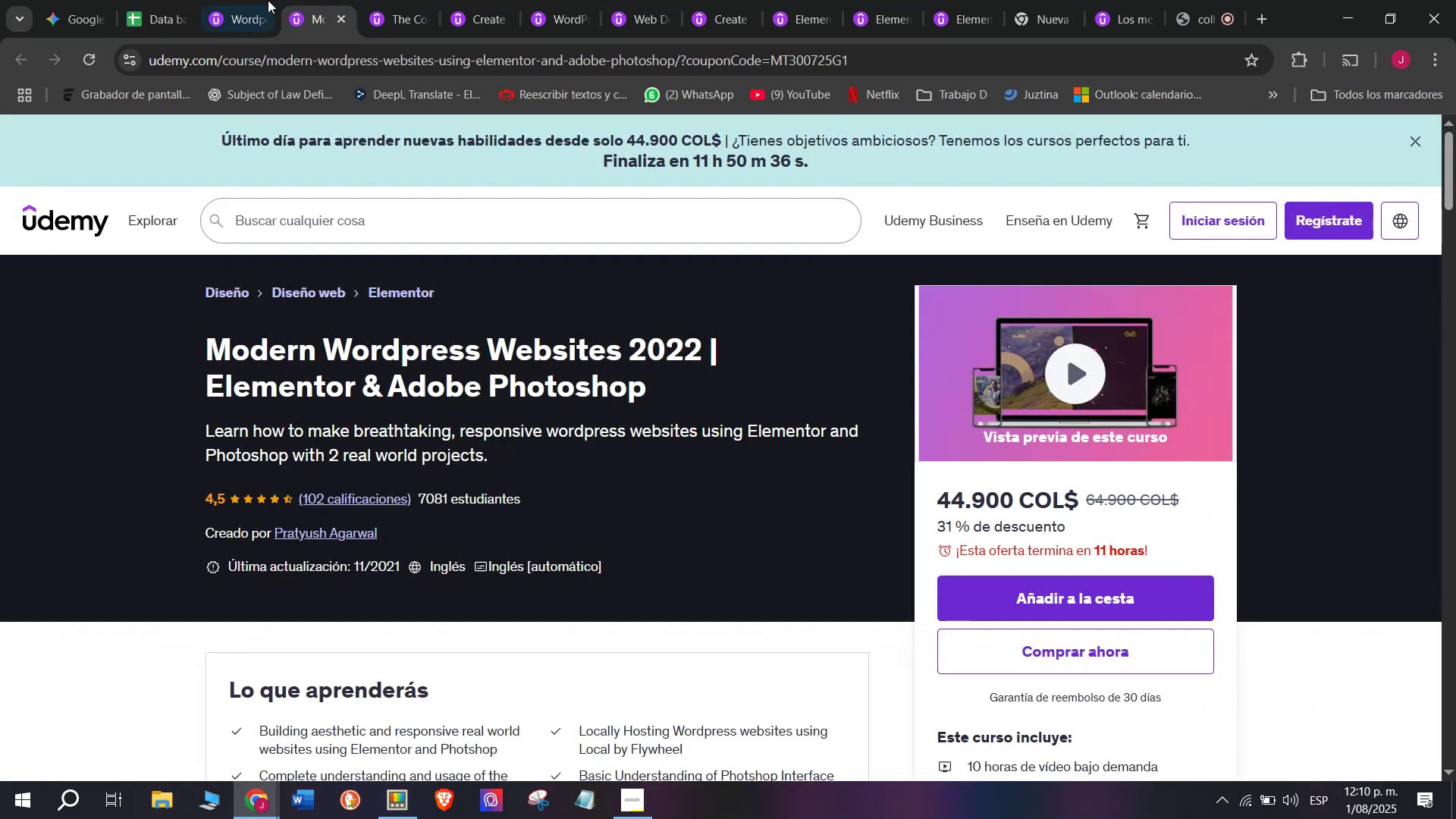 
scroll: coordinate [410, 475], scroll_direction: up, amount: 8.0
 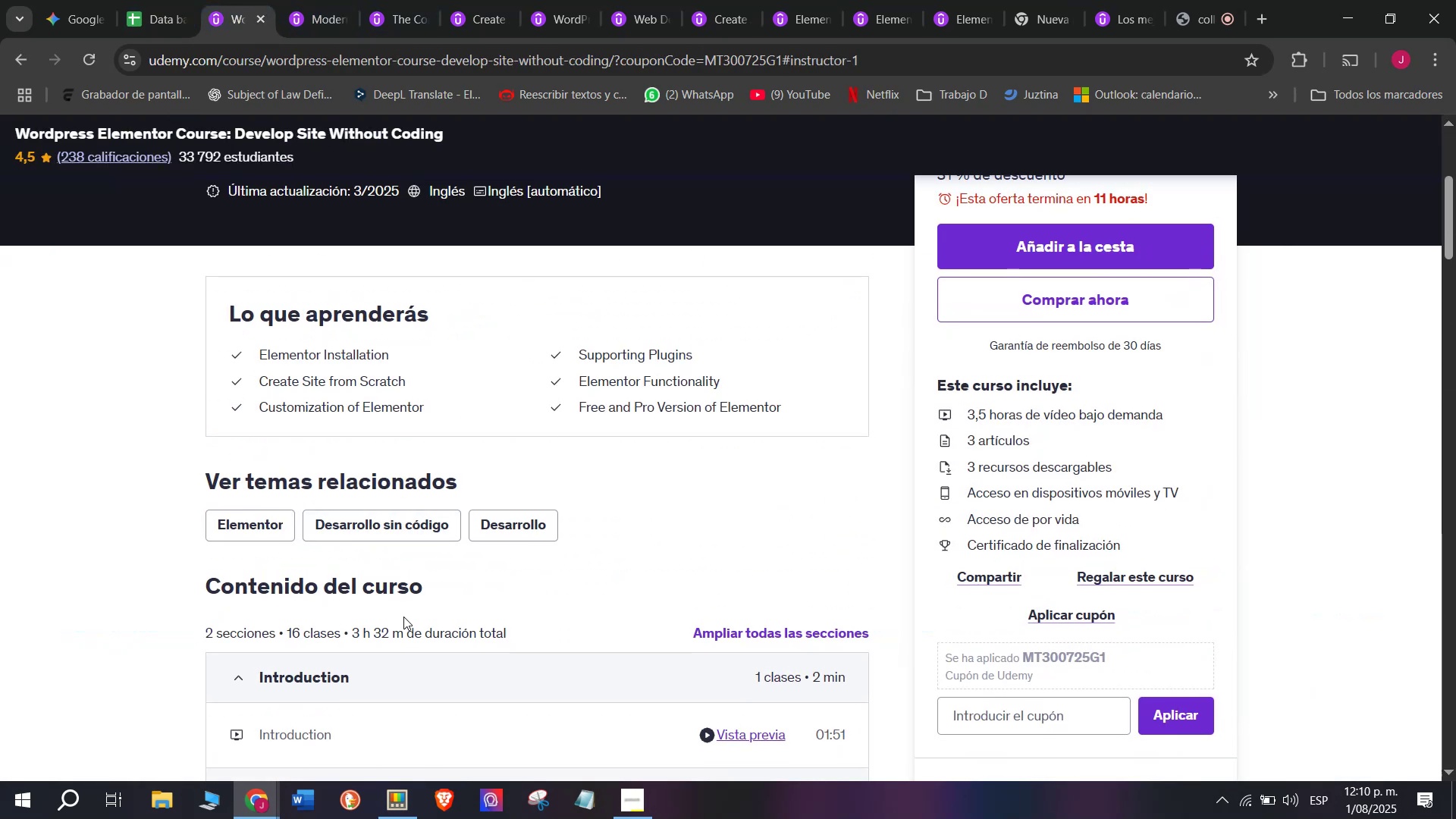 
left_click_drag(start_coordinate=[403, 625], to_coordinate=[354, 625])
 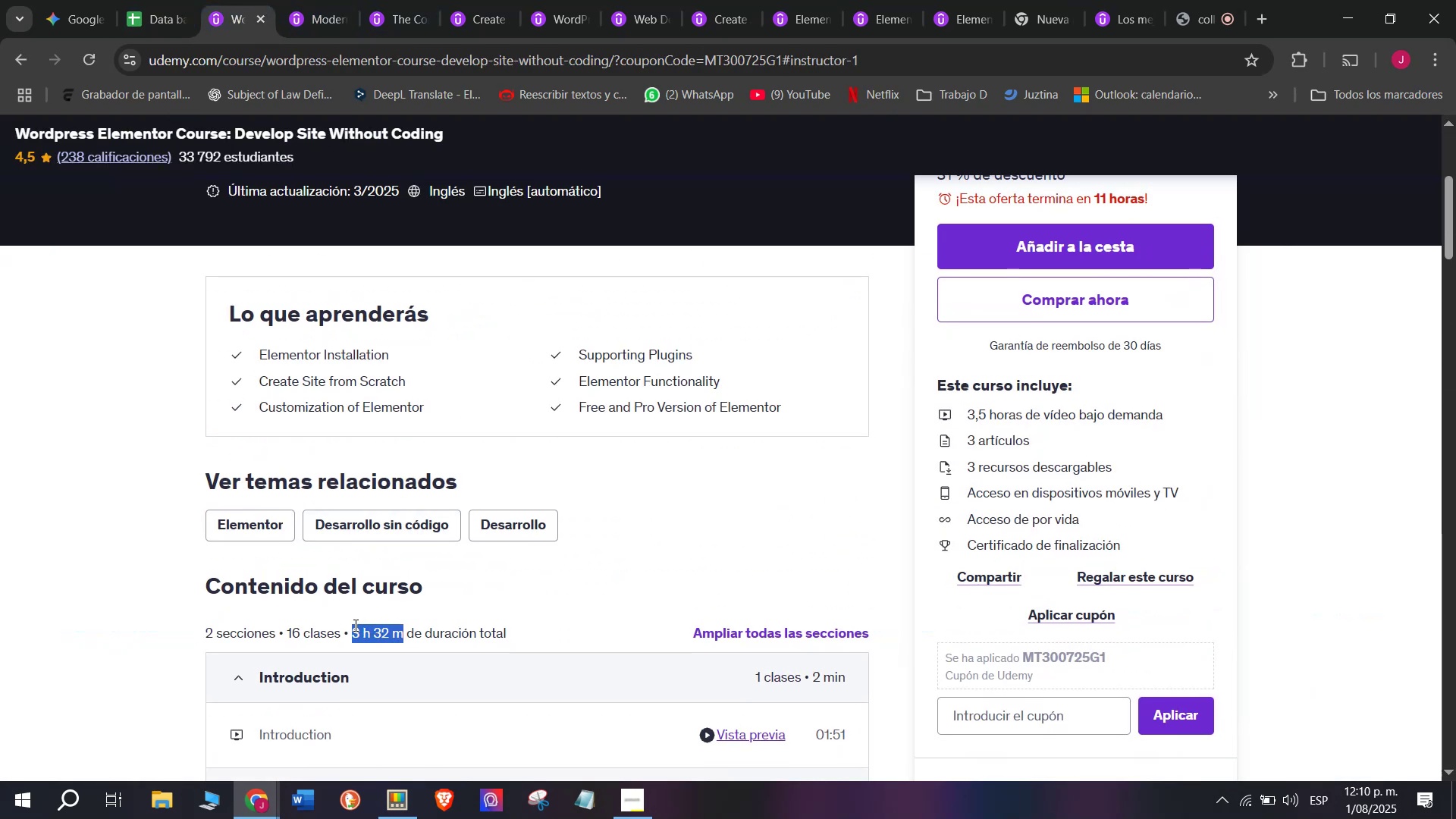 
key(Break)
 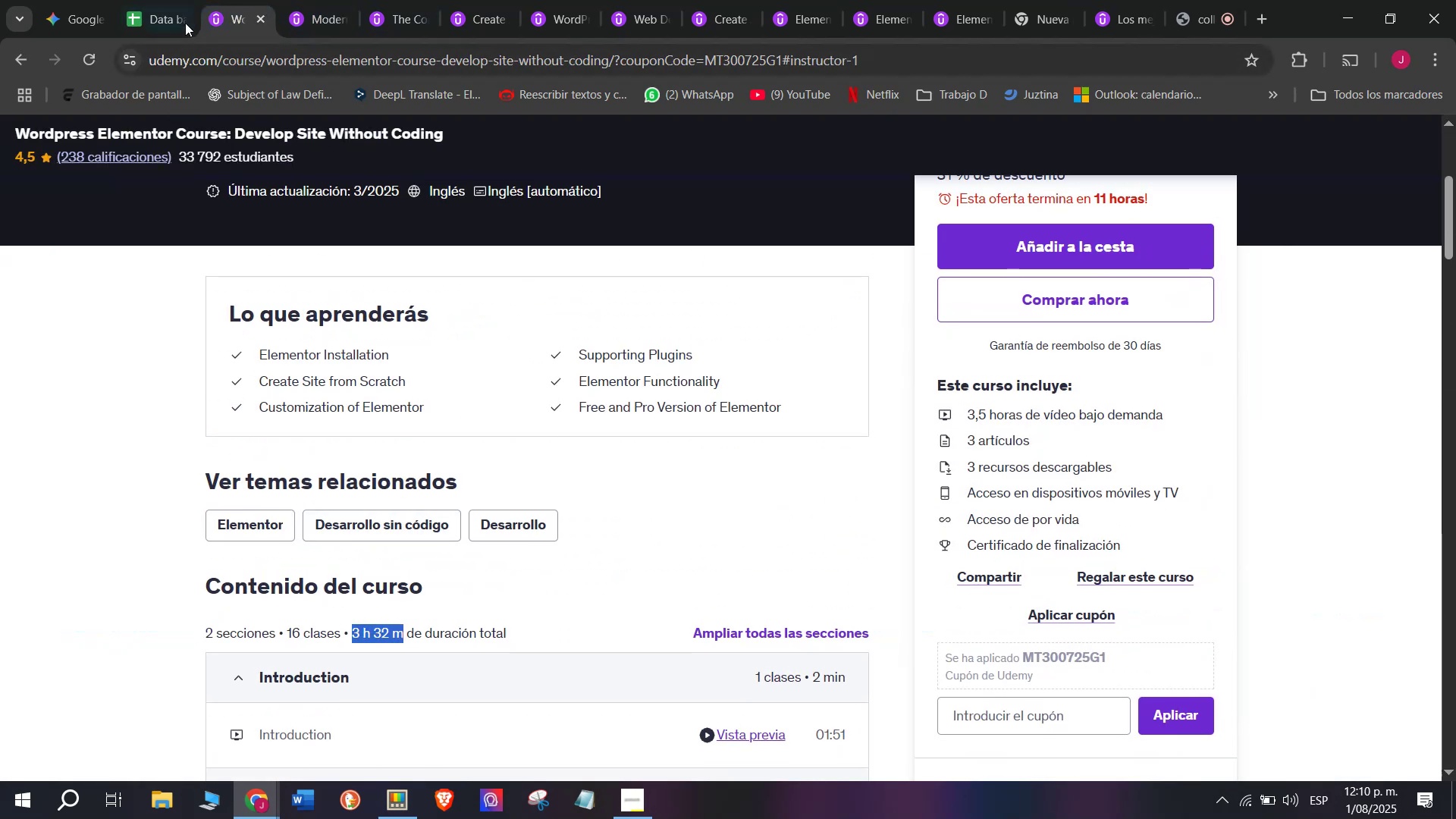 
key(Control+ControlLeft)
 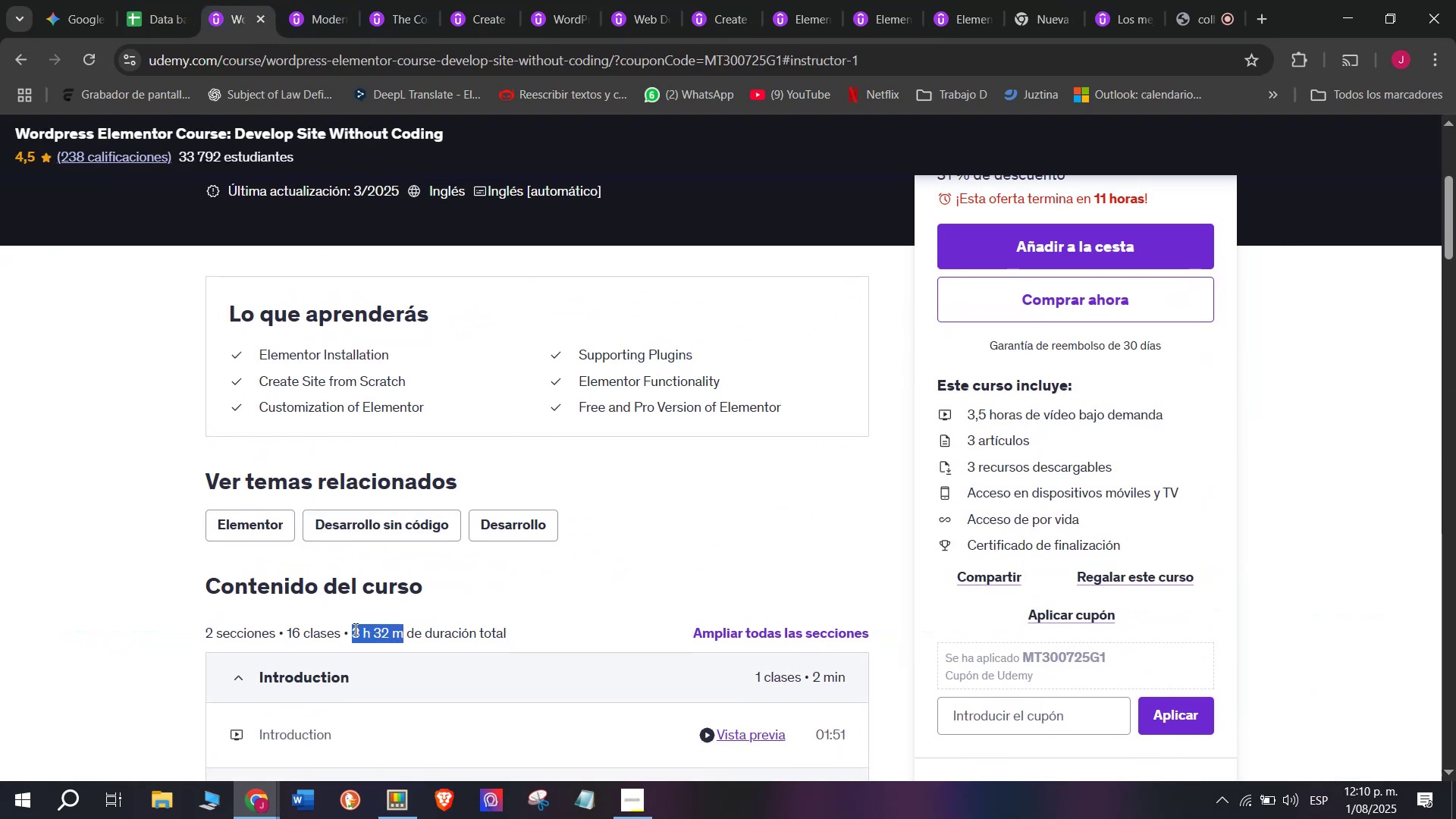 
key(Control+C)
 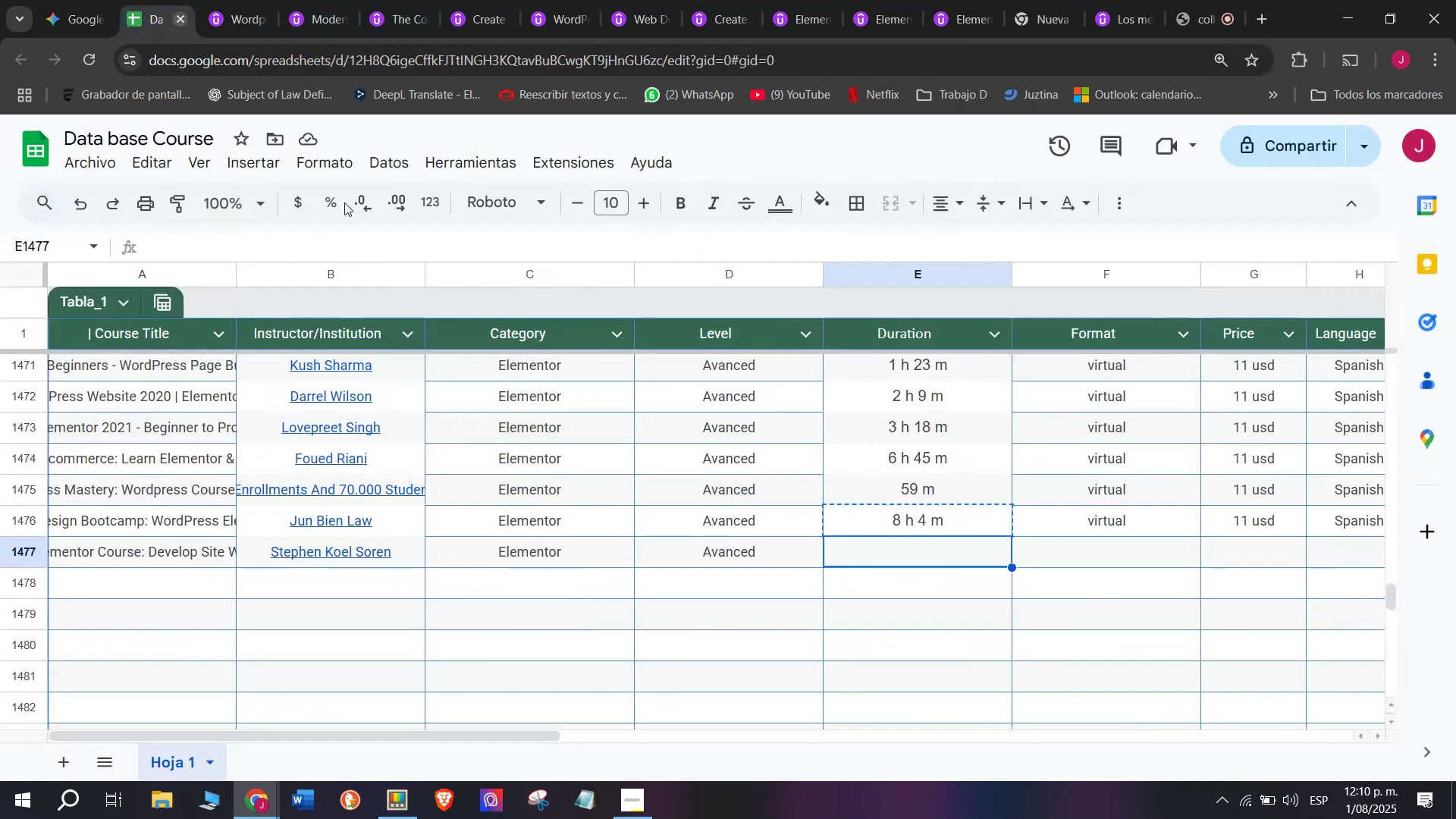 
key(Control+ControlLeft)
 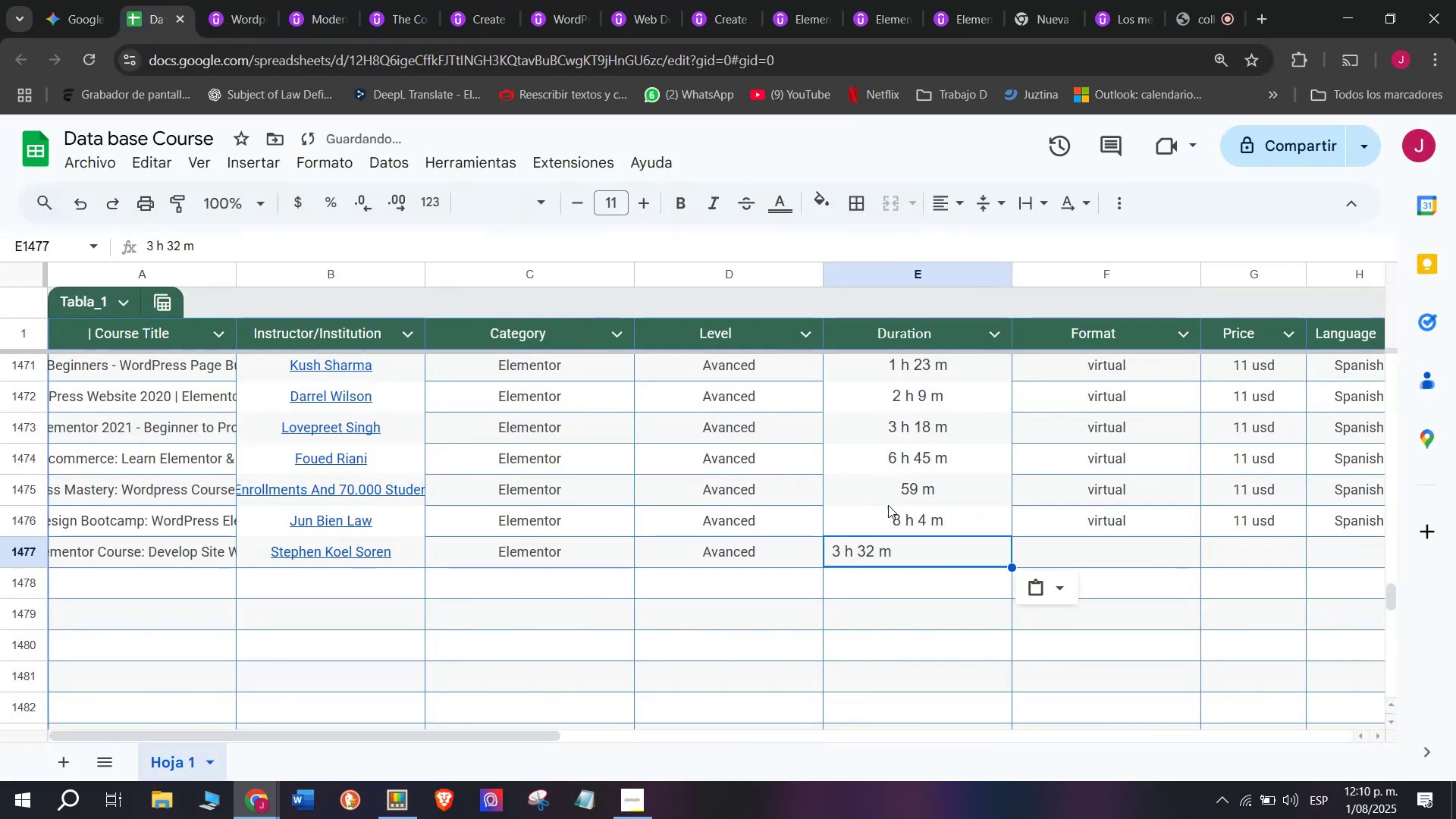 
key(Z)
 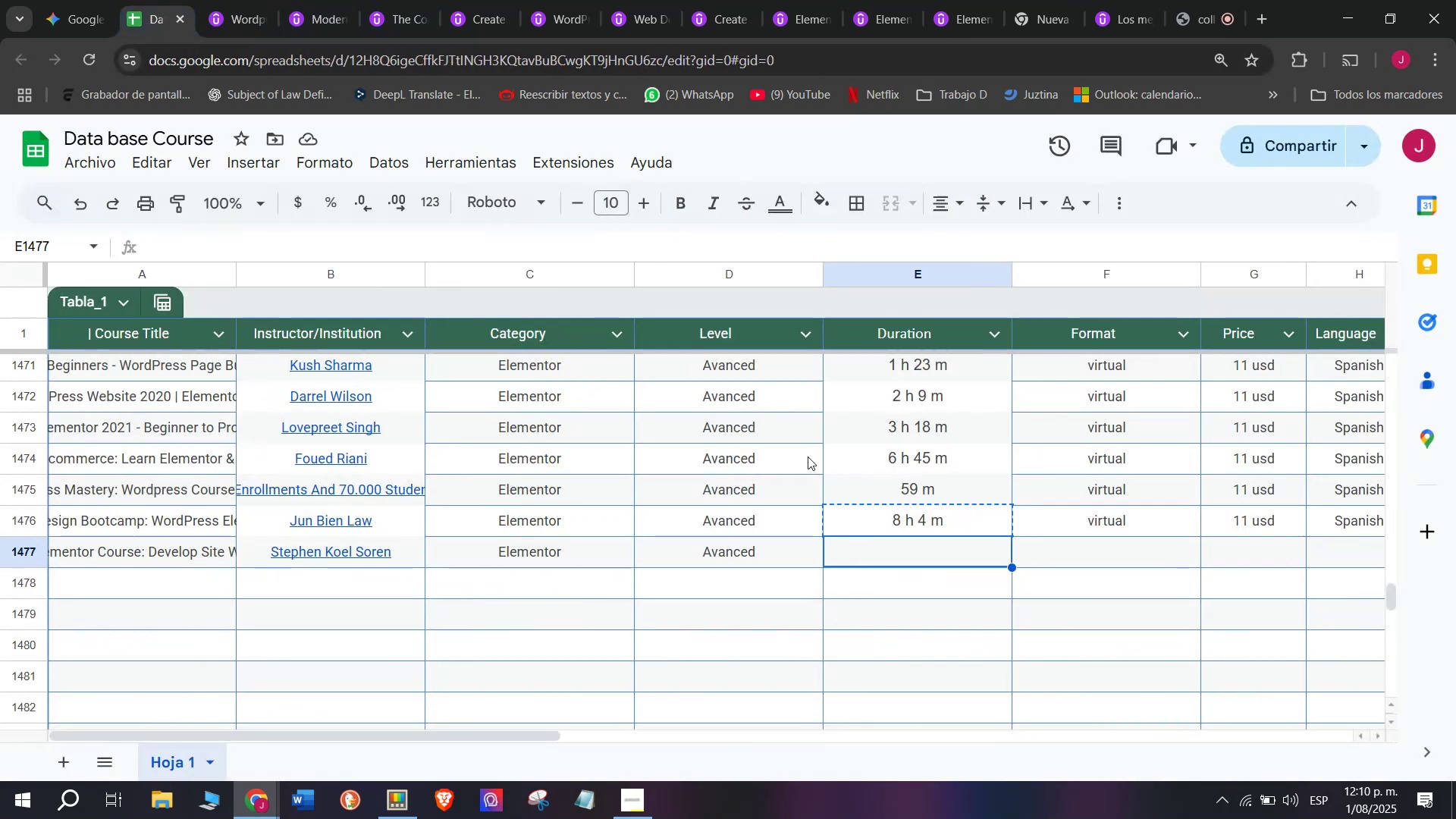 
key(Control+V)
 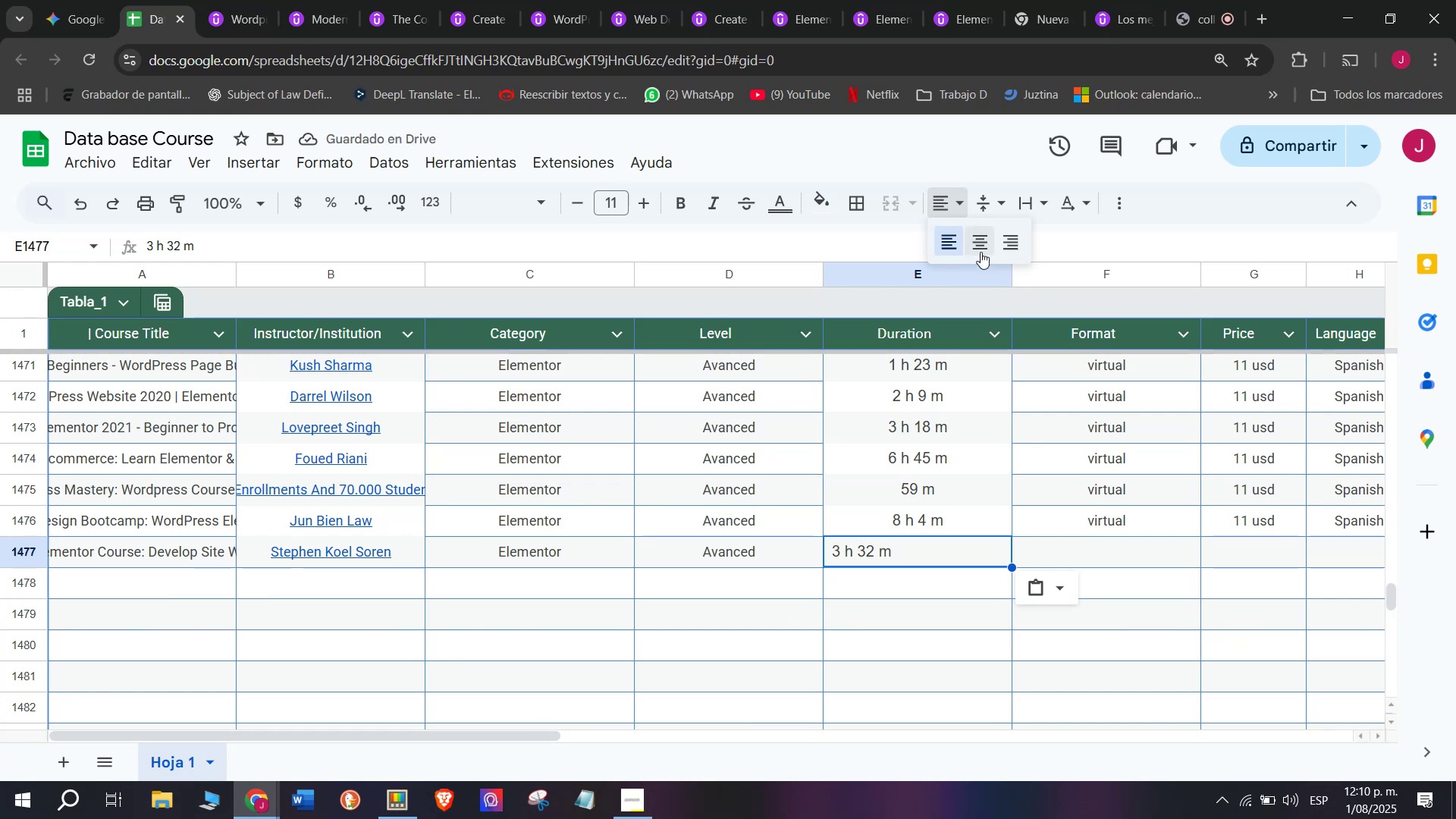 
key(Control+ControlLeft)
 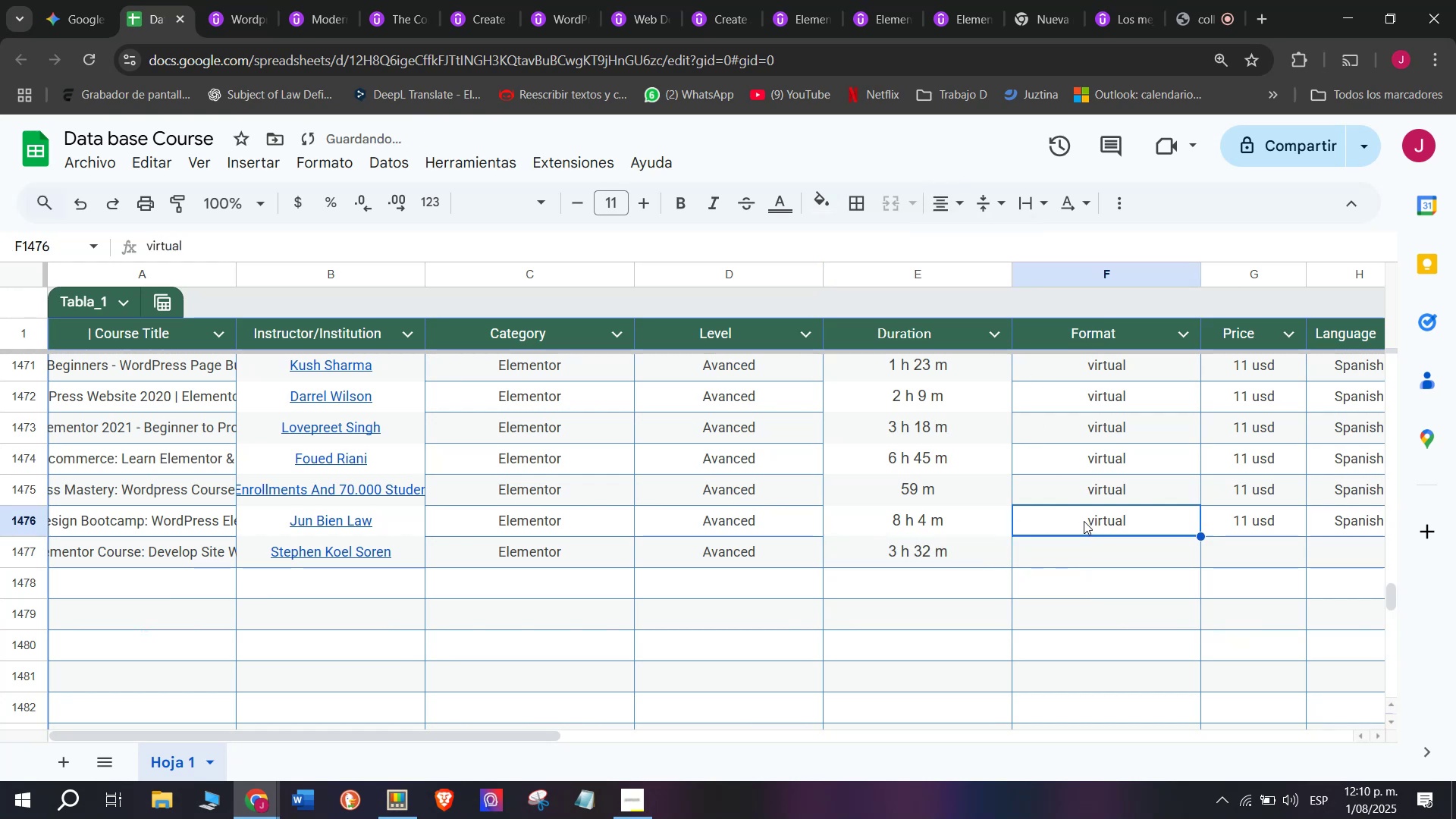 
key(Break)
 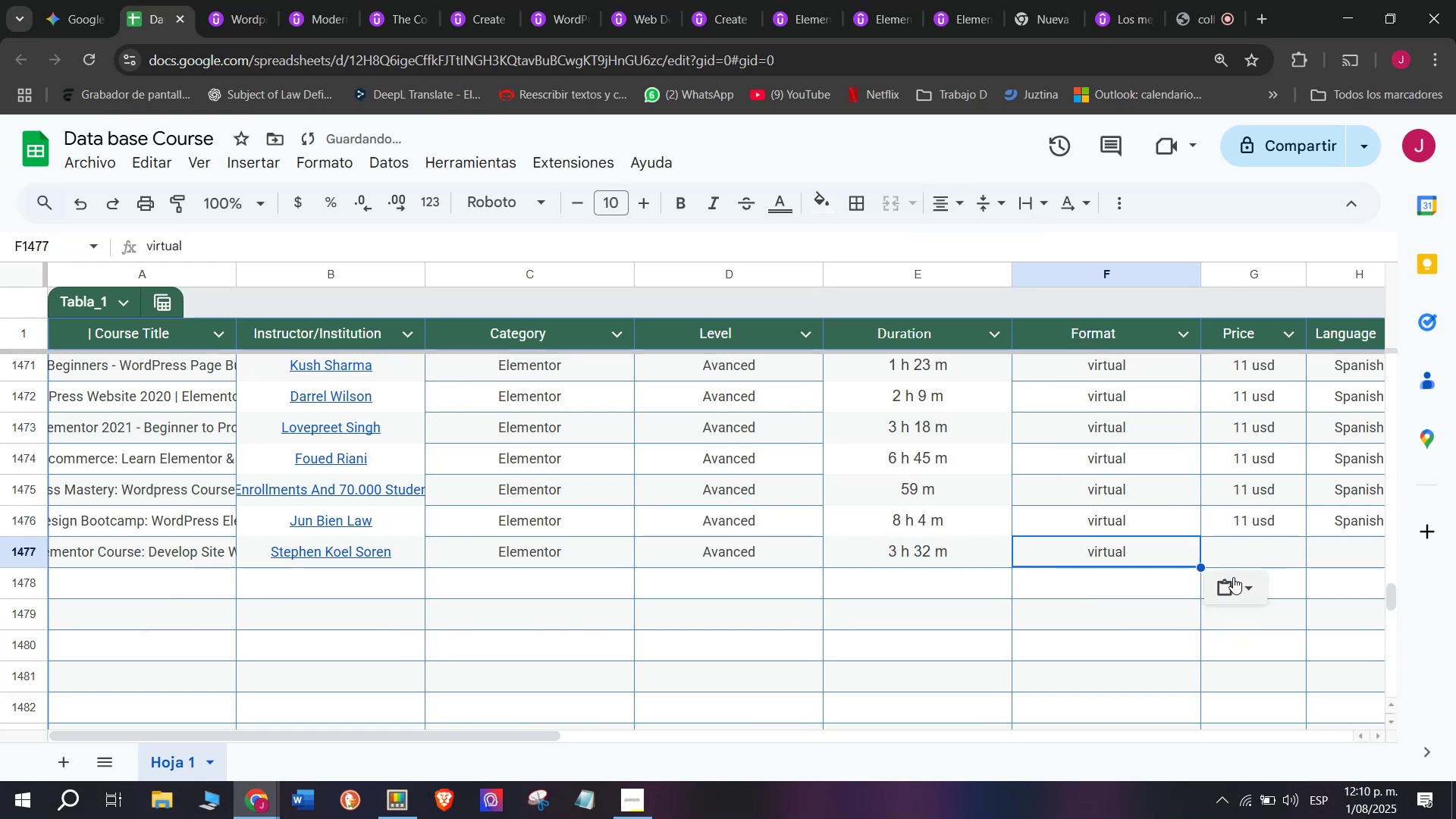 
key(Control+C)
 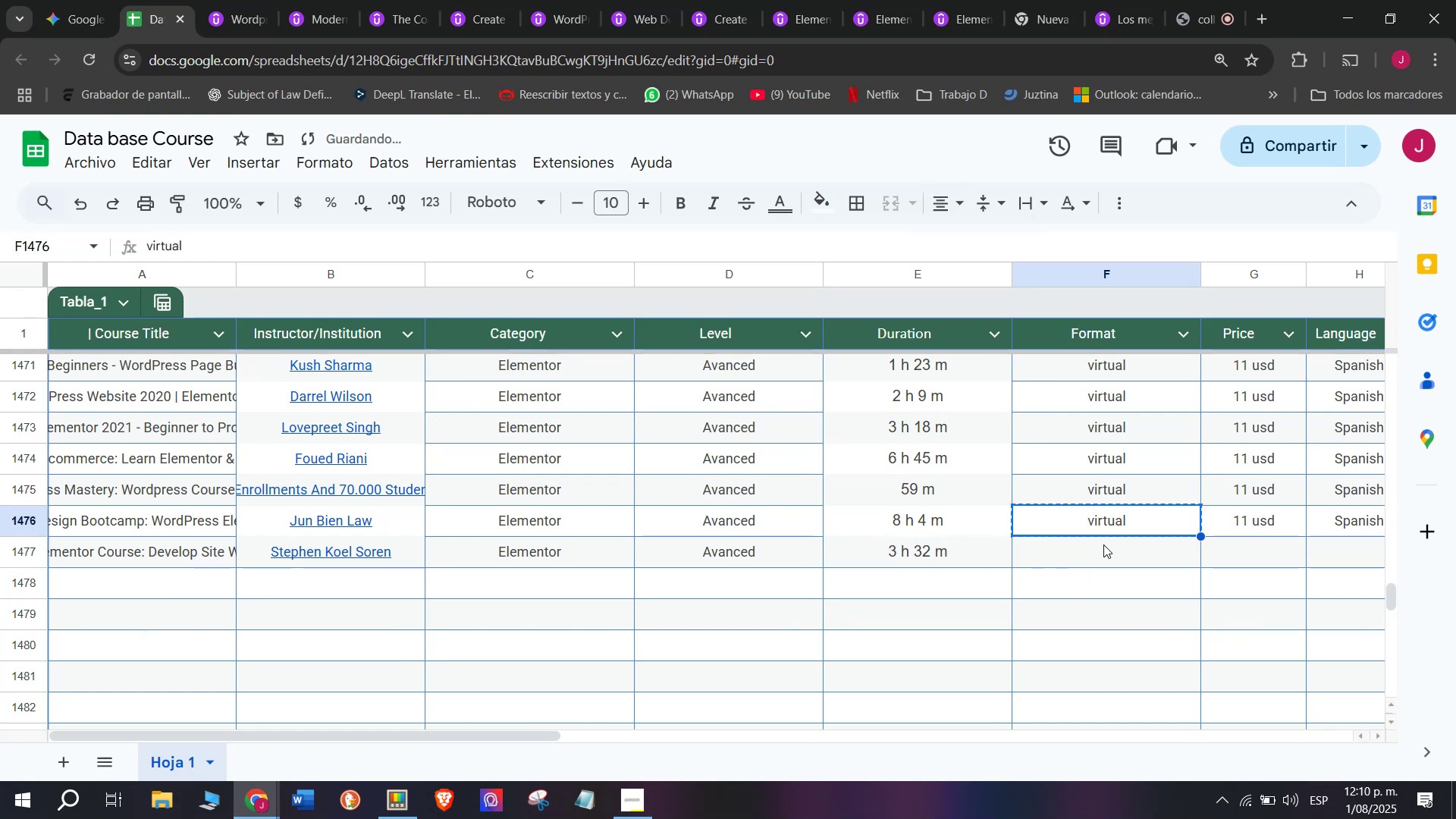 
key(Control+ControlLeft)
 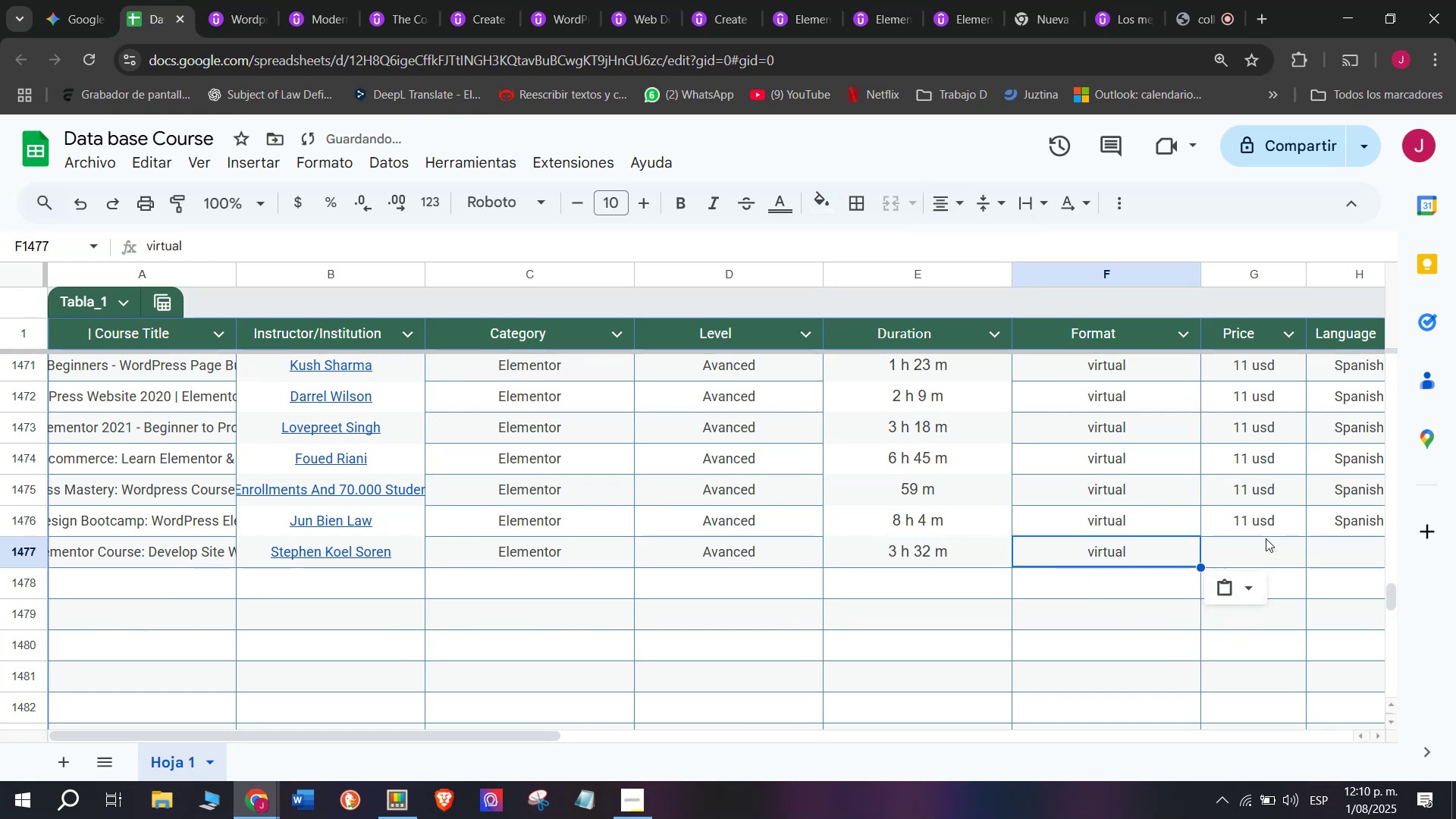 
key(Z)
 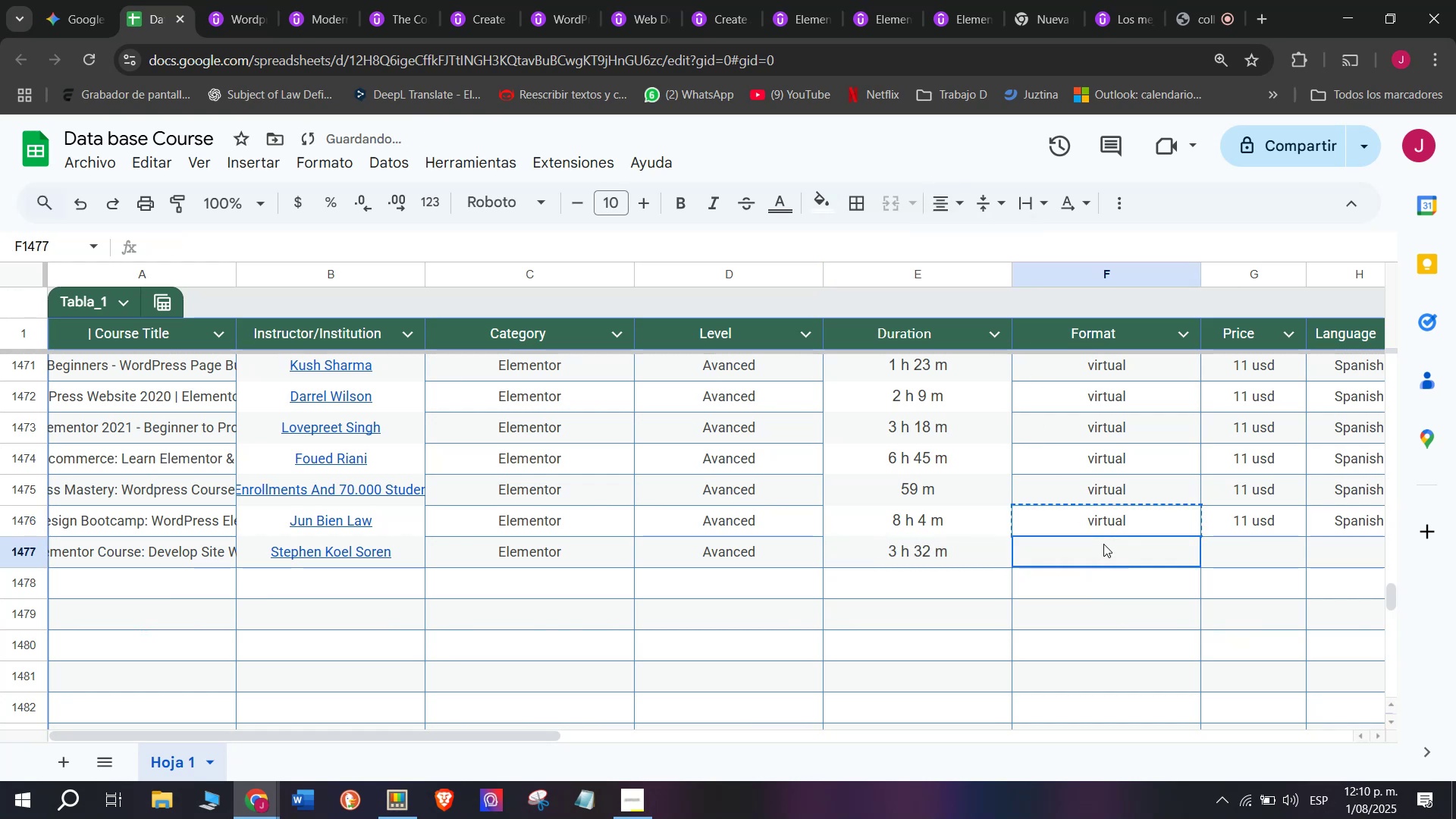 
key(Control+V)
 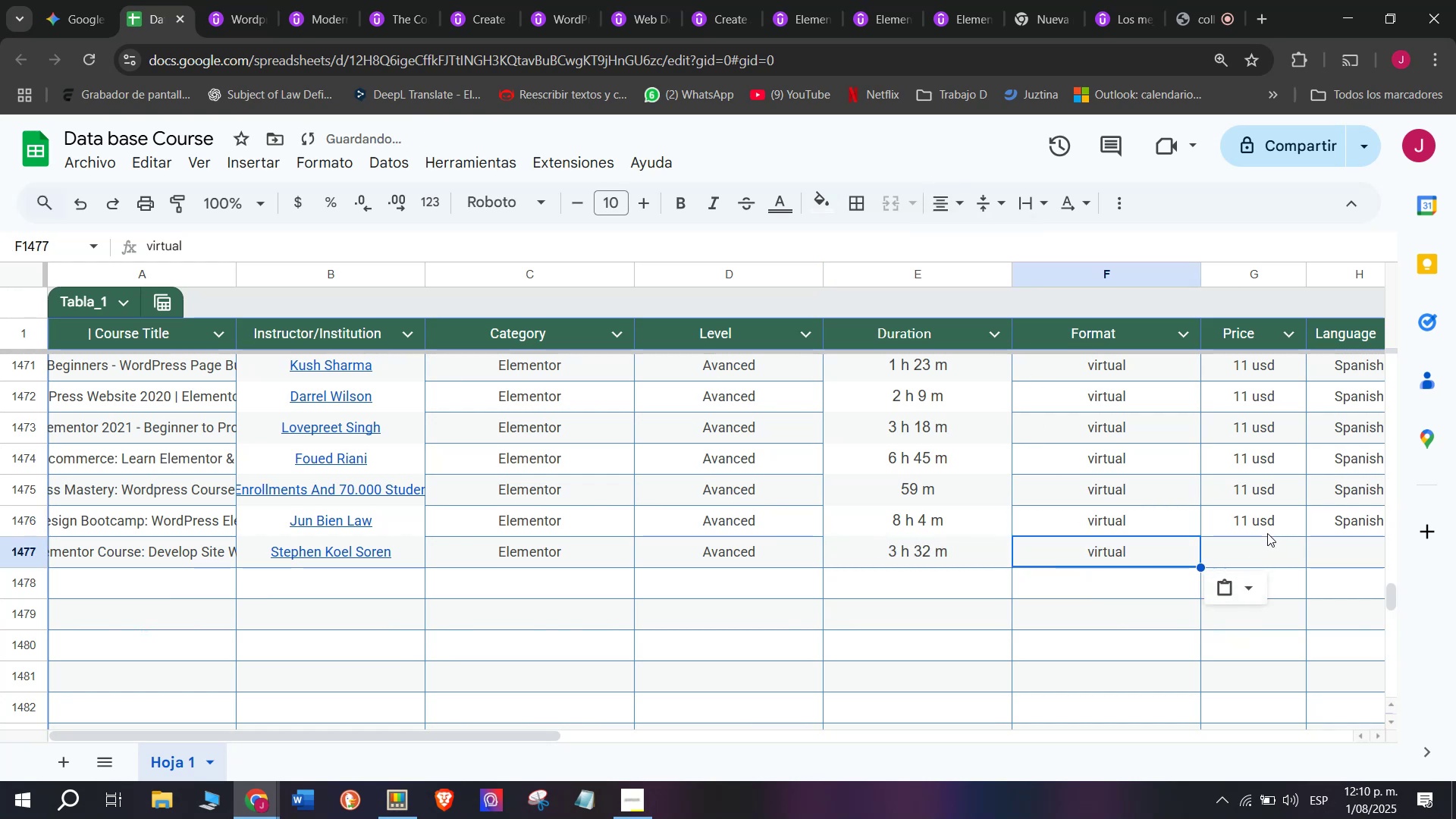 
key(Control+ControlLeft)
 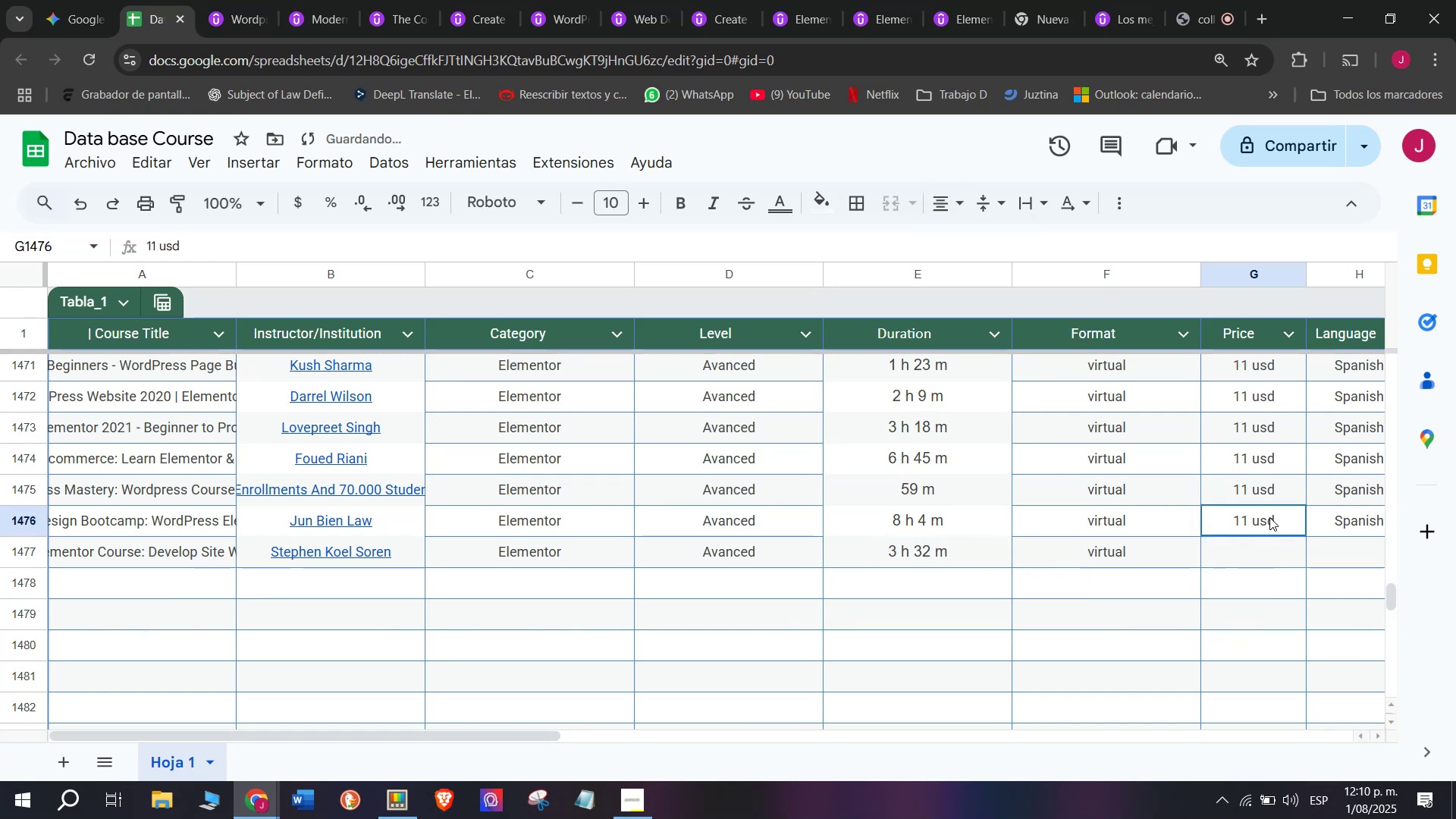 
key(Break)
 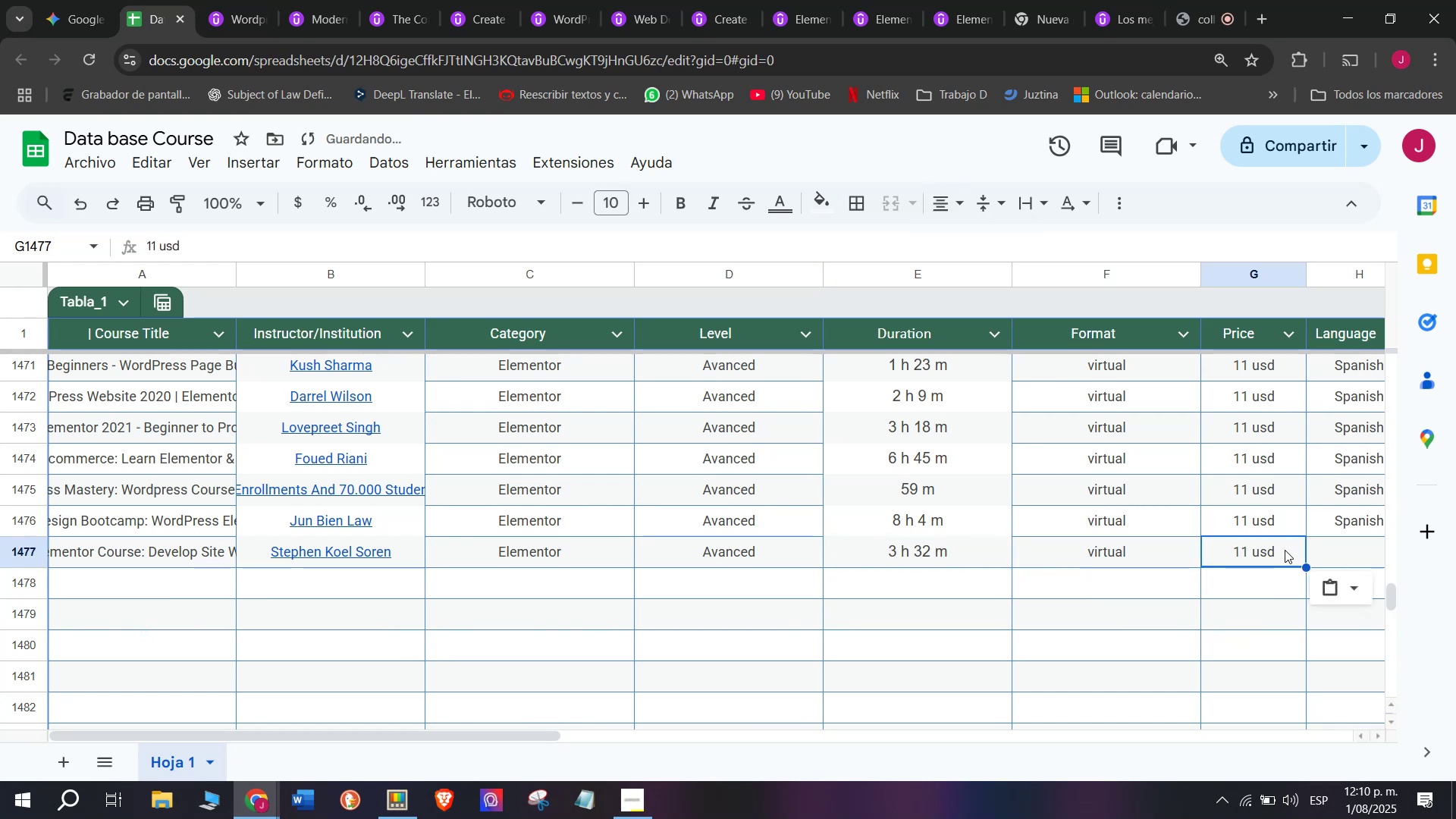 
key(Control+C)
 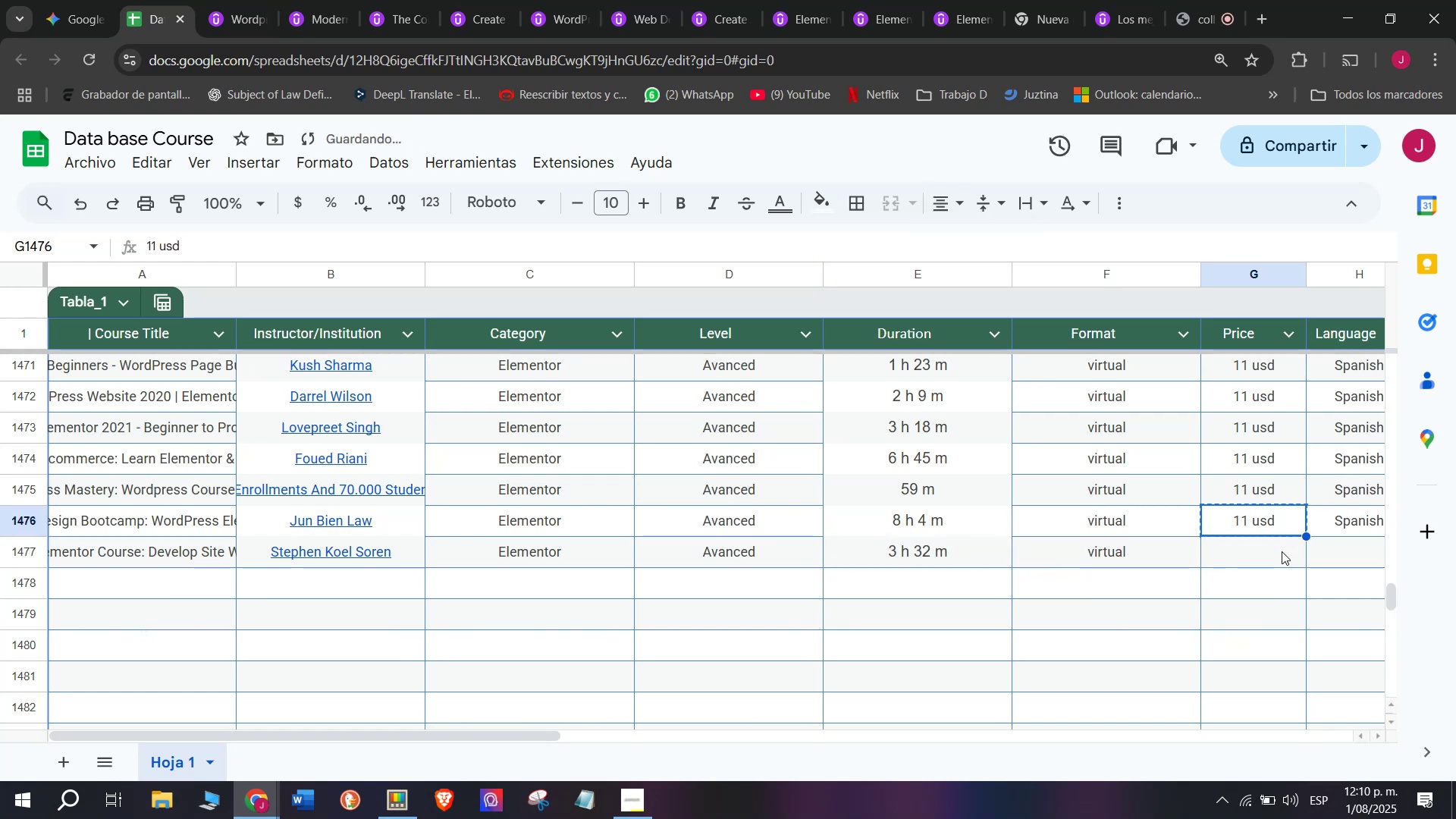 
key(Control+ControlLeft)
 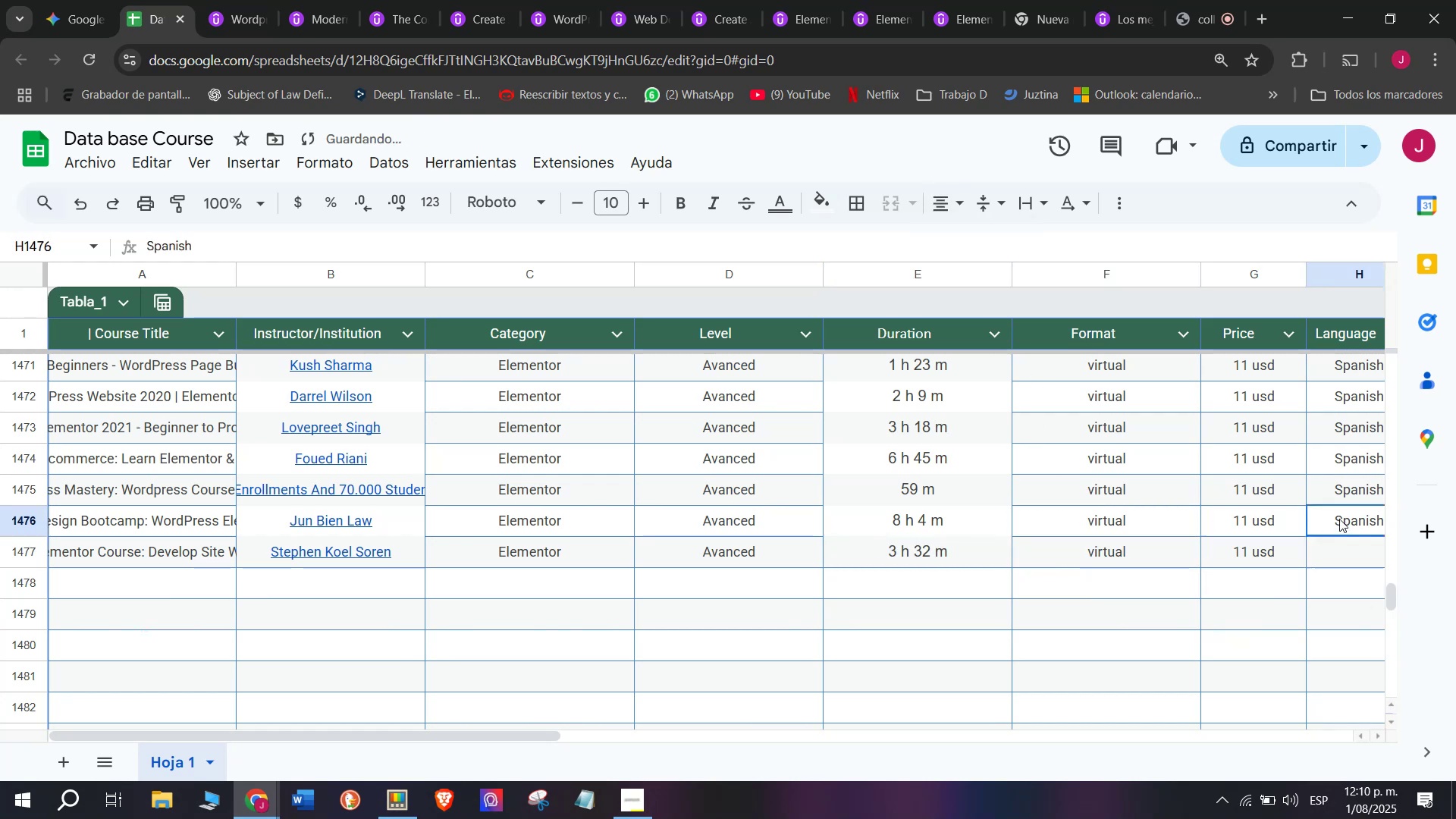 
key(Z)
 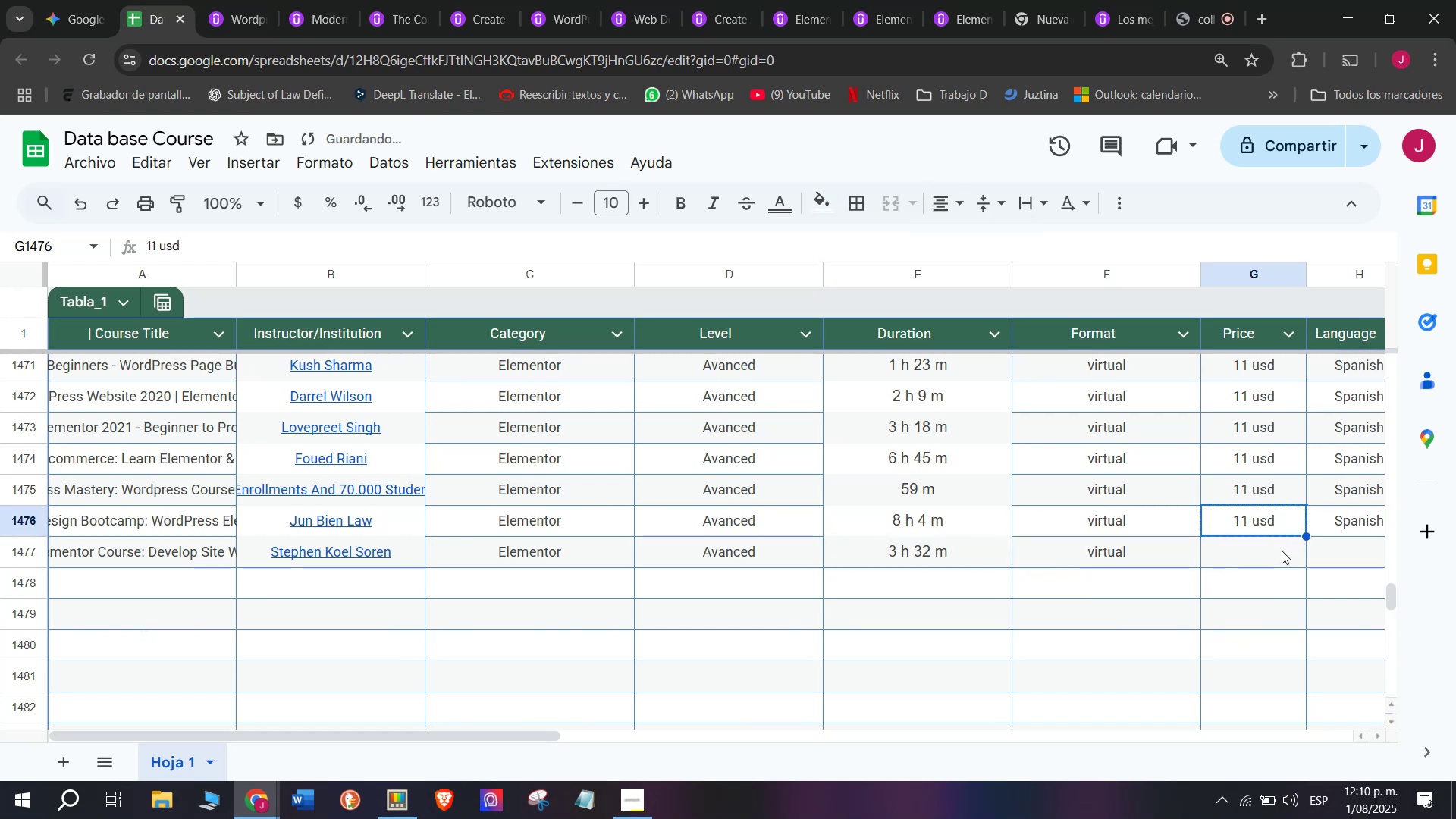 
key(Control+V)
 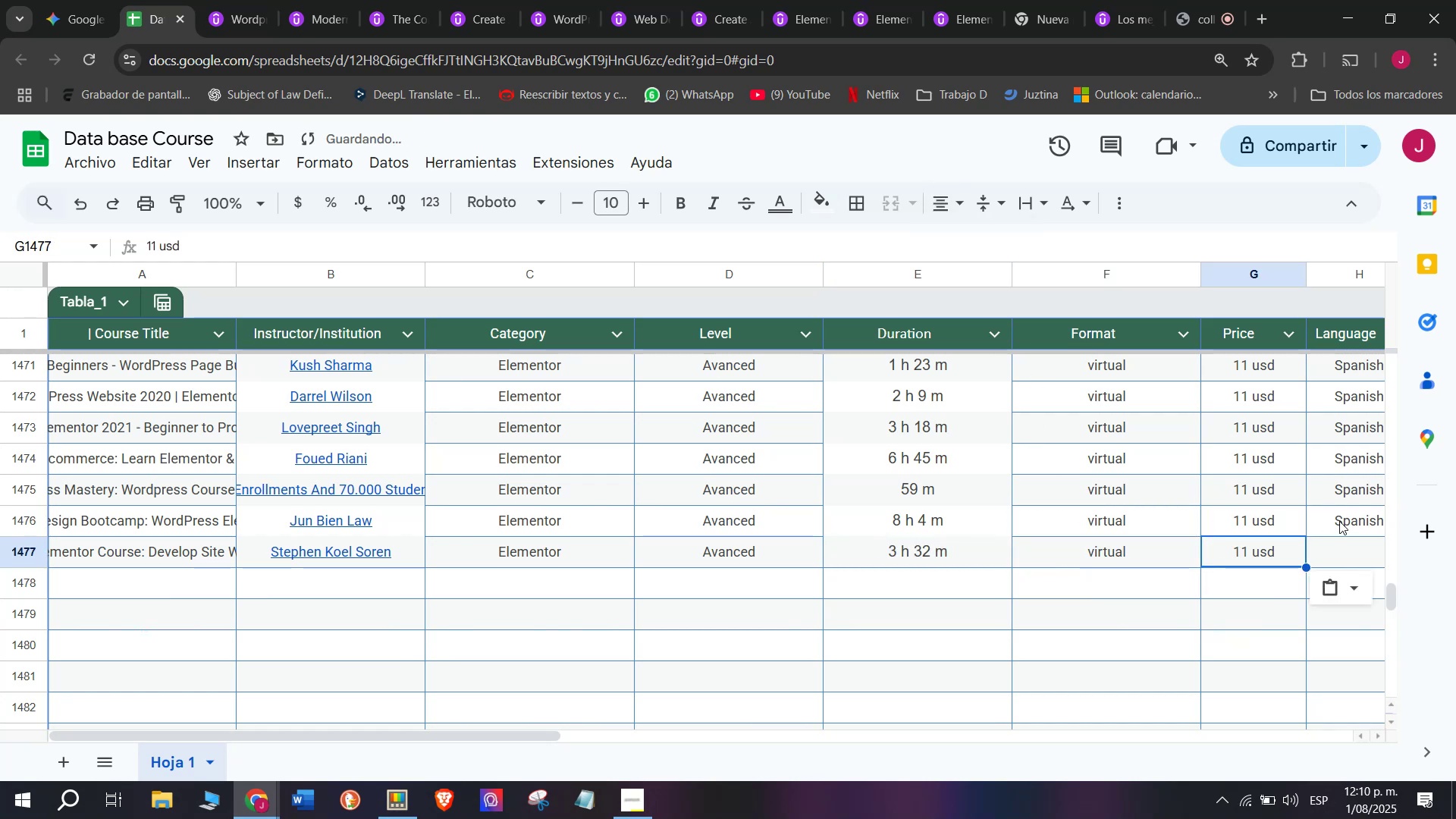 
triple_click([1339, 519])
 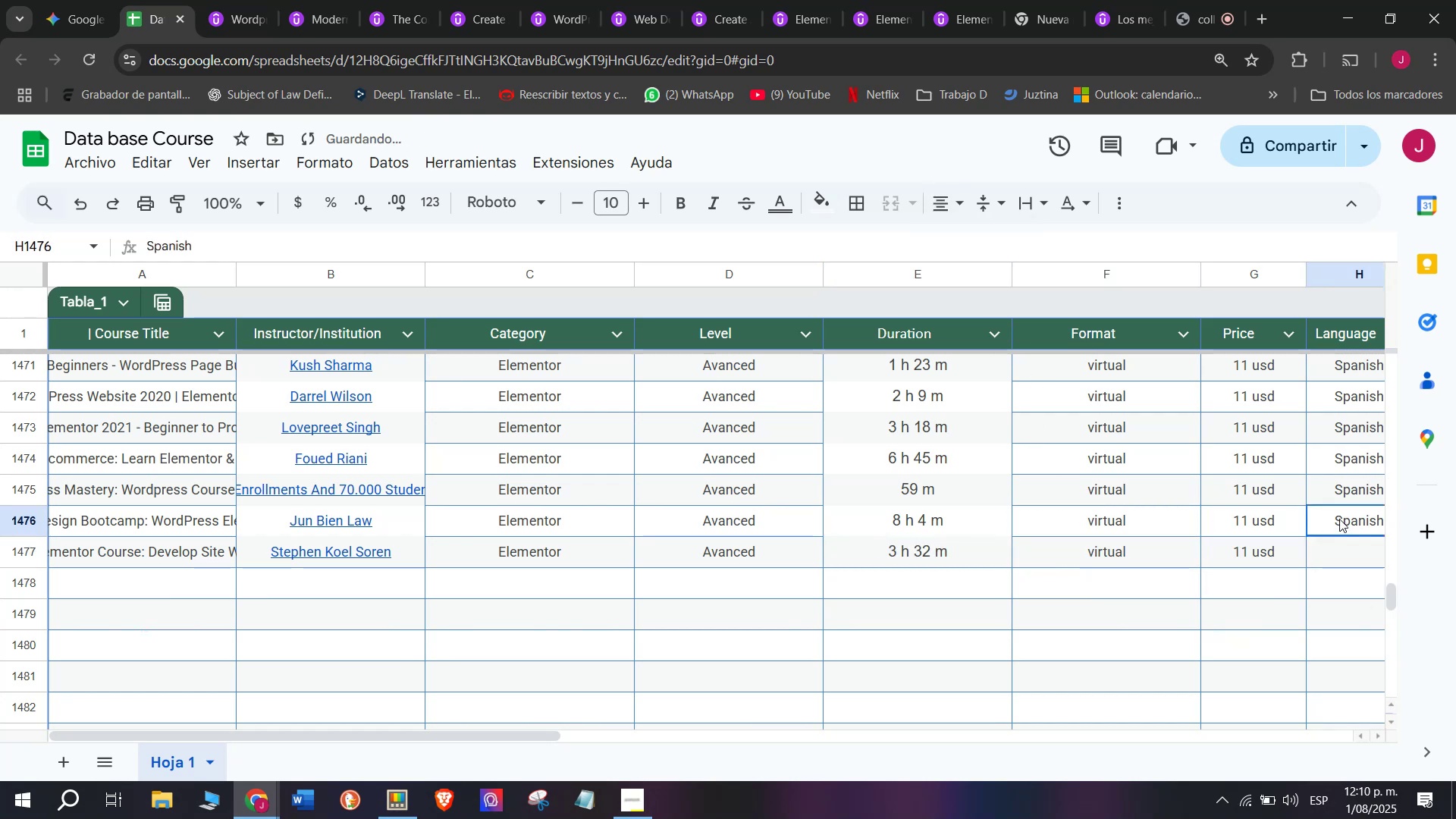 
key(Control+ControlLeft)
 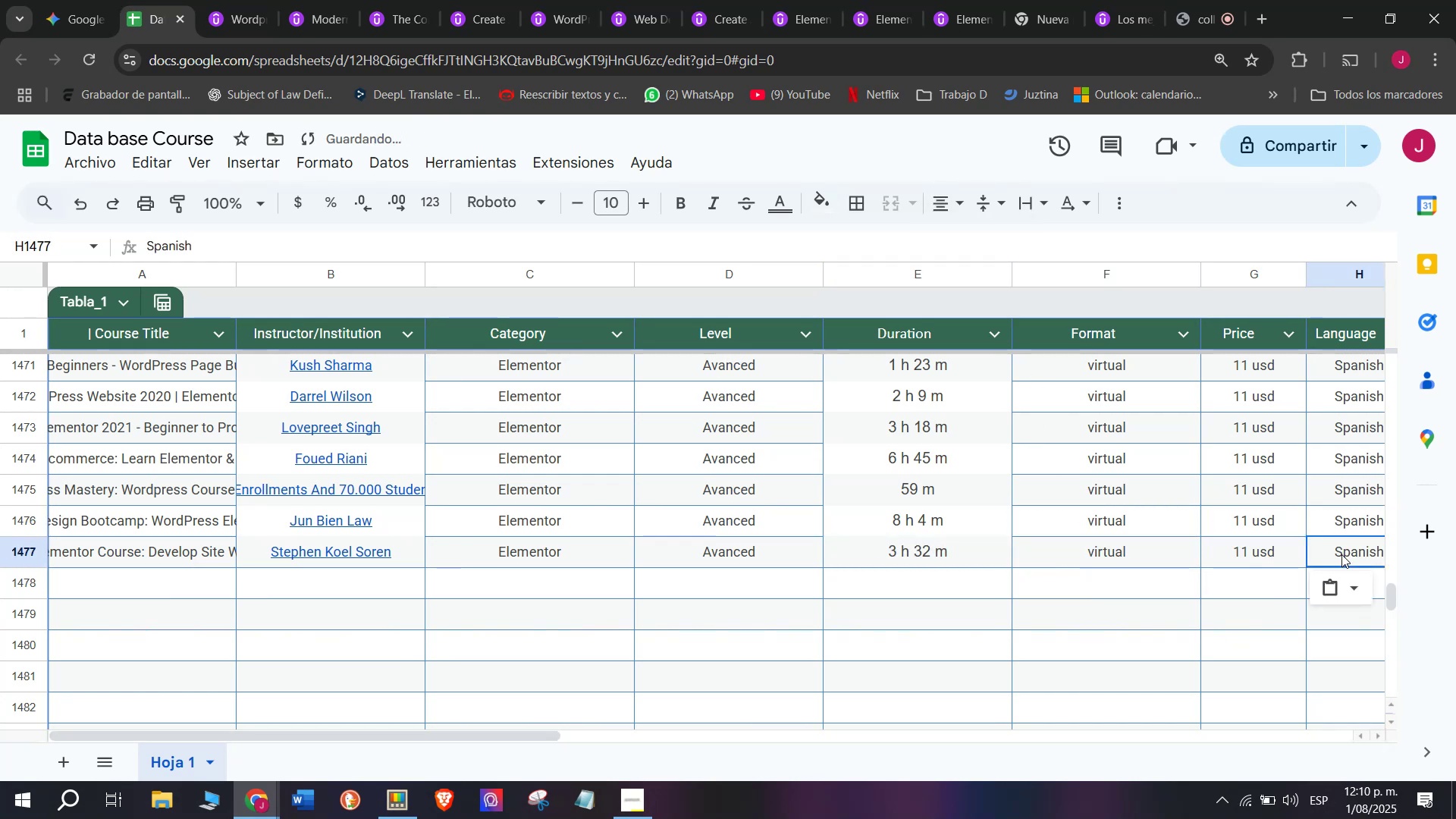 
key(Break)
 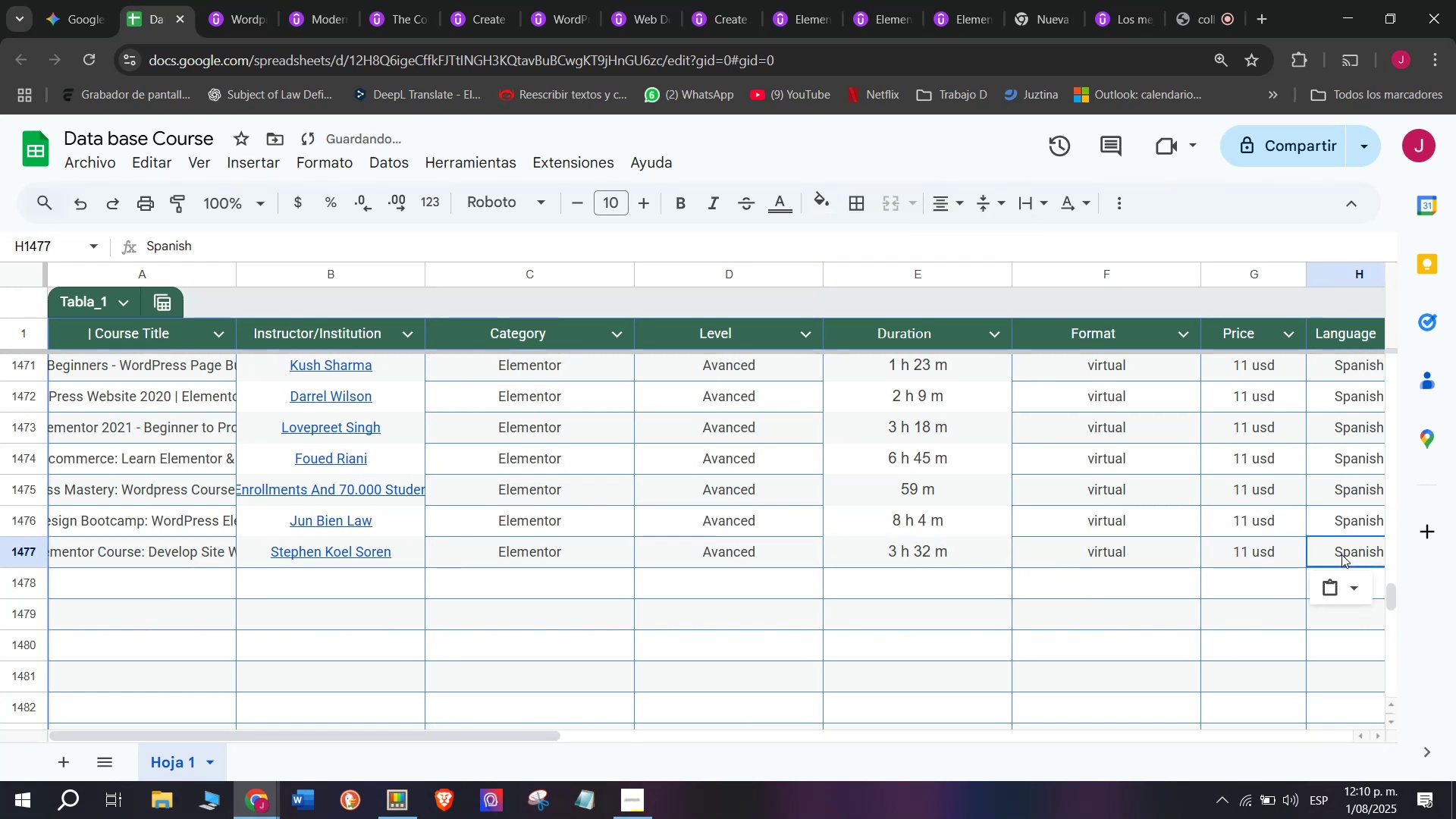 
key(Control+C)
 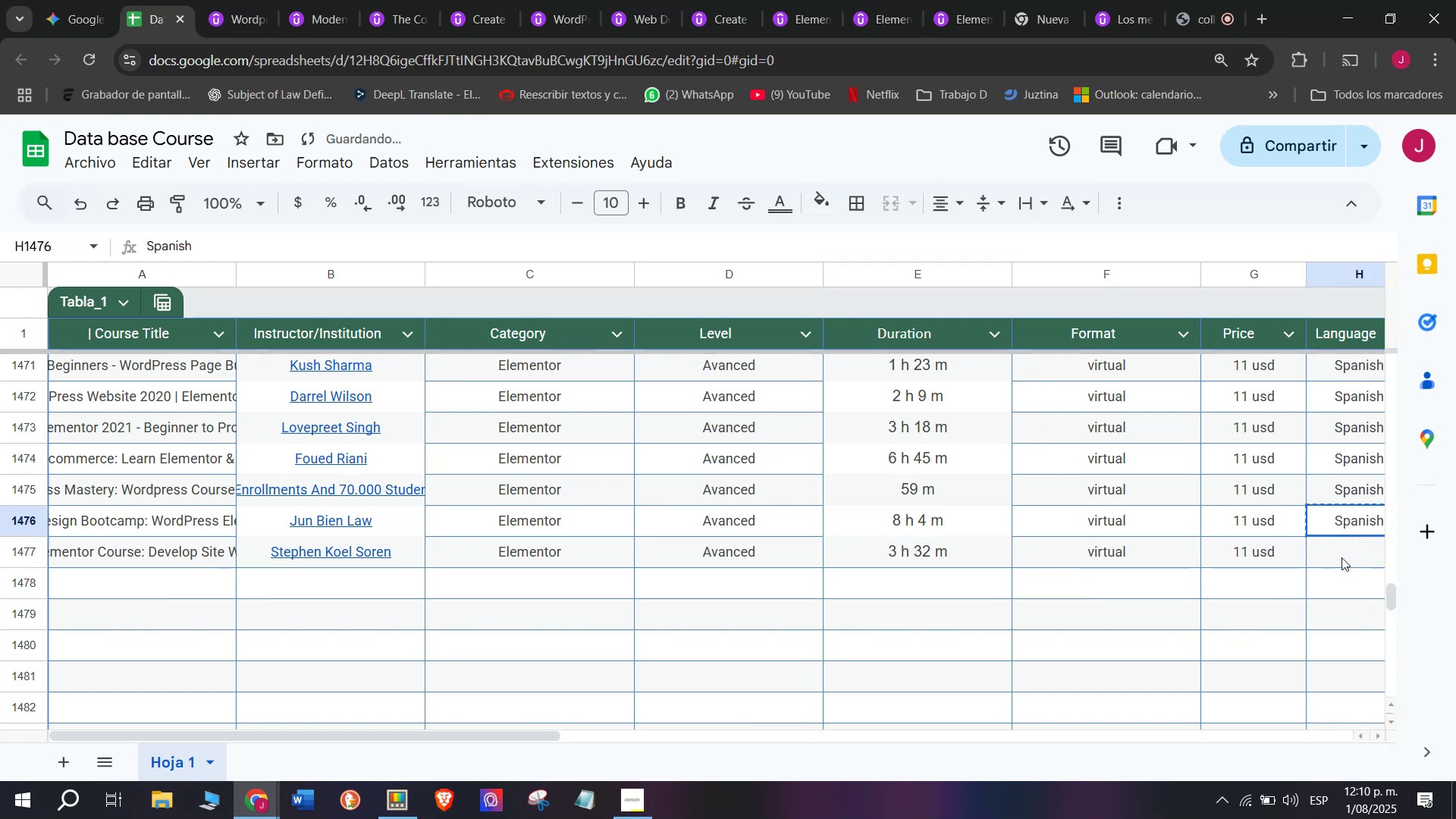 
key(Z)
 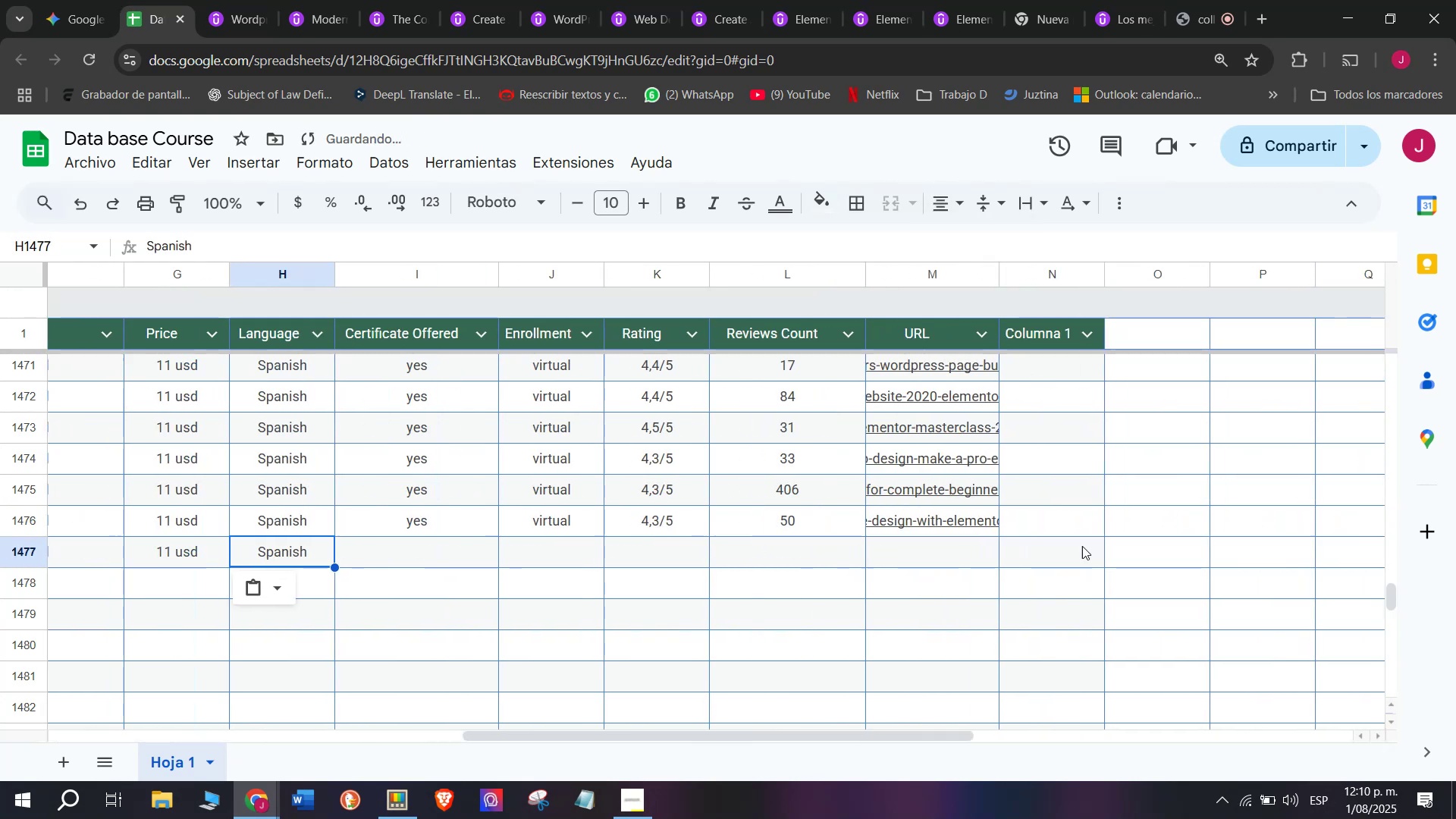 
key(Control+ControlLeft)
 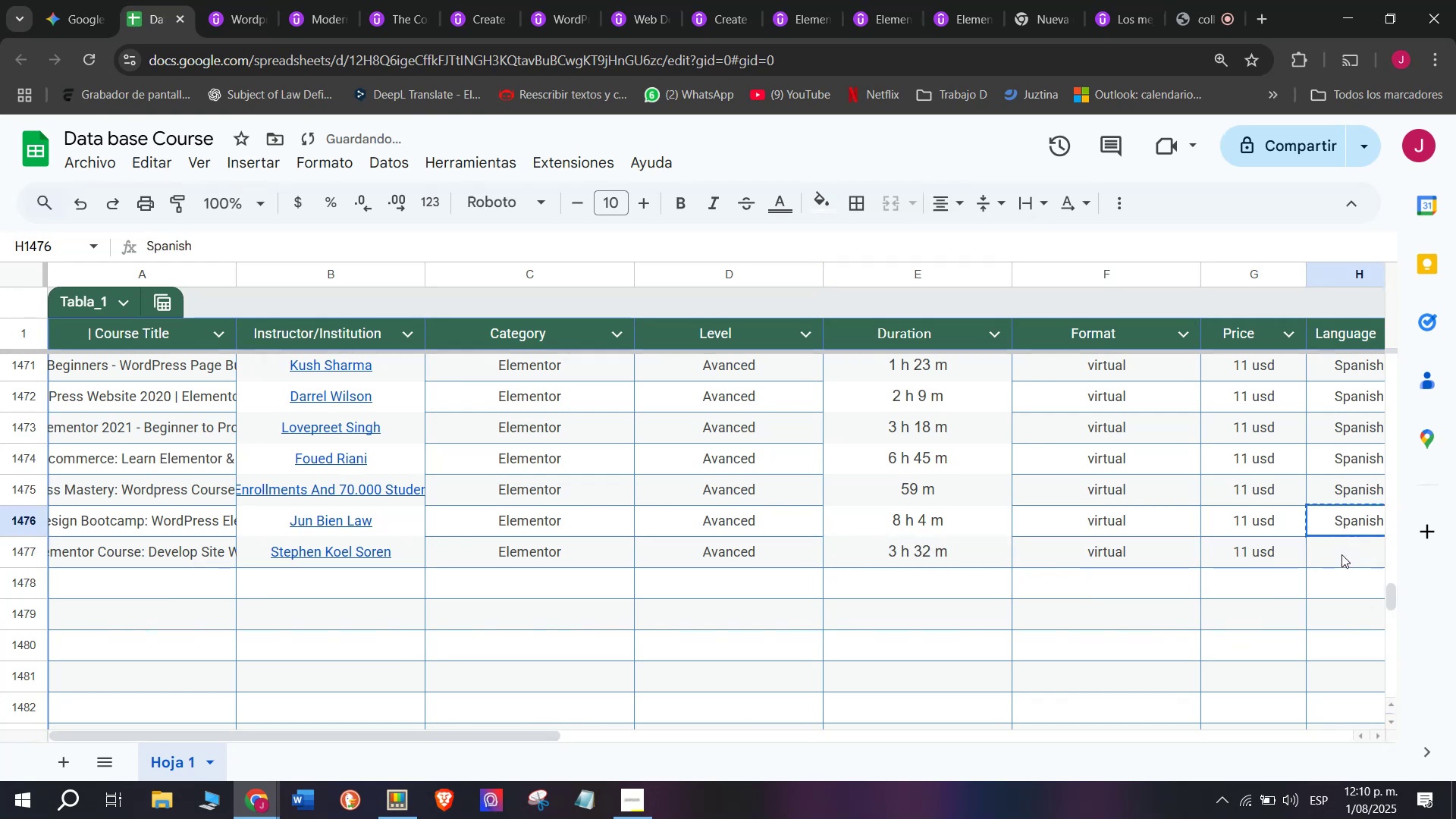 
key(Control+V)
 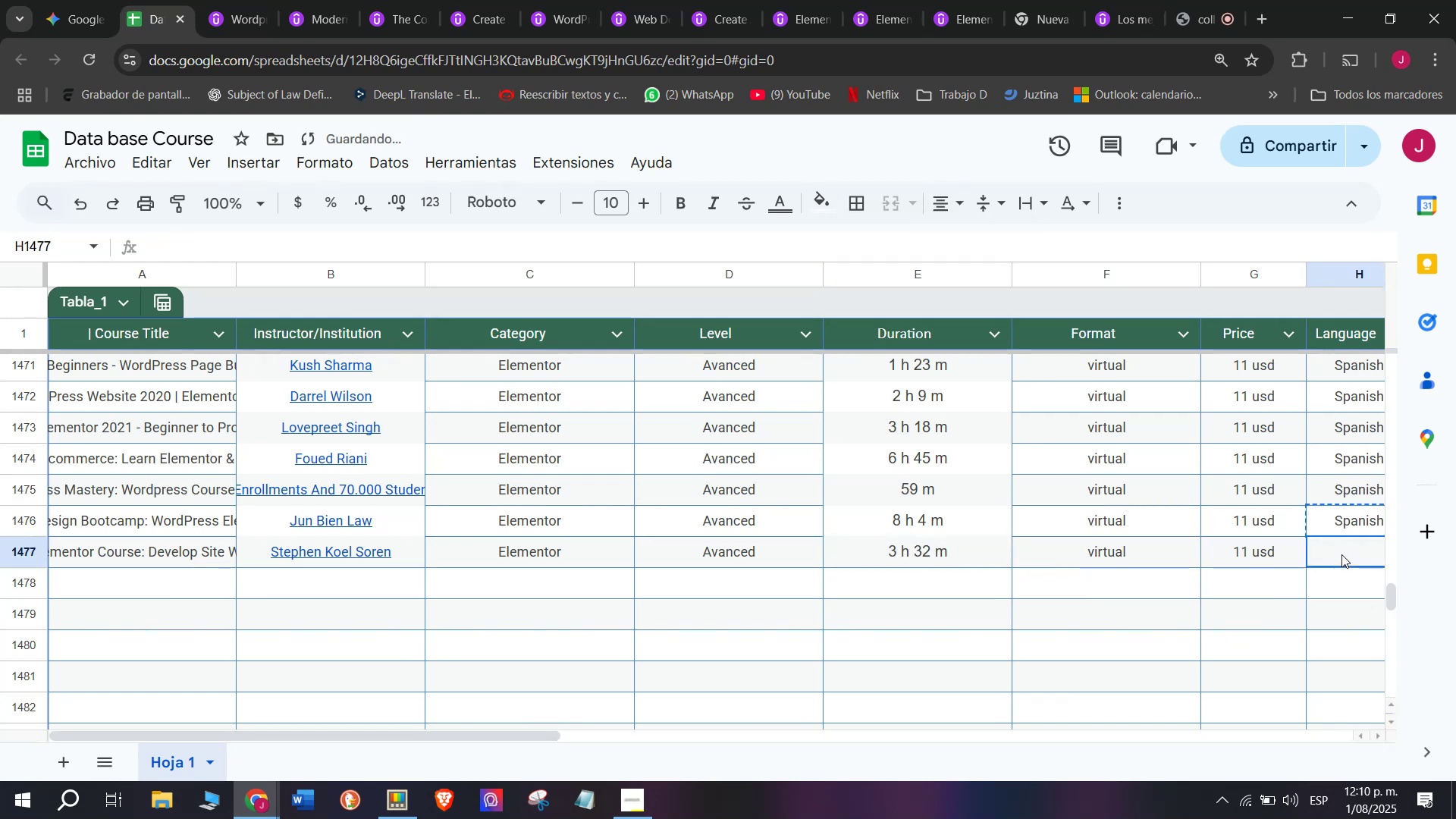 
triple_click([1341, 554])
 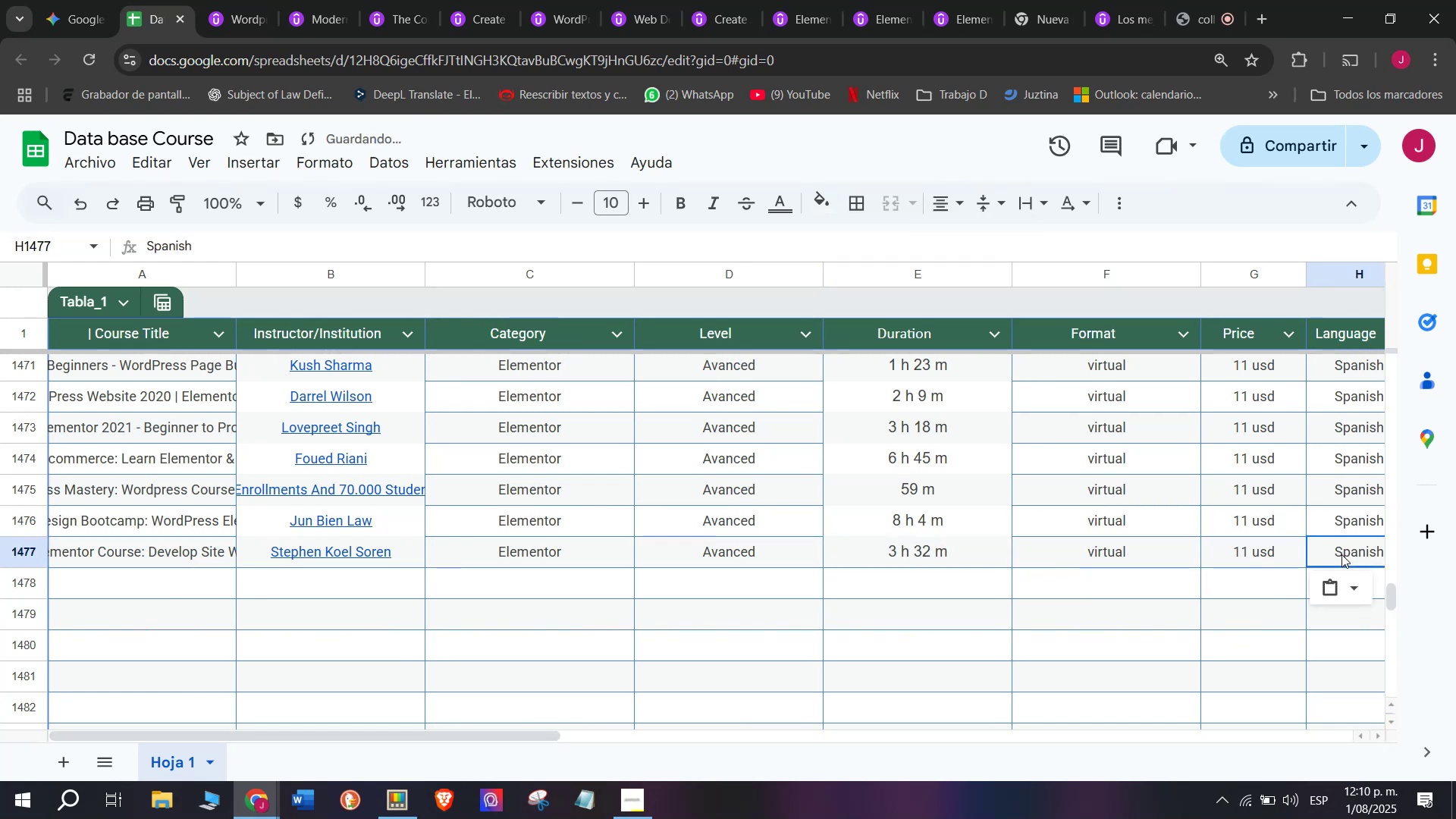 
scroll: coordinate [337, 544], scroll_direction: down, amount: 3.0
 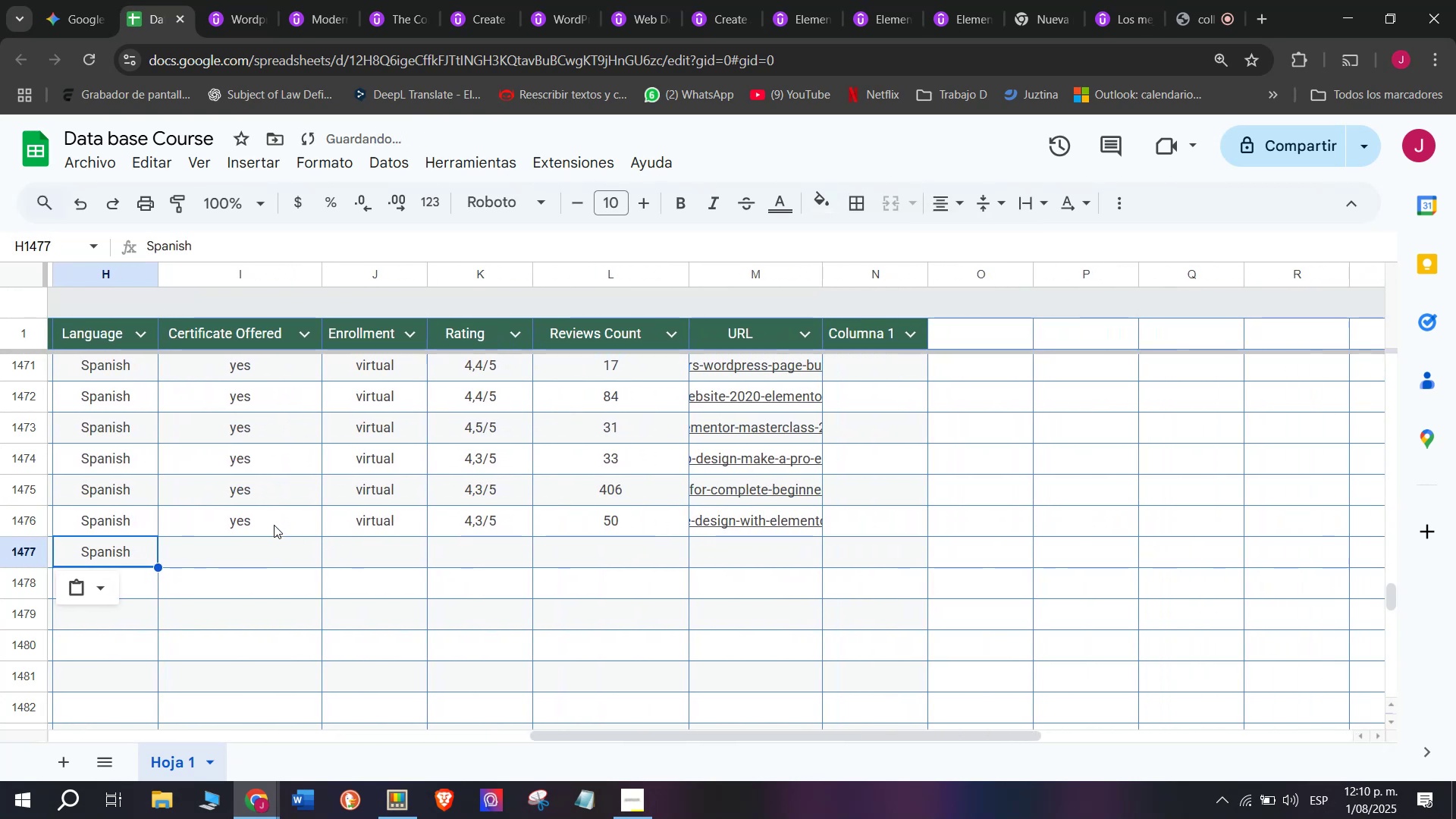 
key(Control+ControlLeft)
 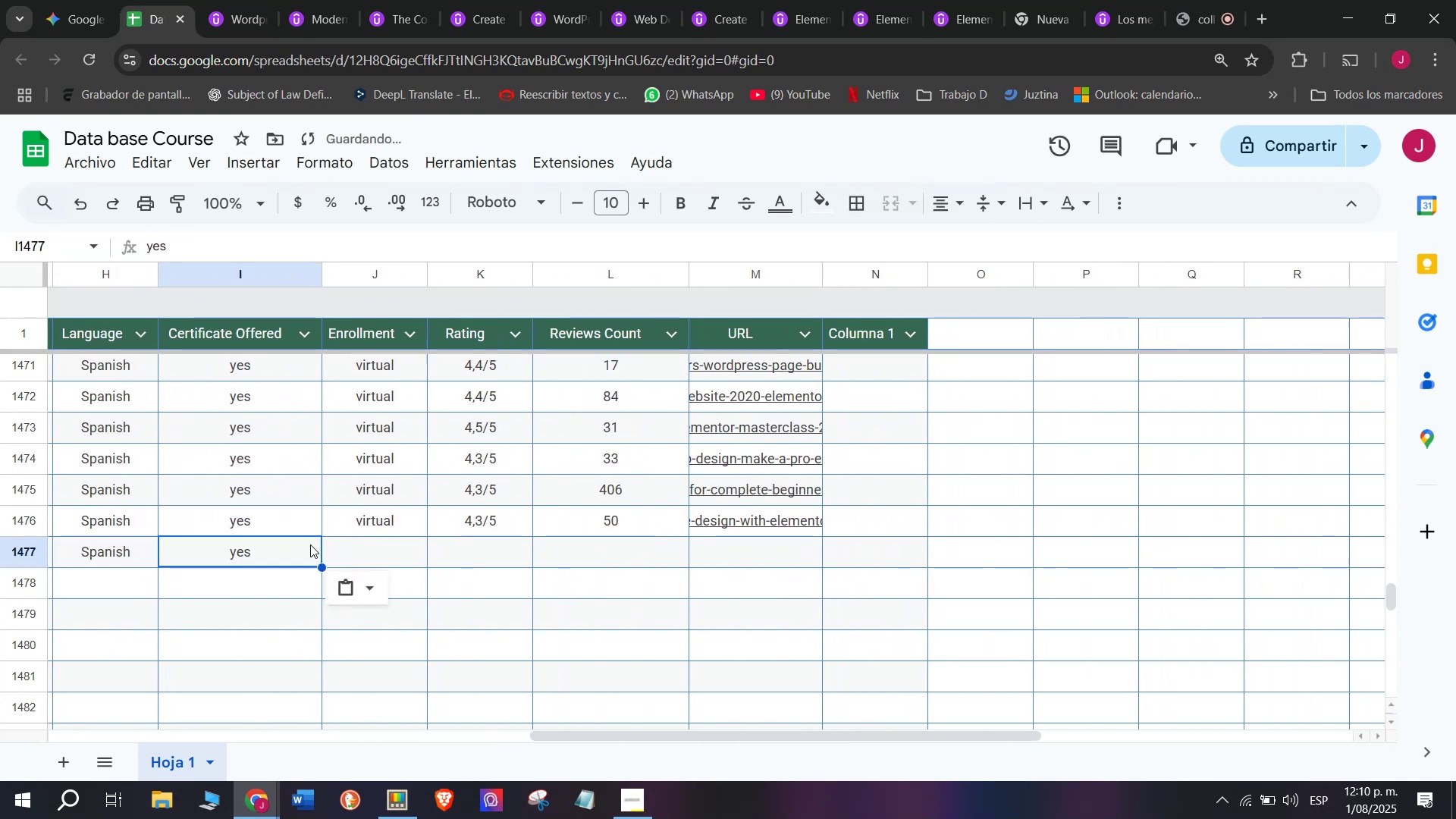 
key(Break)
 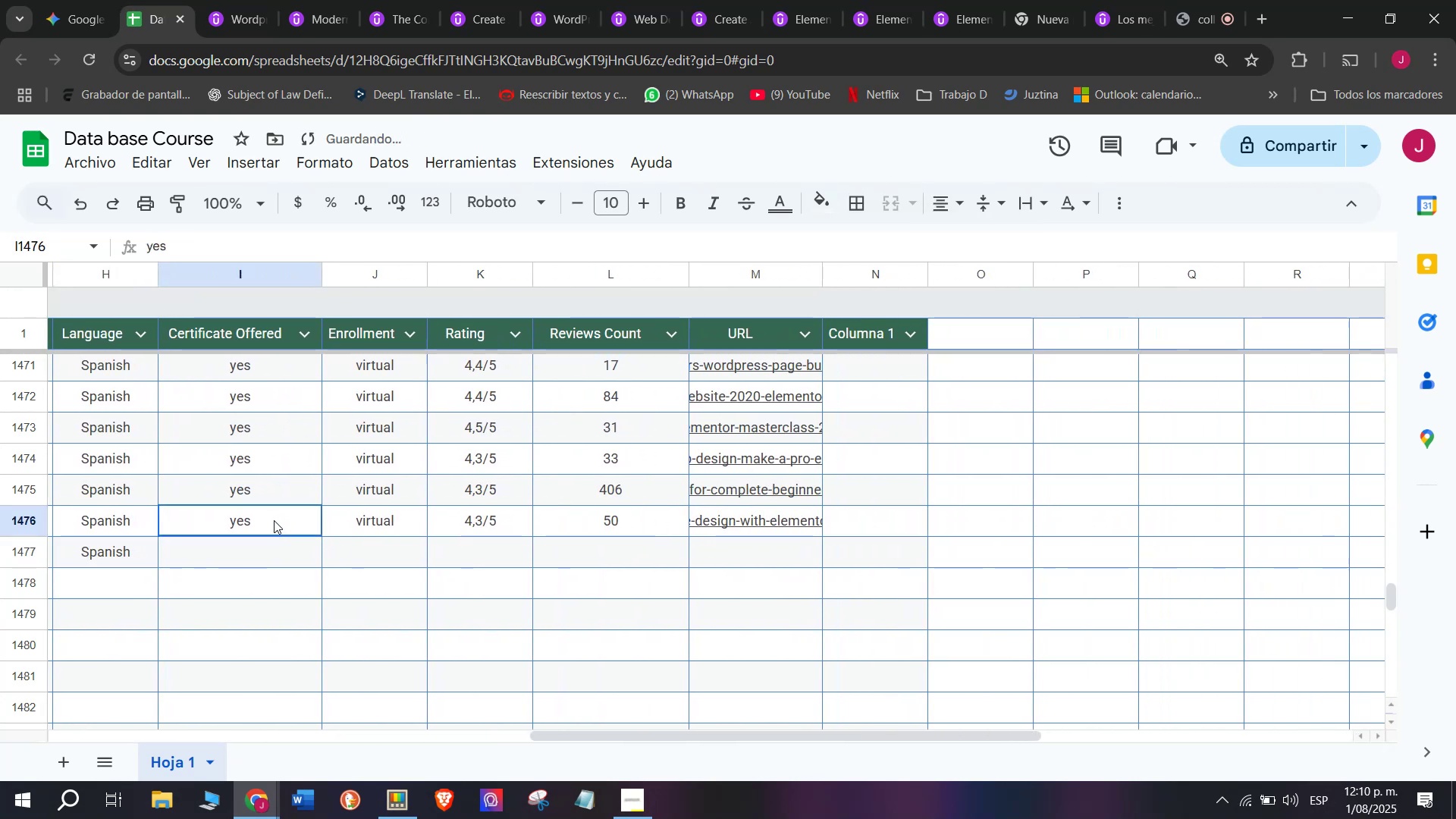 
key(Control+C)
 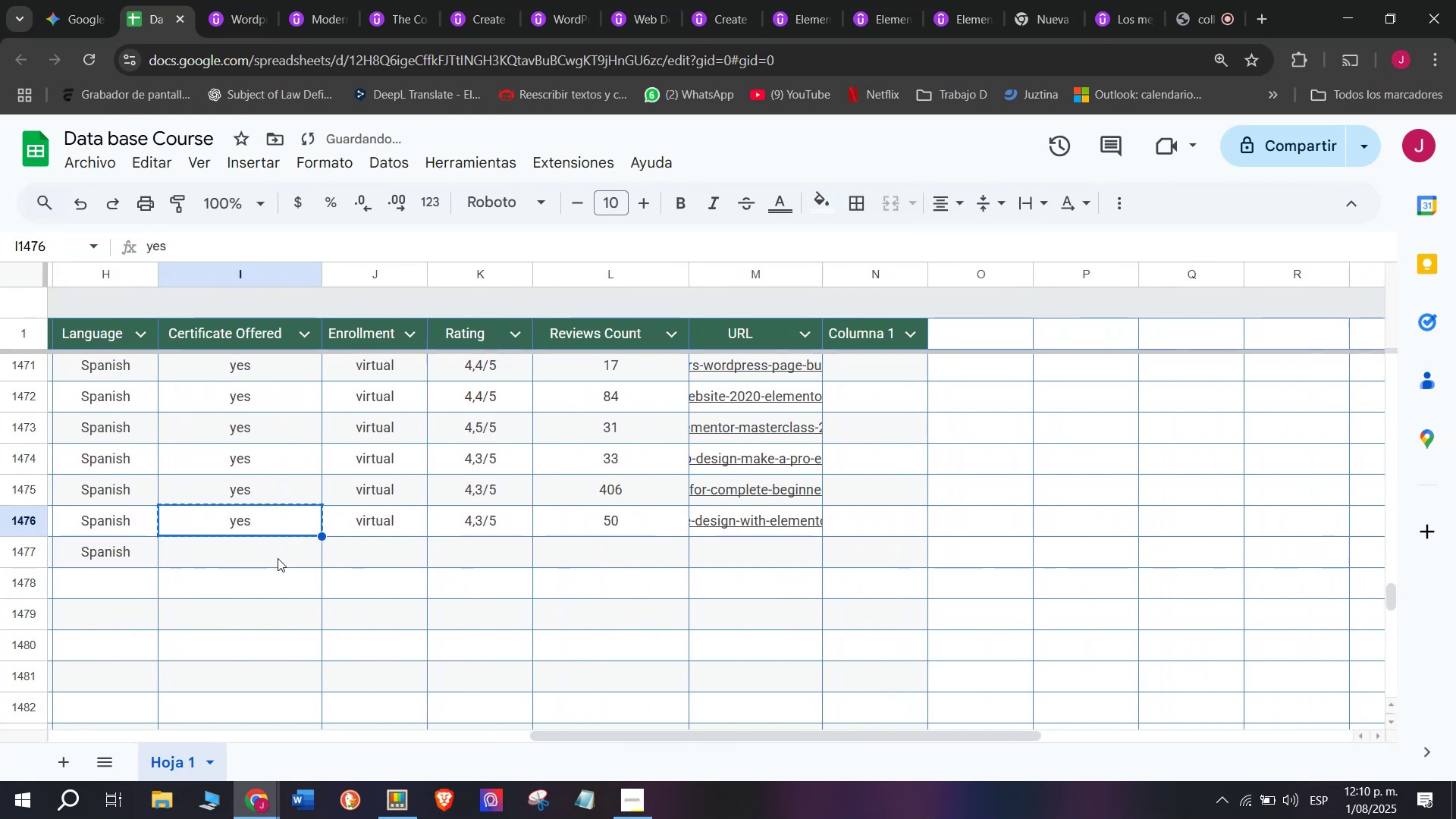 
key(Control+ControlLeft)
 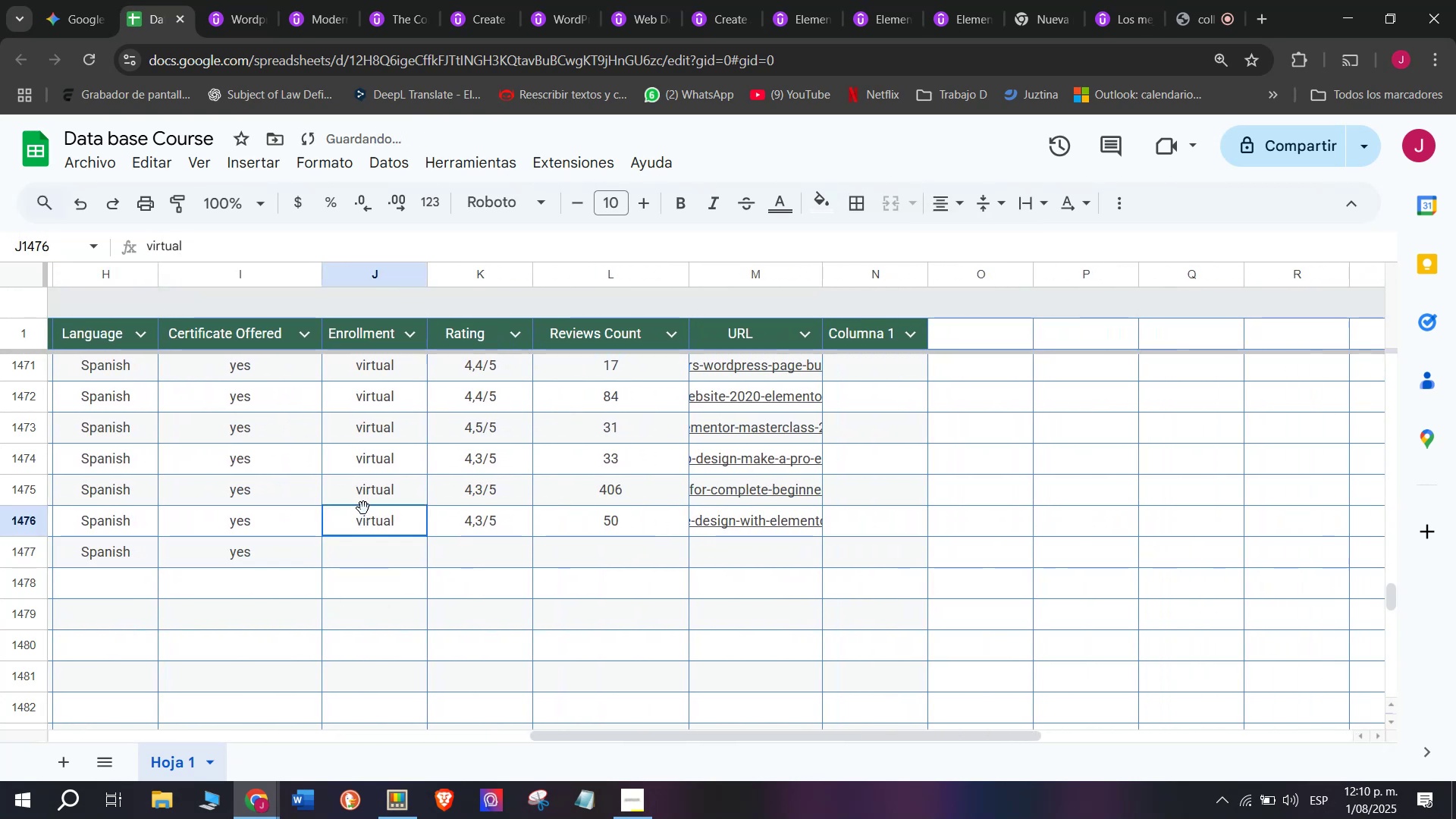 
key(Z)
 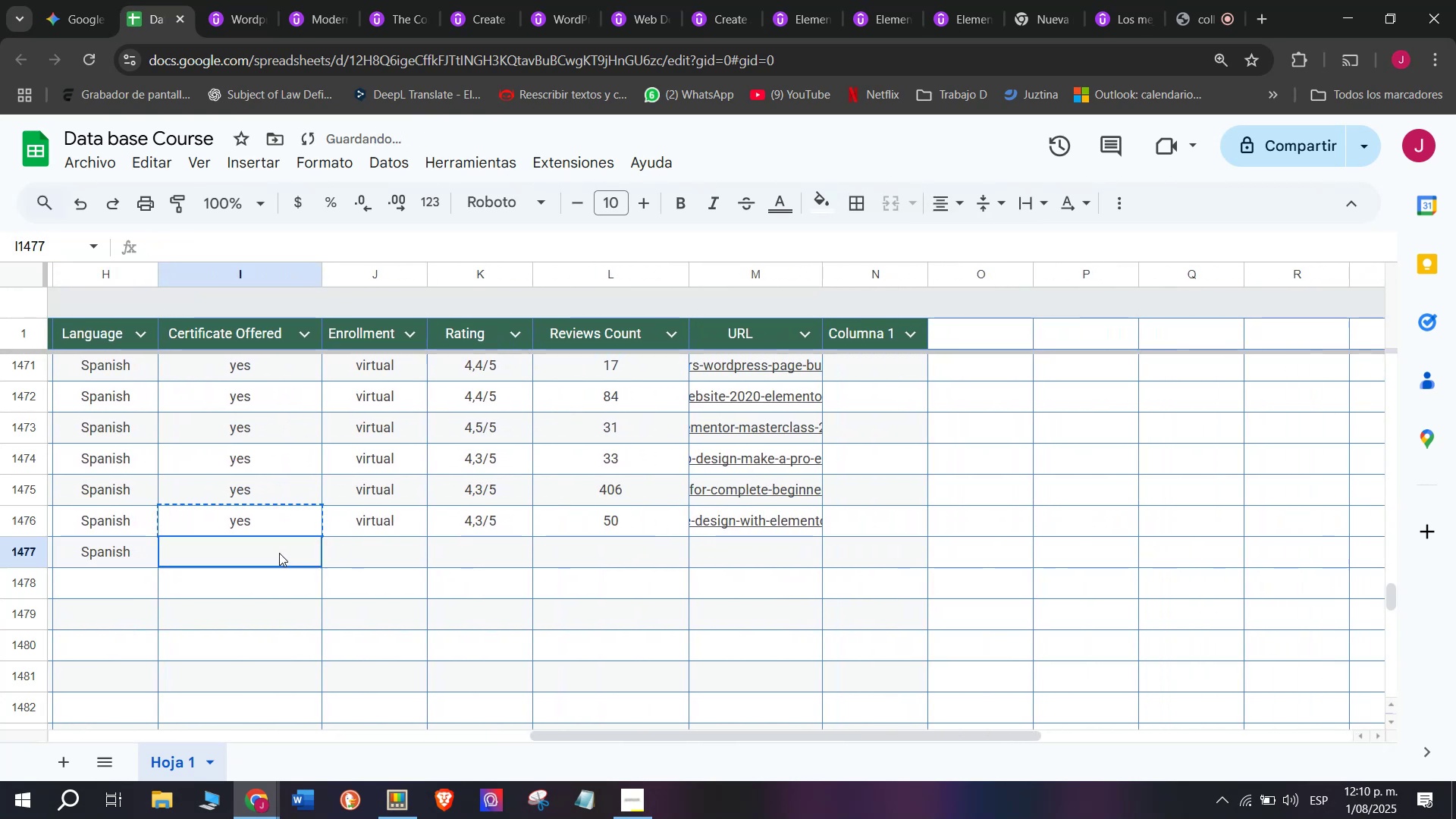 
key(Control+V)
 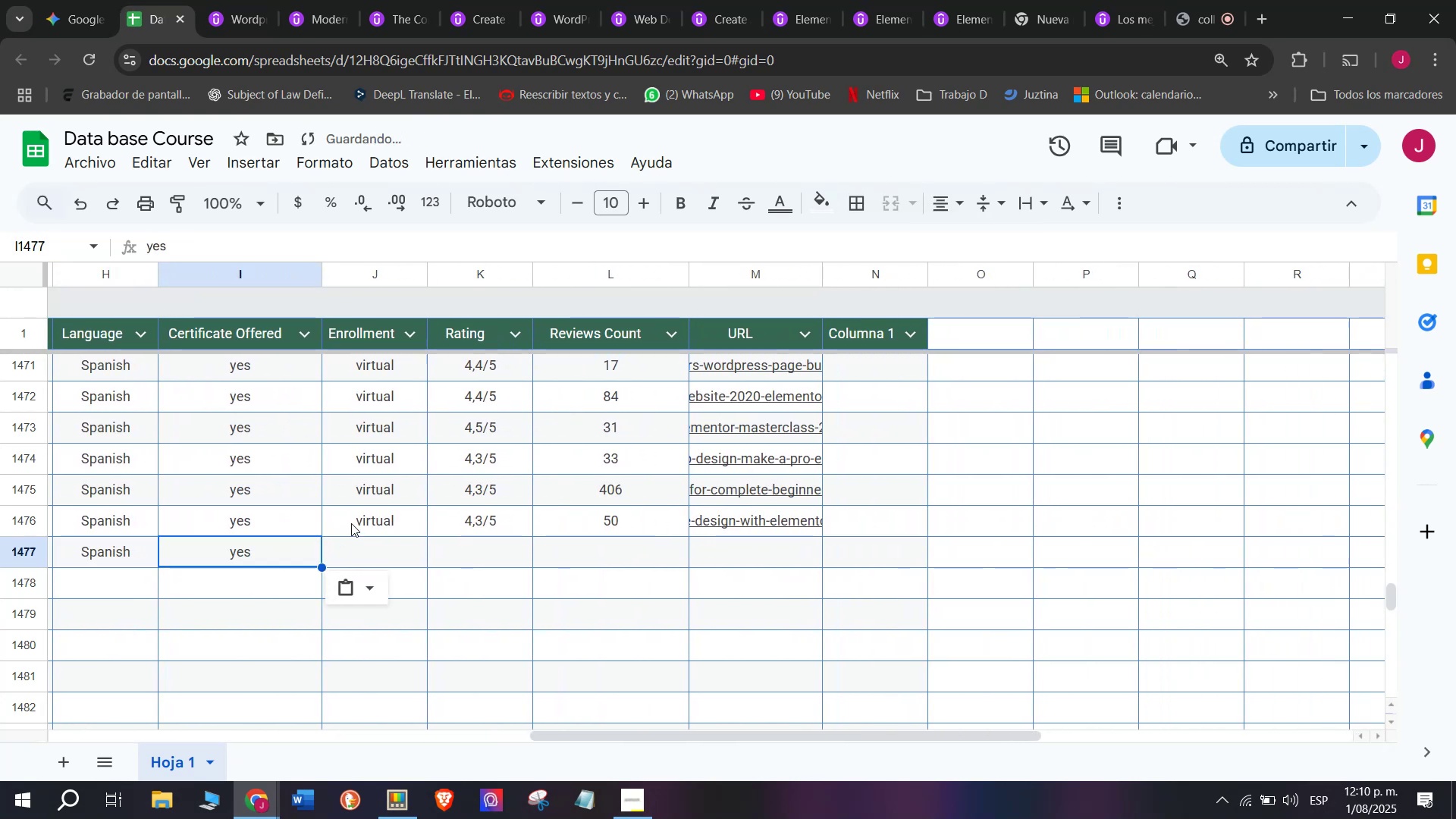 
left_click_drag(start_coordinate=[359, 510], to_coordinate=[363, 508])
 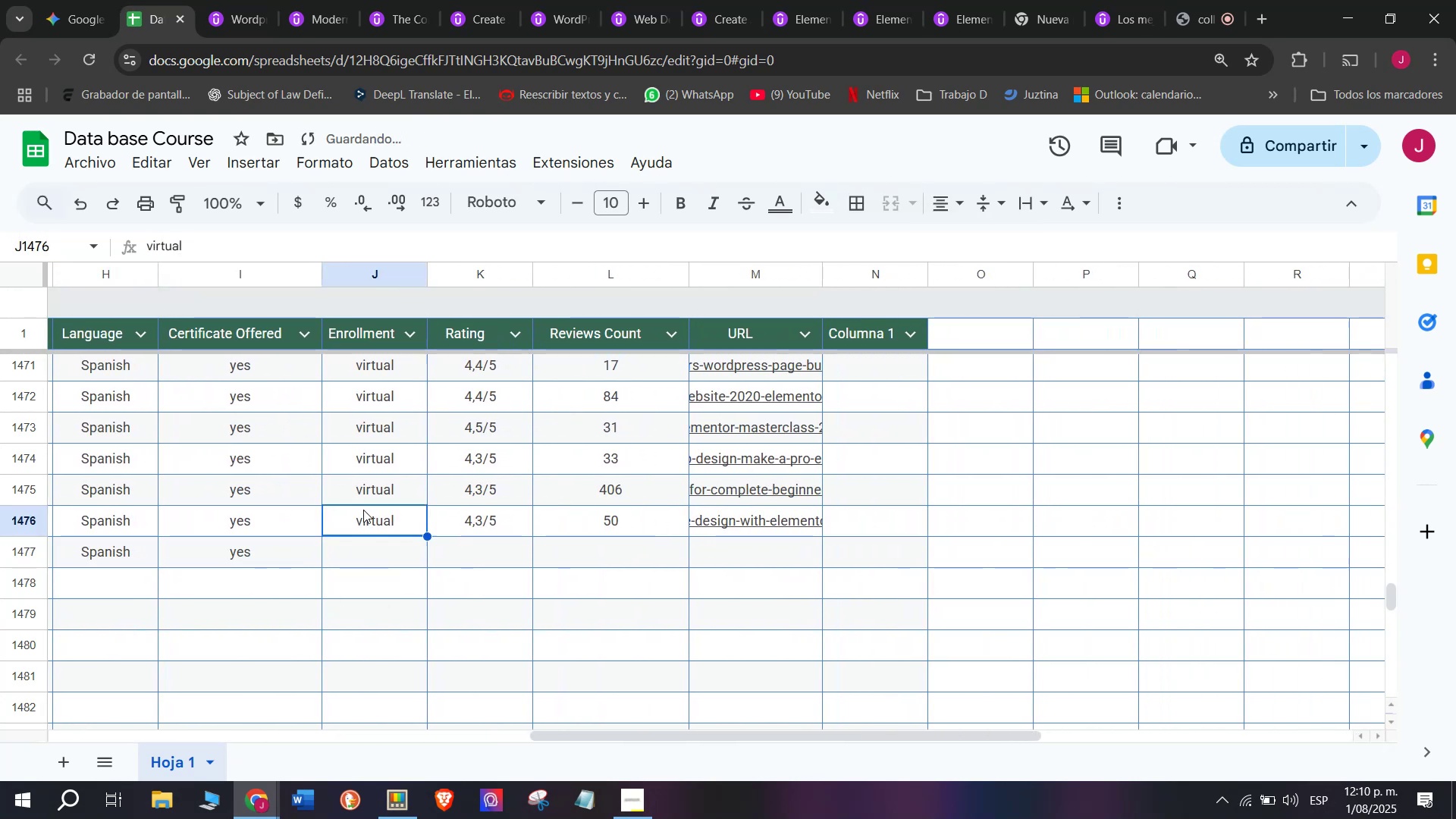 
key(Control+ControlLeft)
 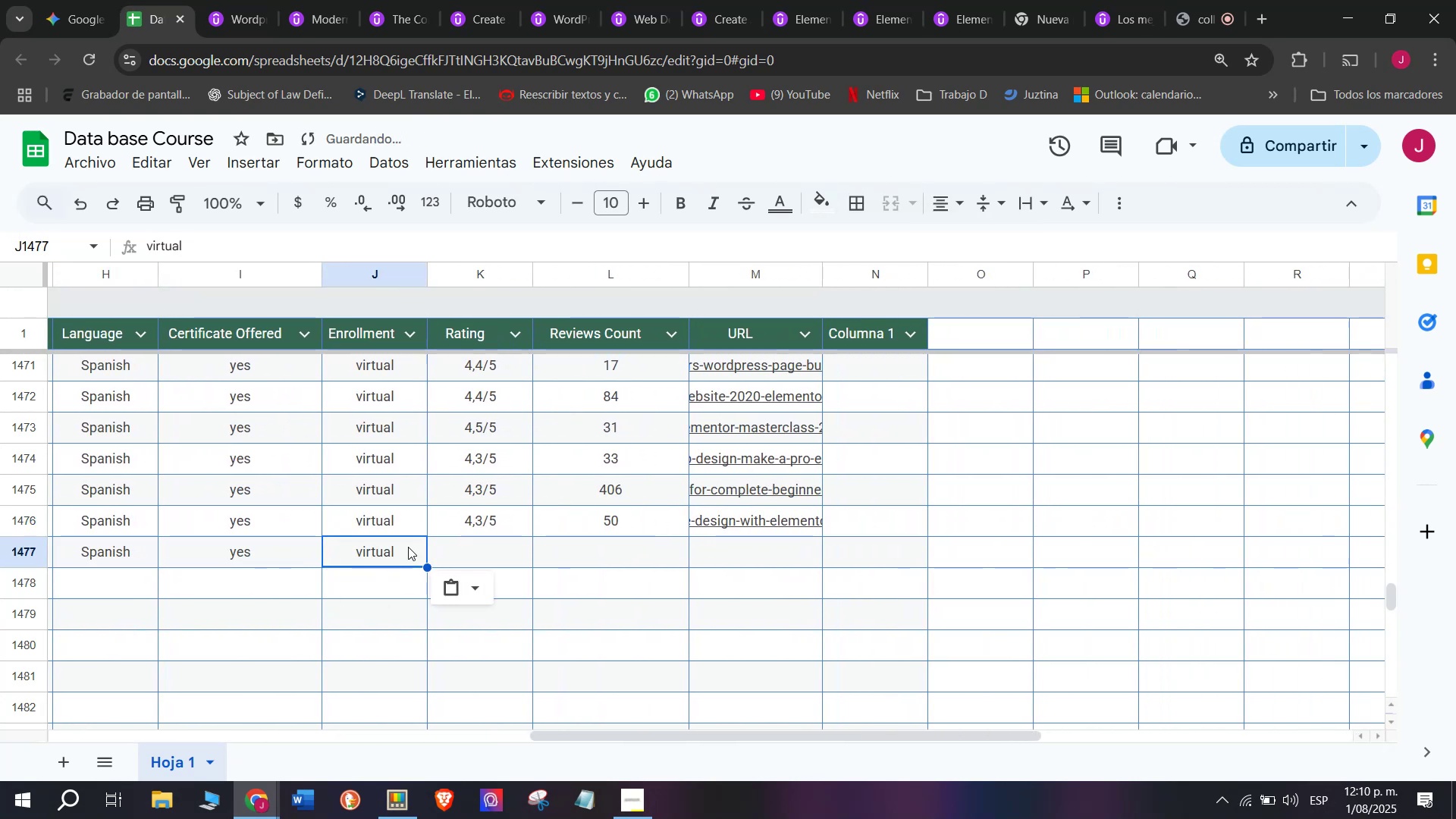 
key(Break)
 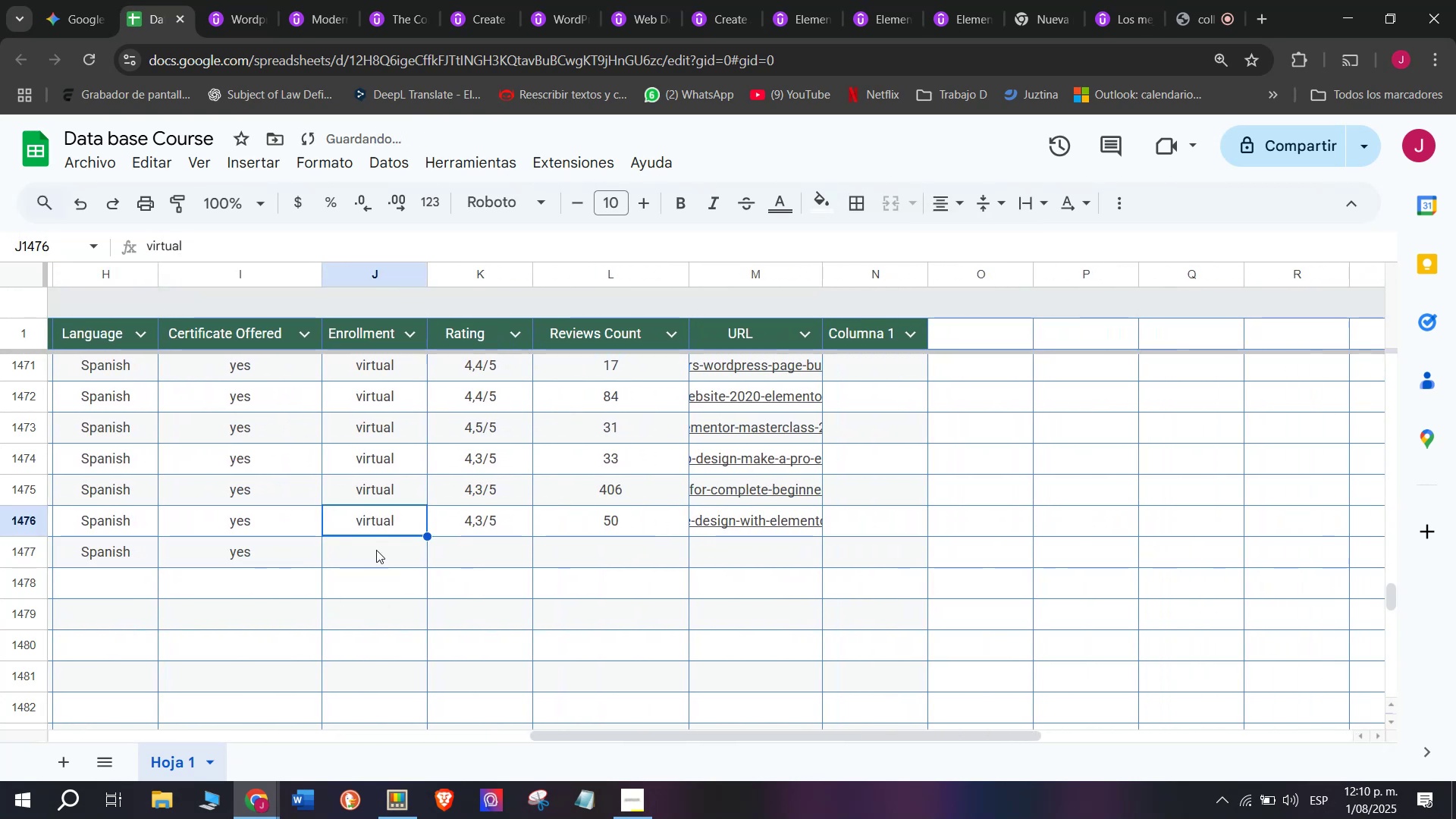 
key(Control+C)
 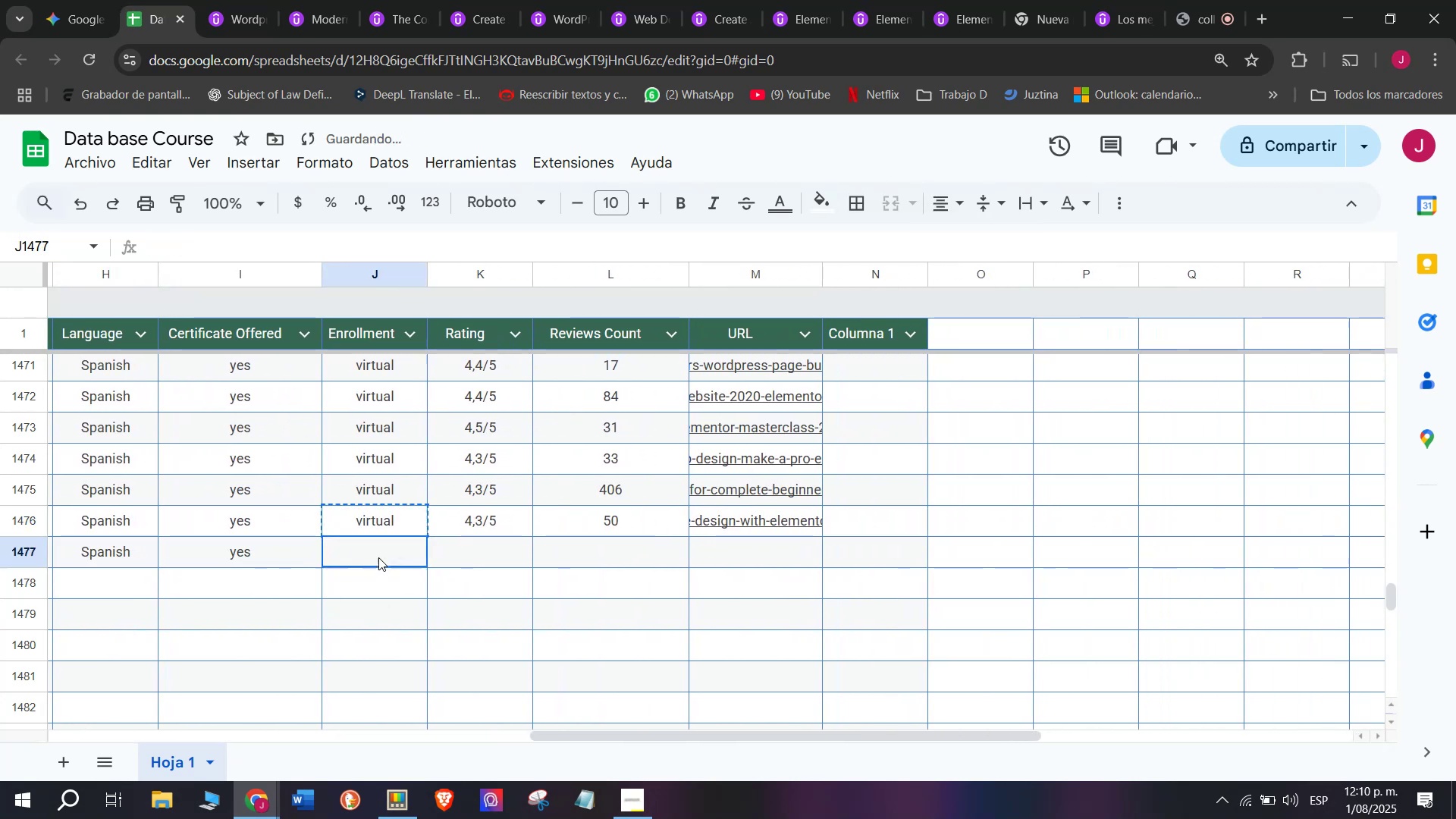 
key(Control+ControlLeft)
 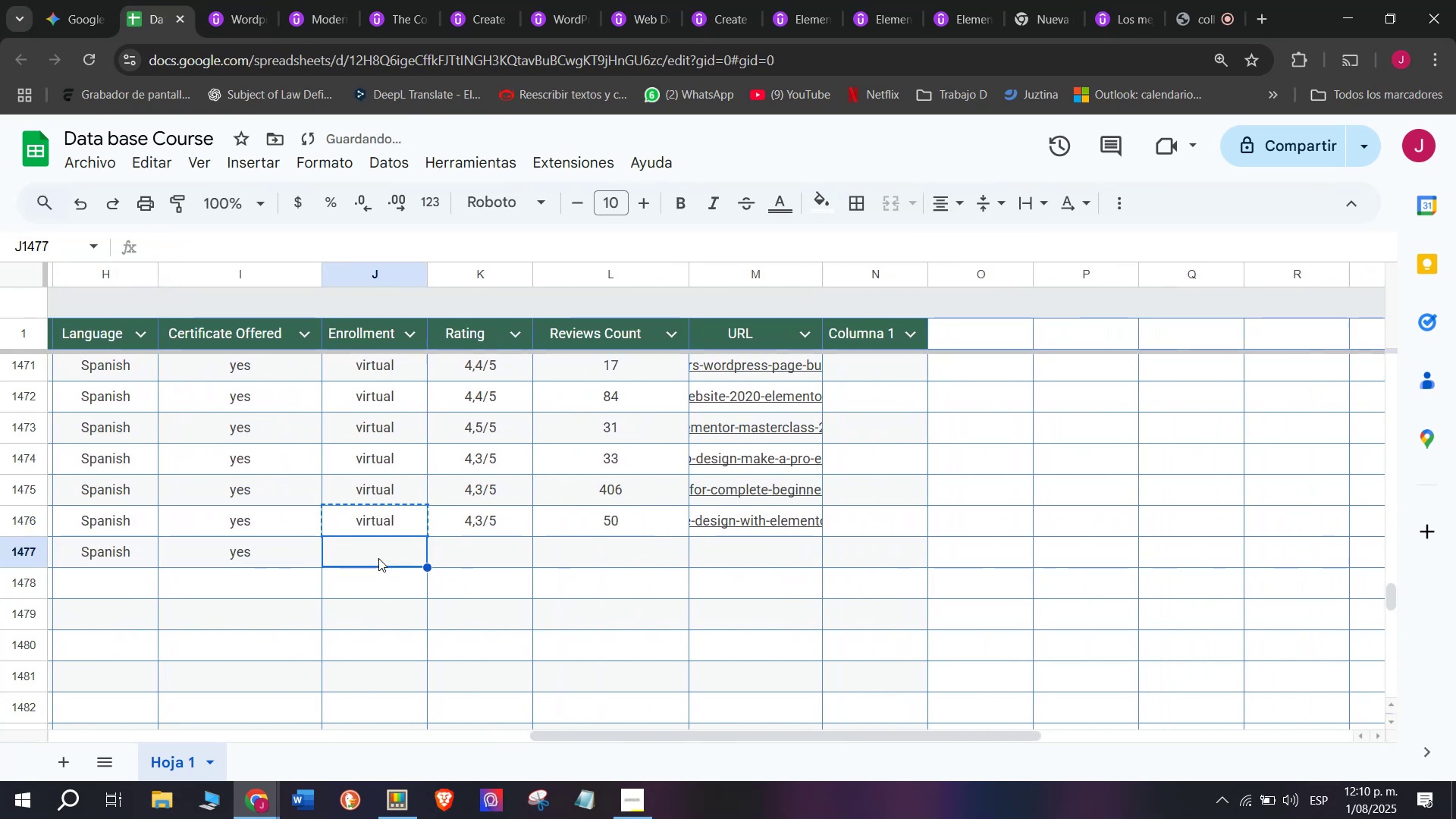 
key(Z)
 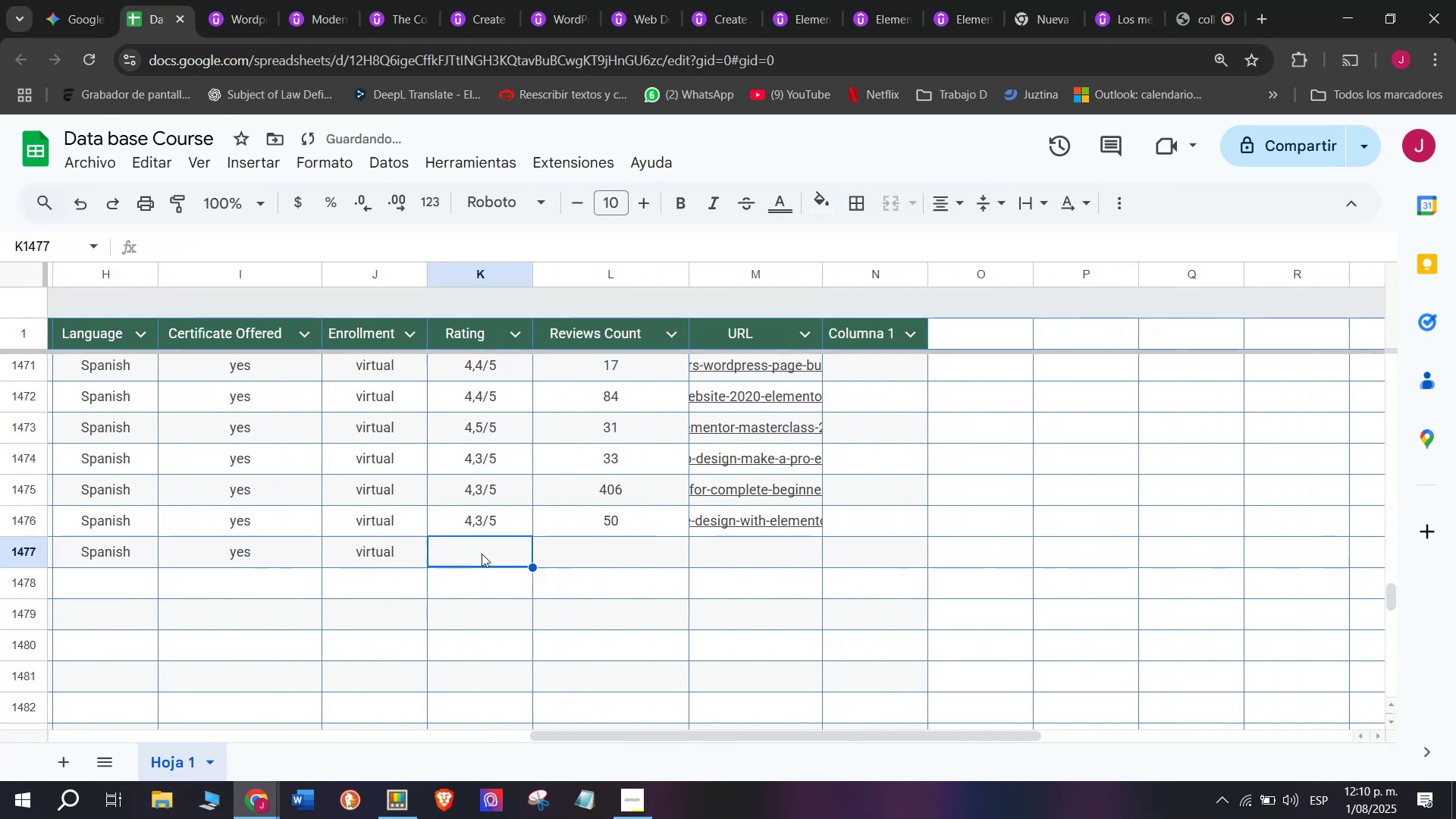 
key(Control+V)
 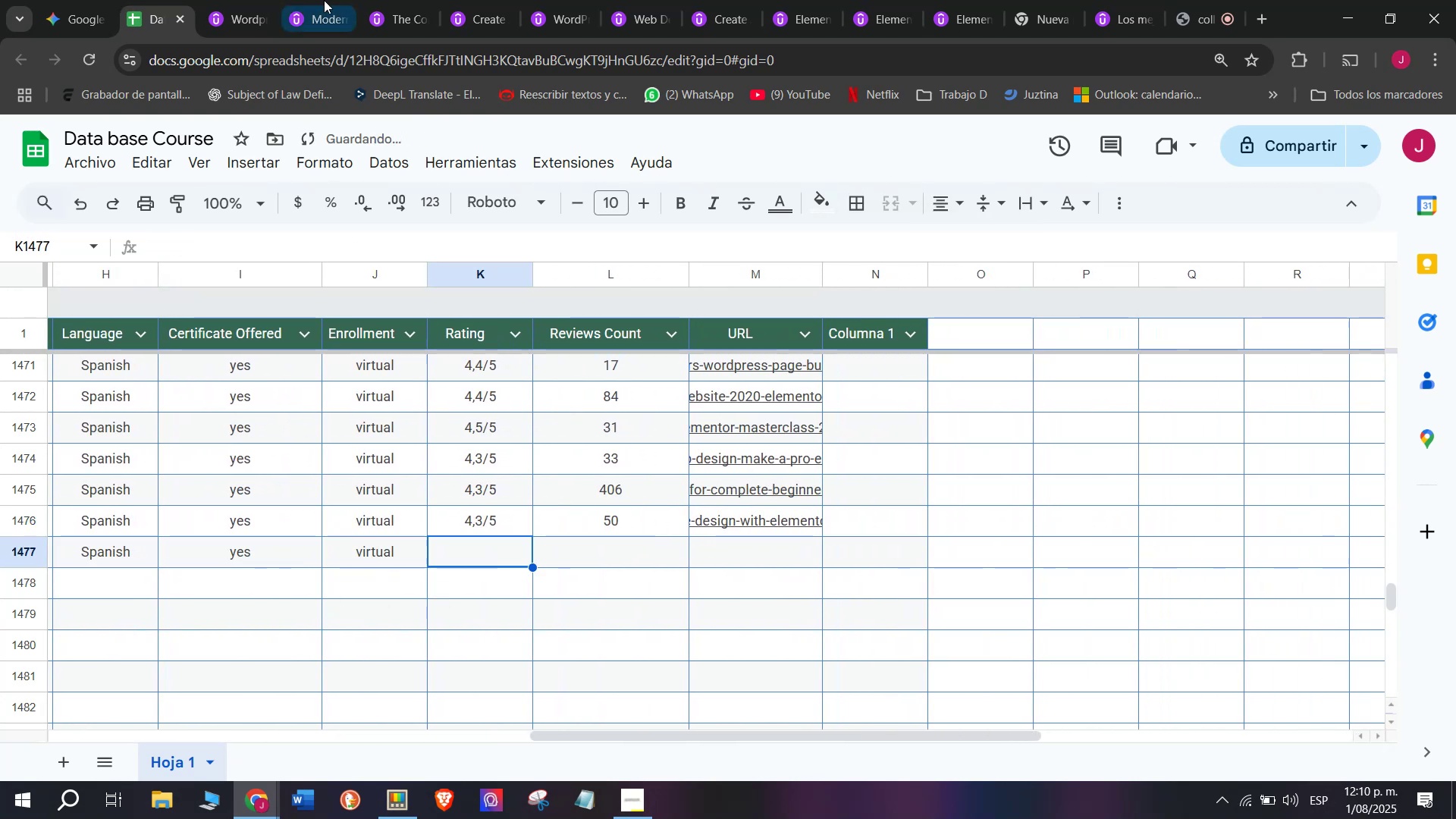 
left_click([253, 0])
 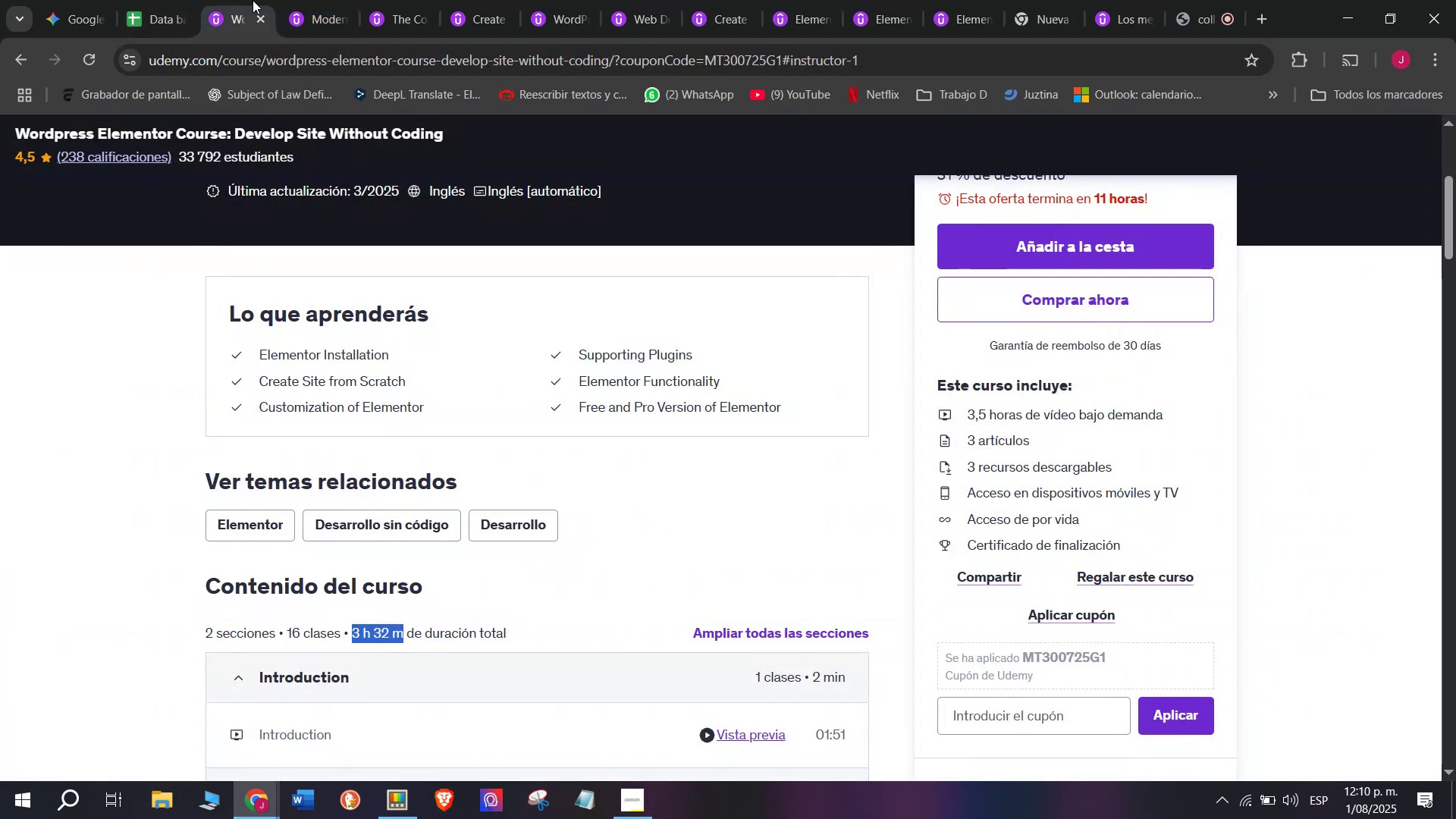 
left_click([151, 0])
 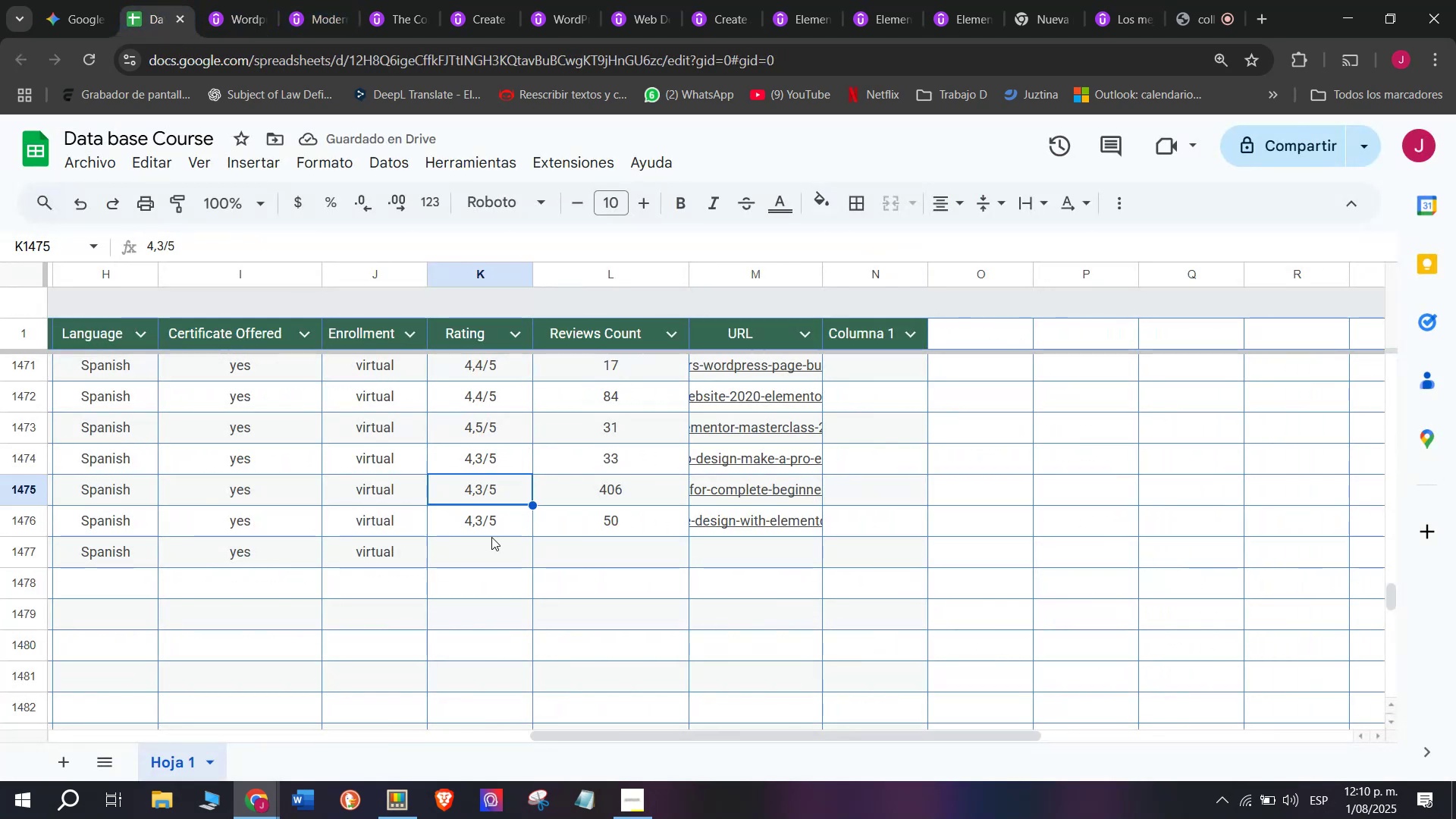 
key(Break)
 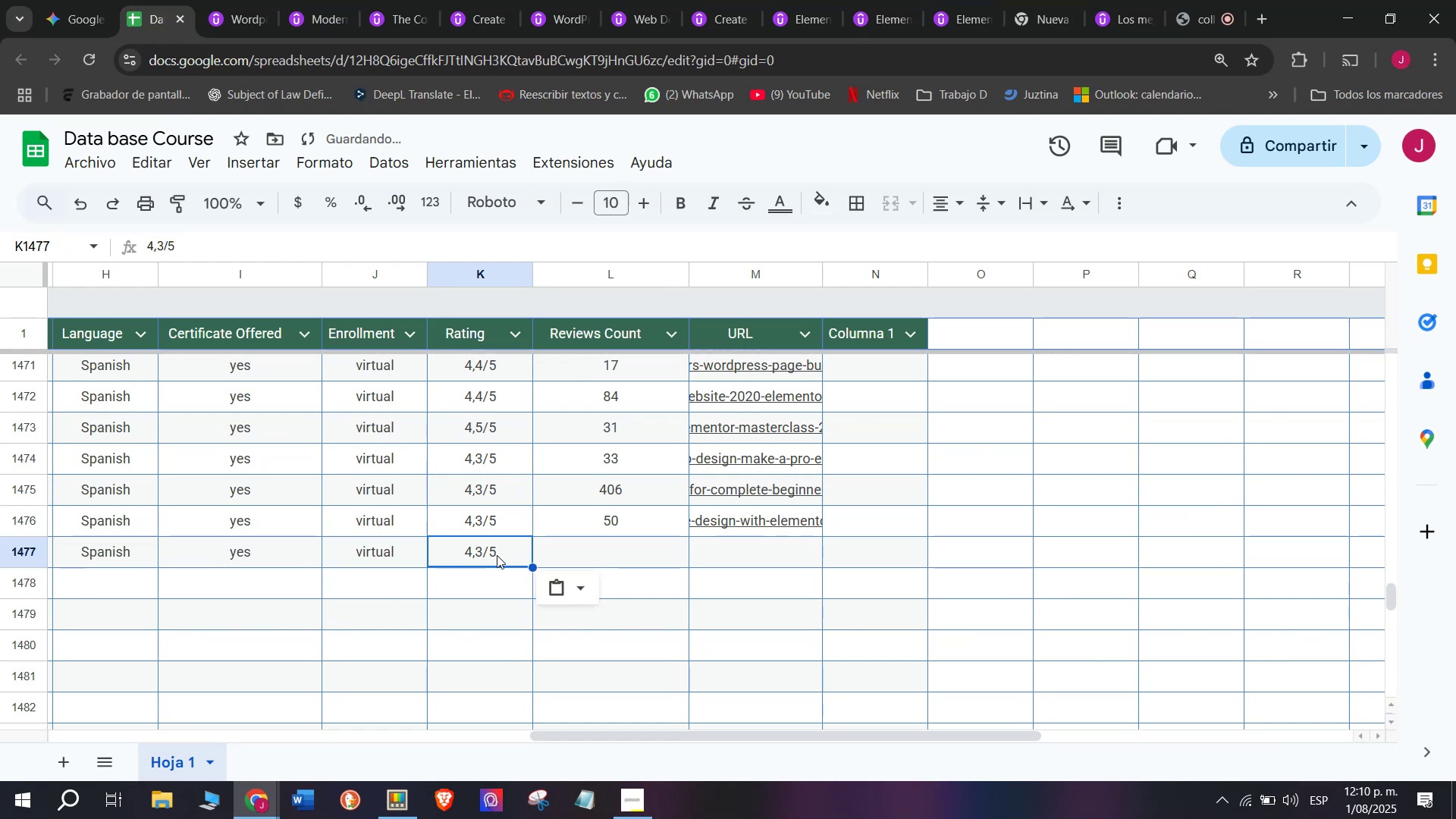 
key(Control+ControlLeft)
 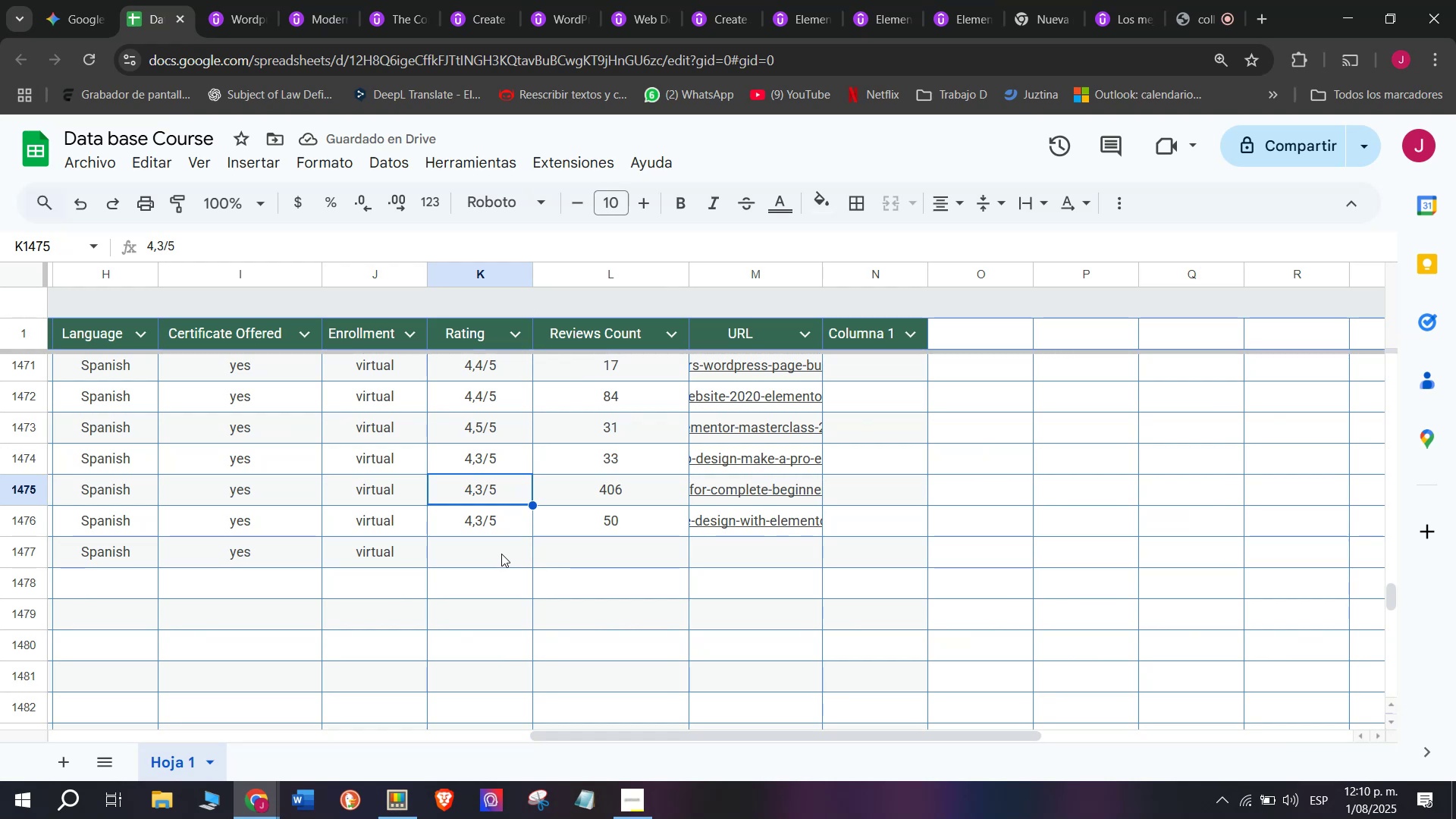 
key(Control+C)
 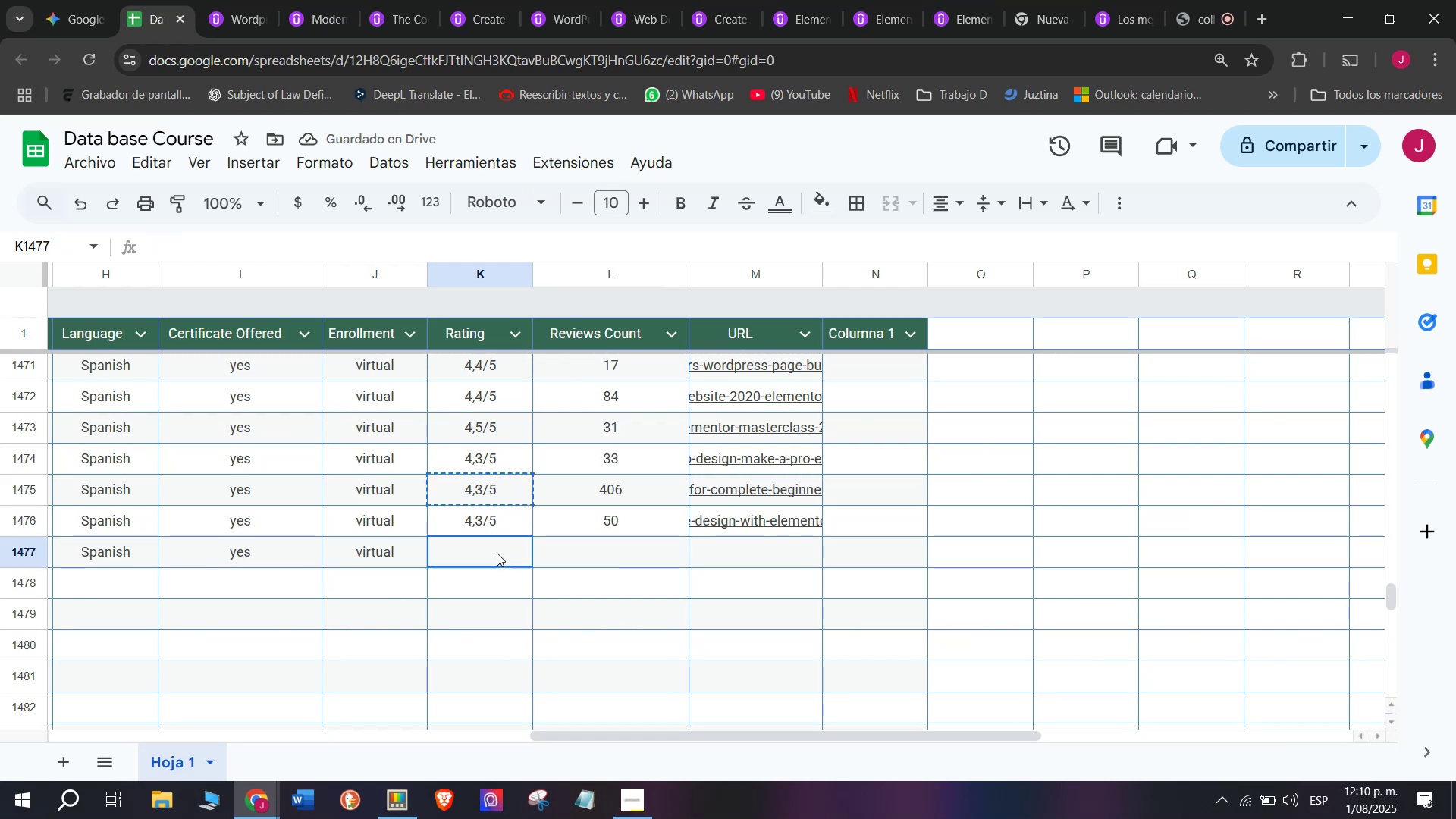 
key(Control+ControlLeft)
 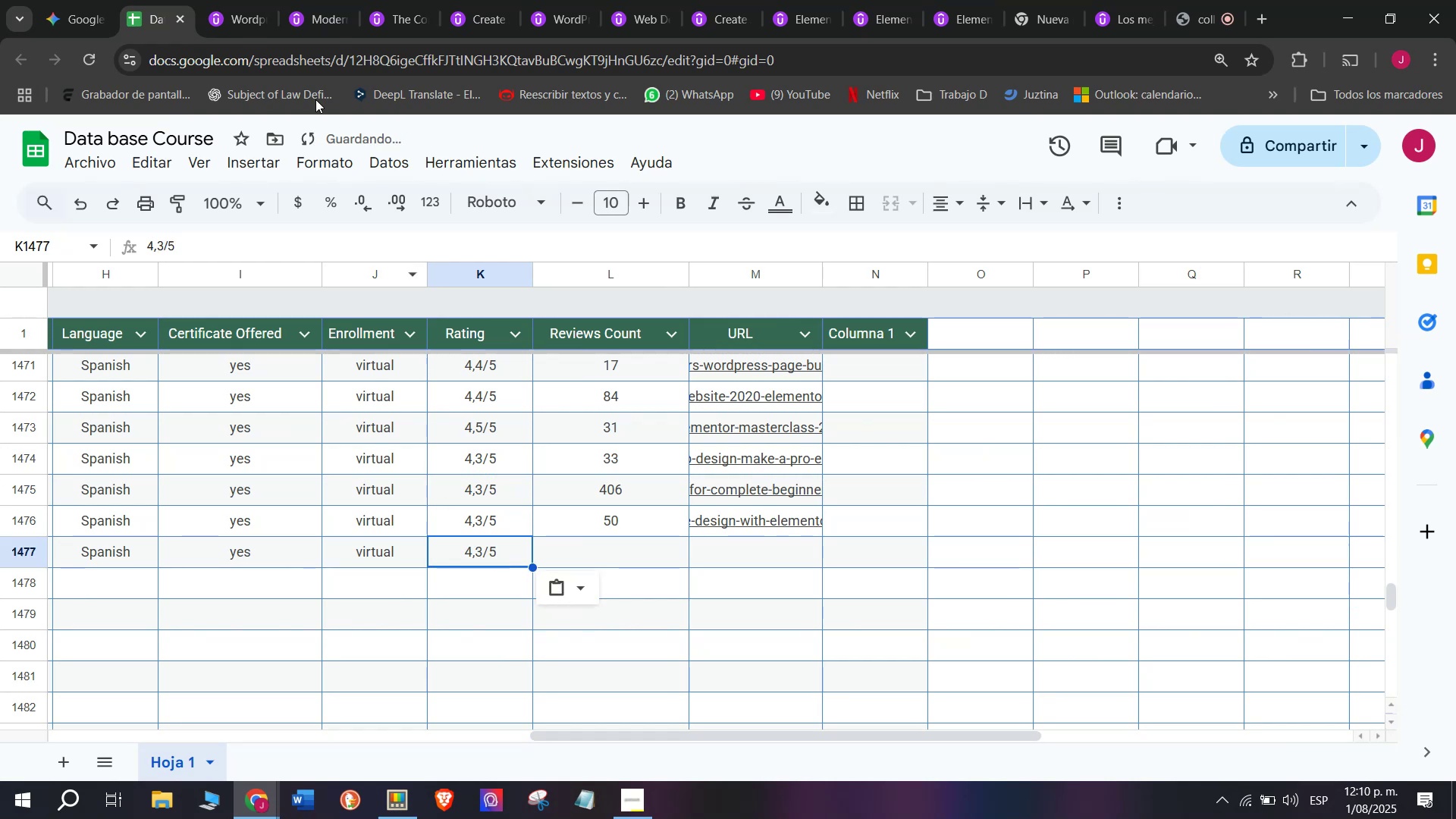 
key(Z)
 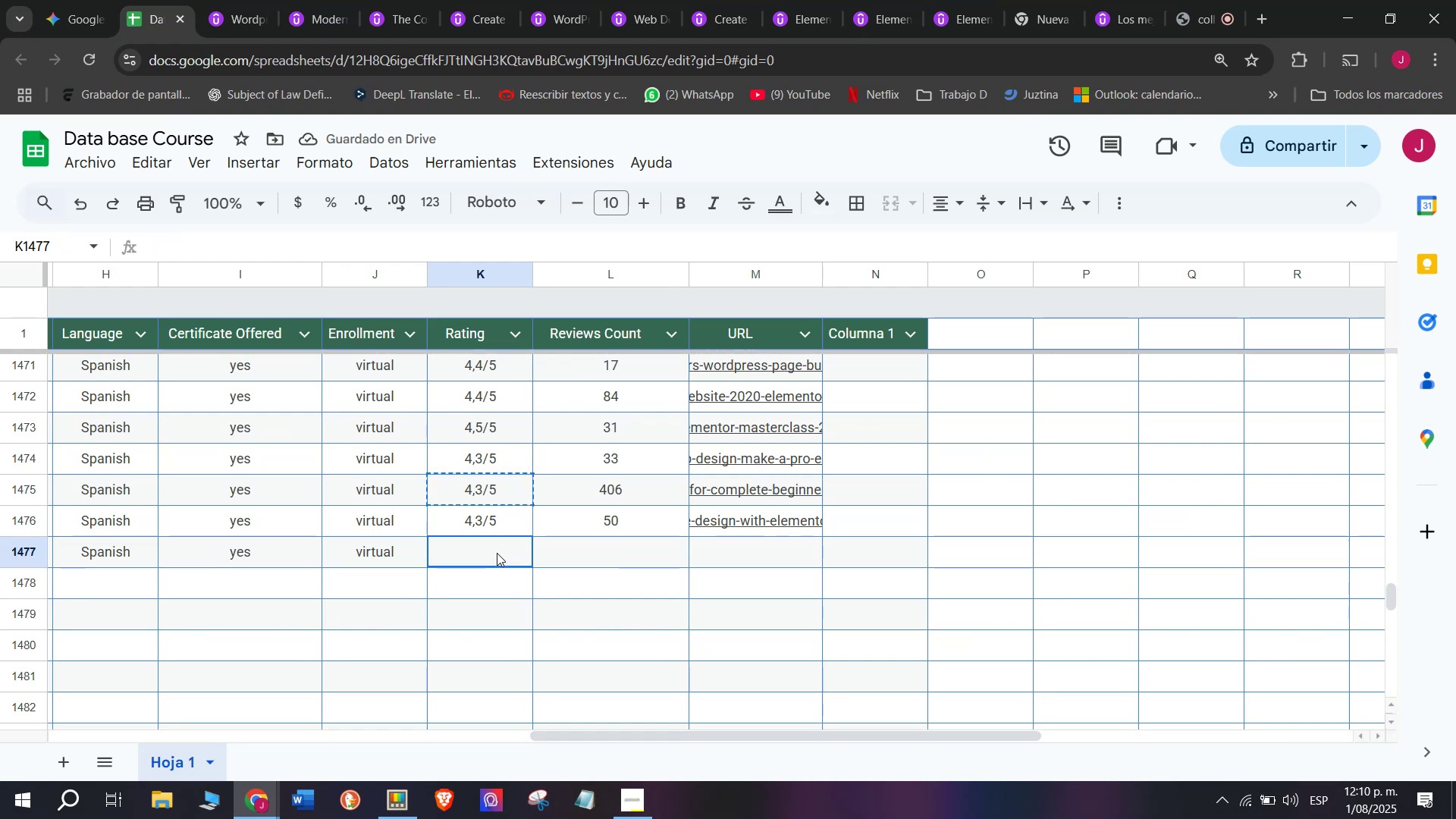 
key(Control+V)
 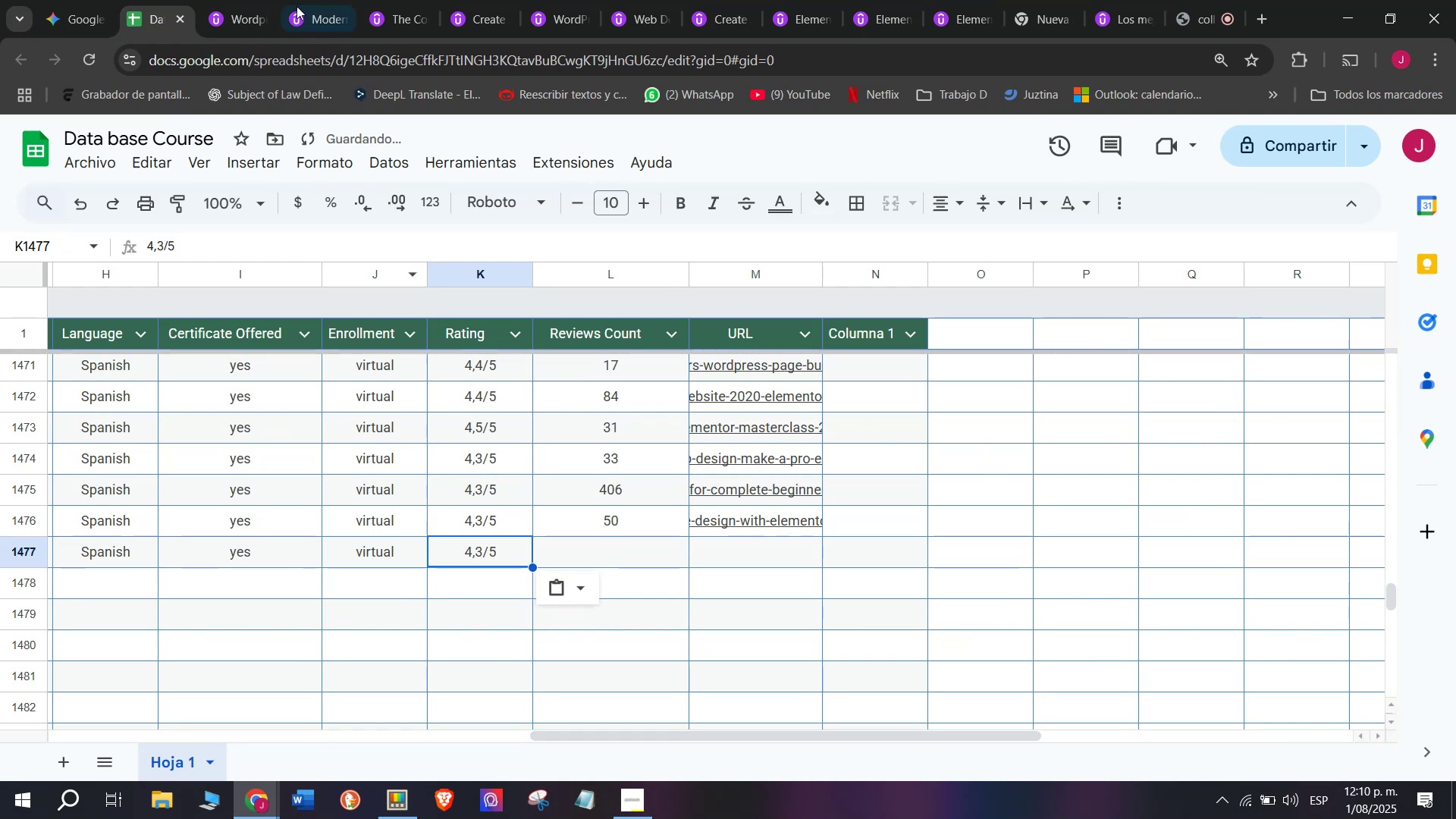 
left_click([231, 0])
 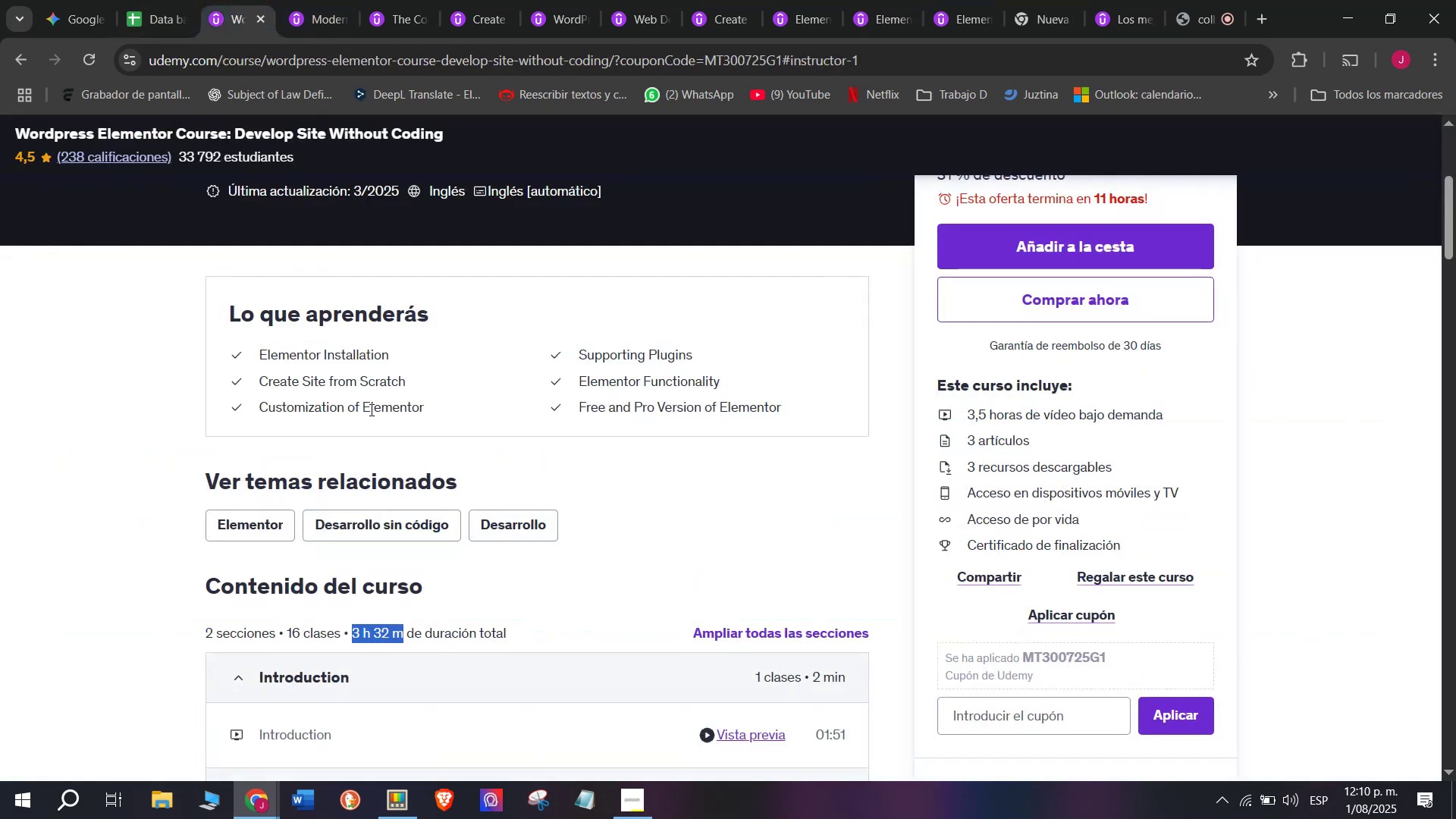 
scroll: coordinate [435, 518], scroll_direction: up, amount: 5.0
 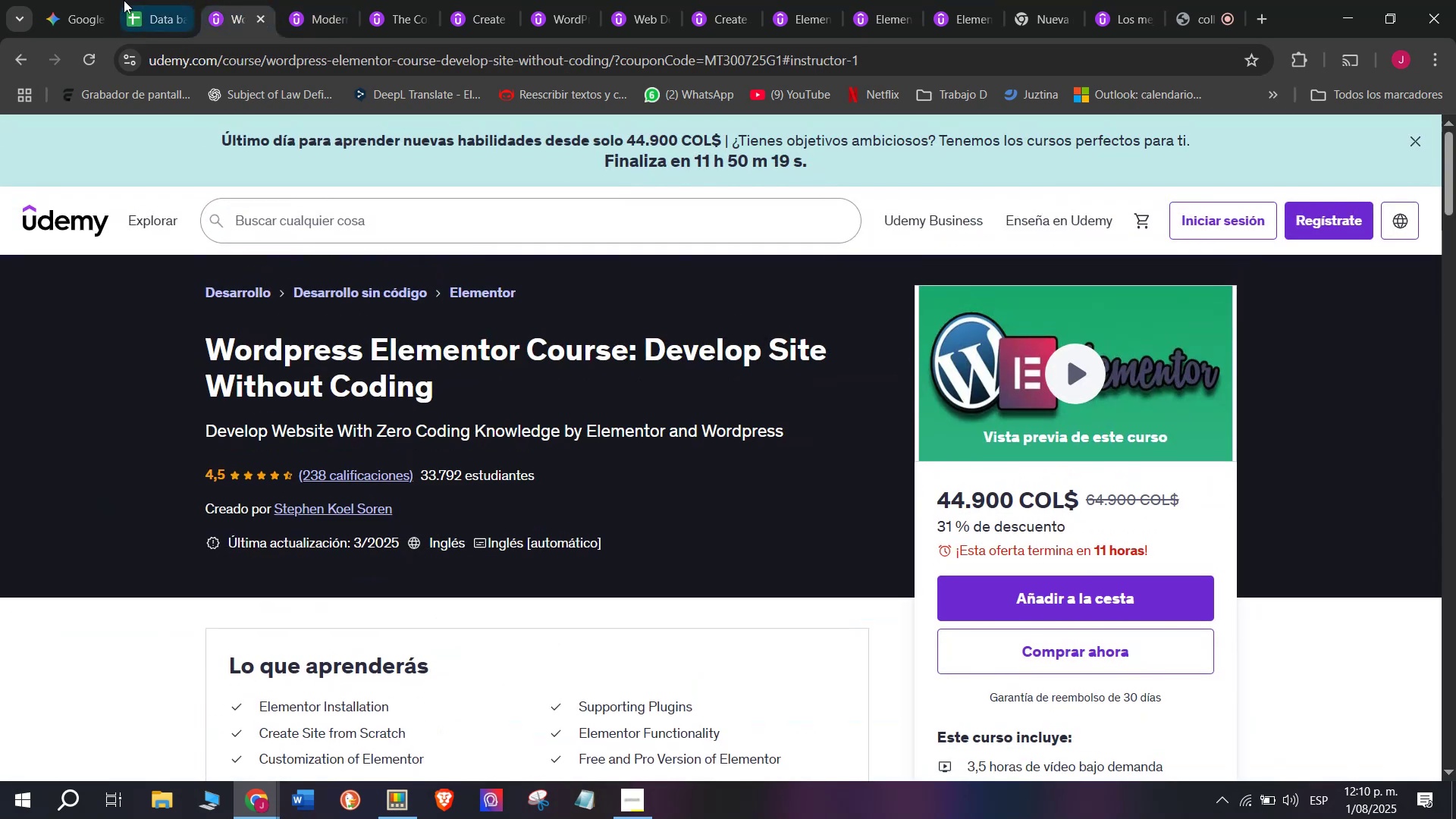 
left_click([120, 0])
 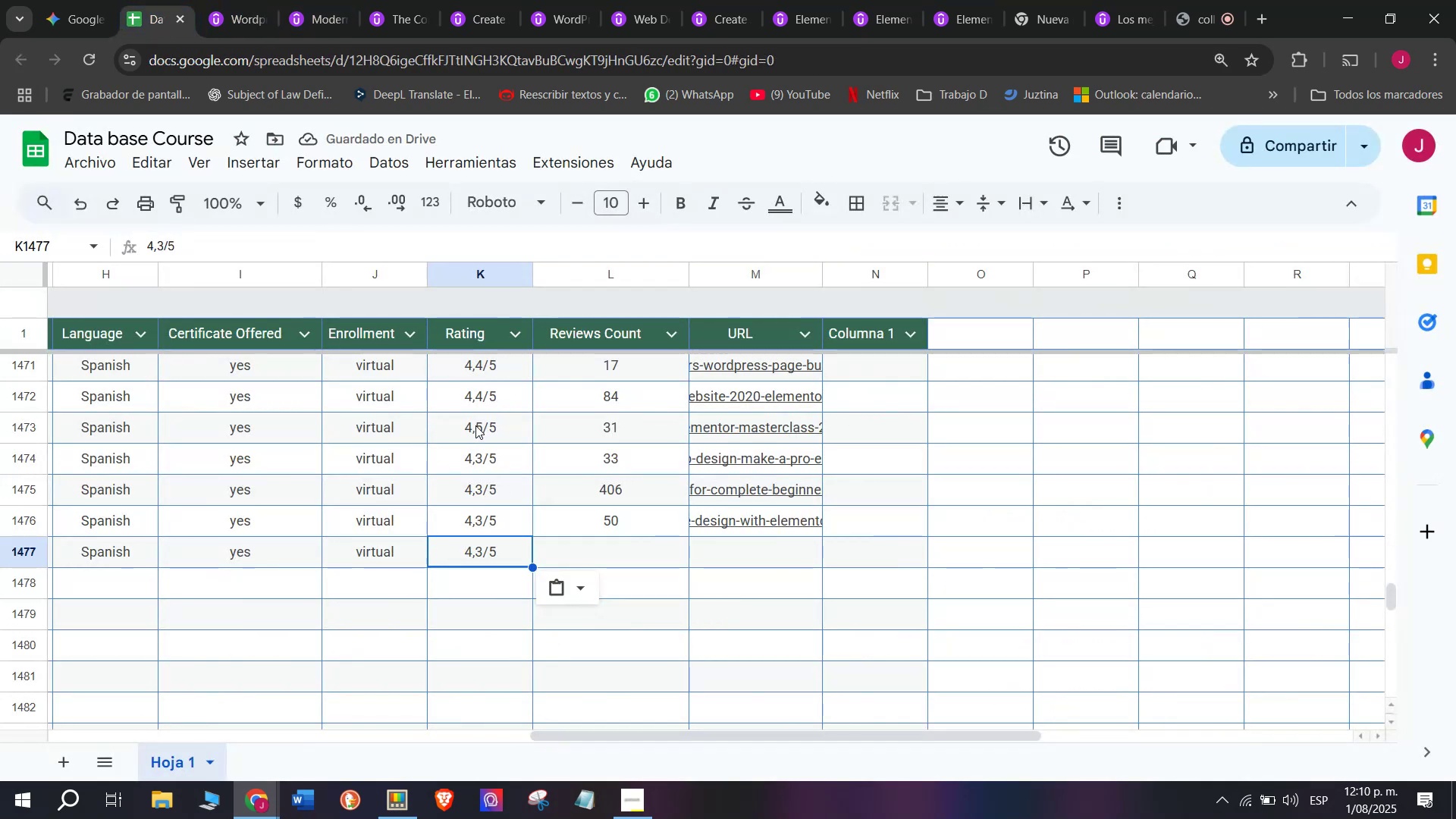 
key(Break)
 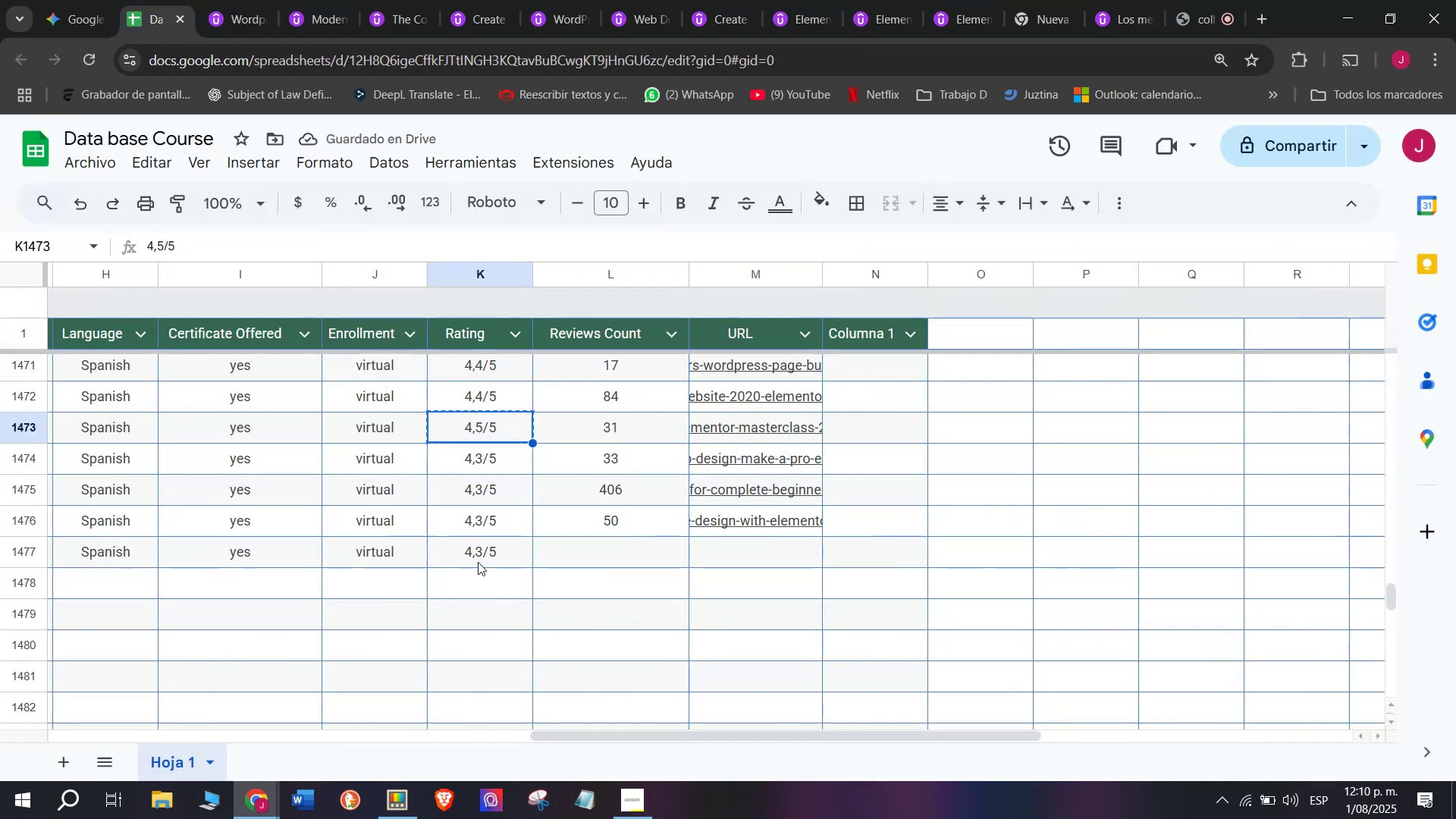 
key(Control+ControlLeft)
 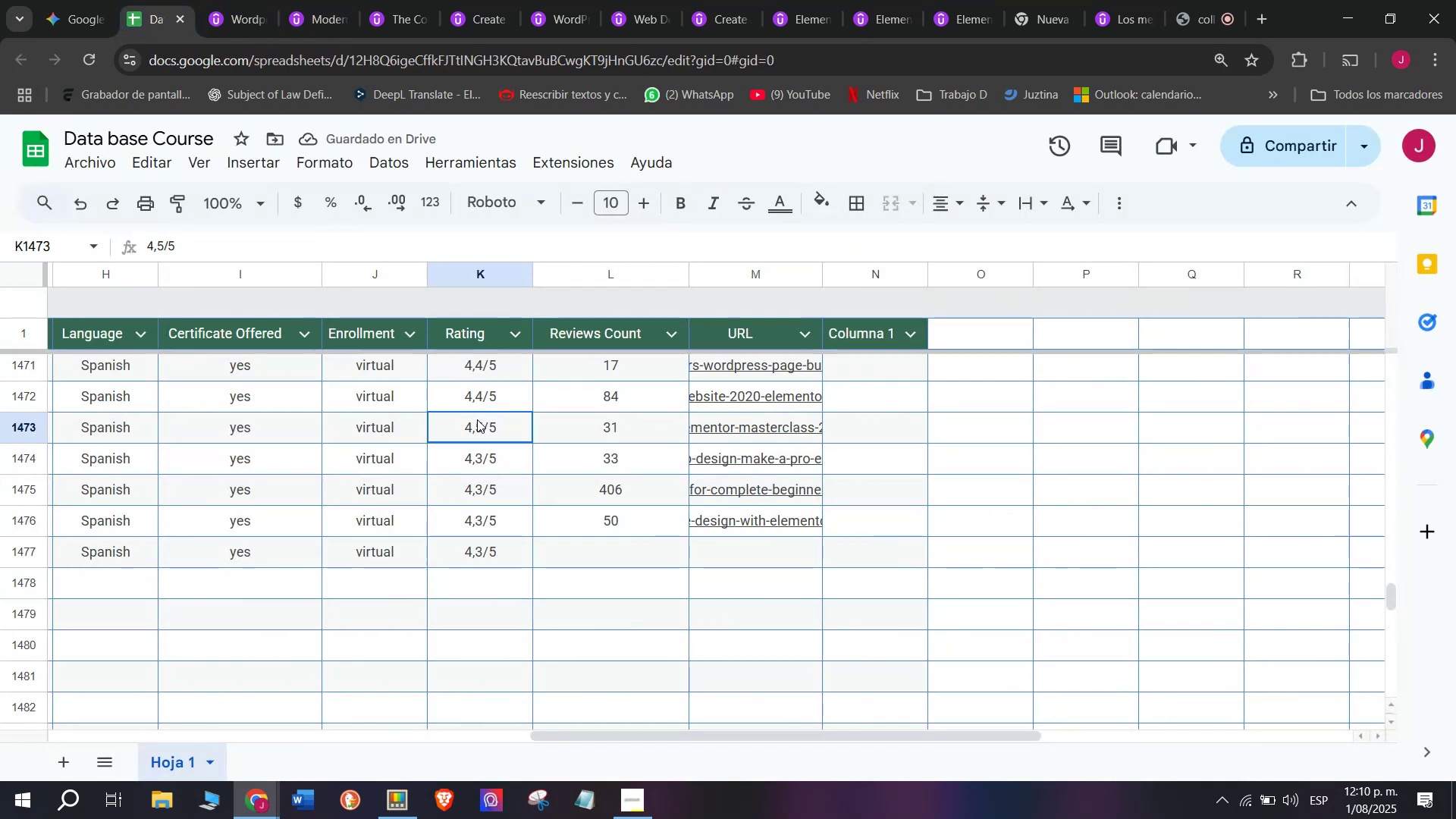 
key(Control+C)
 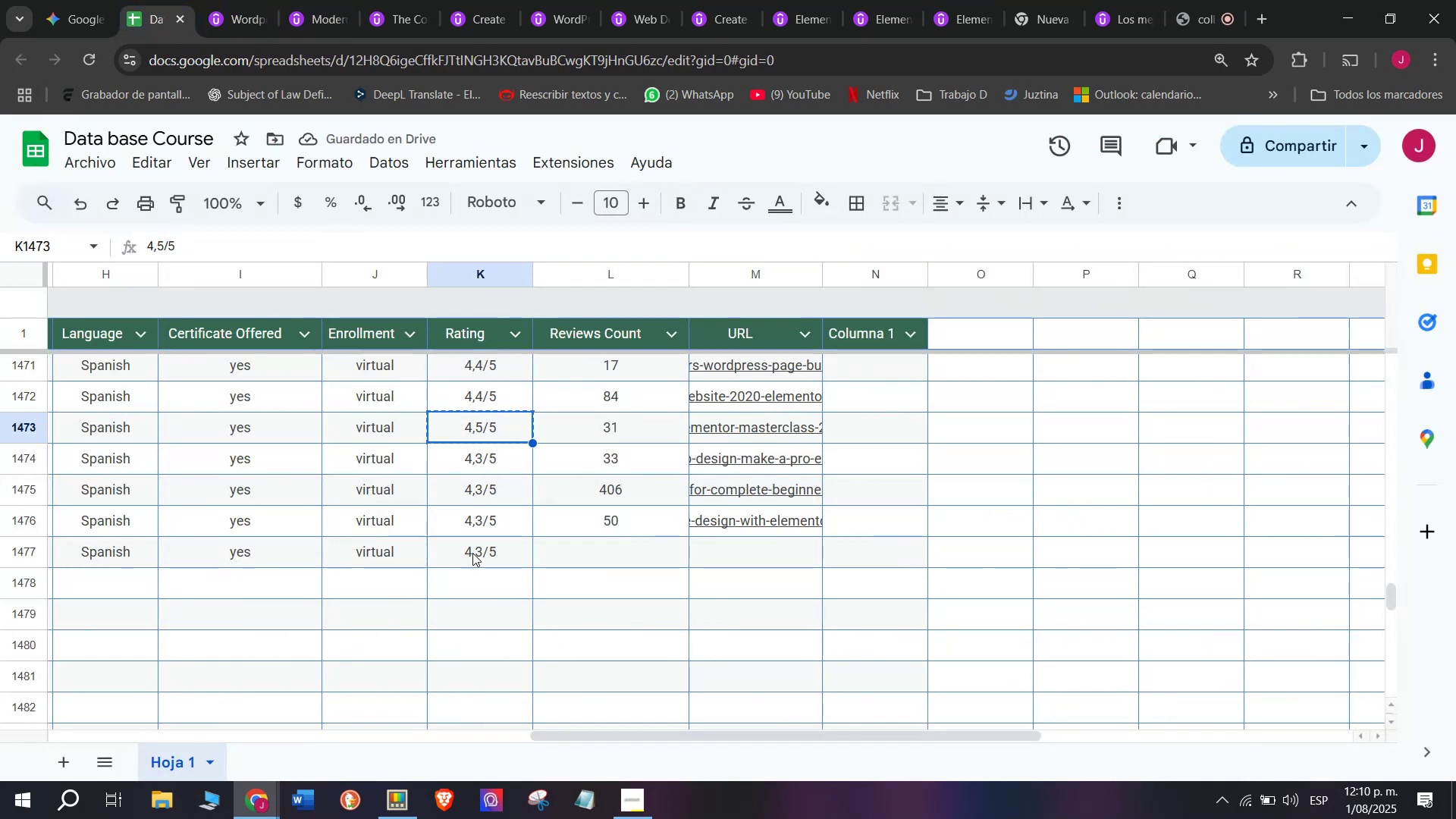 
left_click_drag(start_coordinate=[478, 562], to_coordinate=[478, 558])
 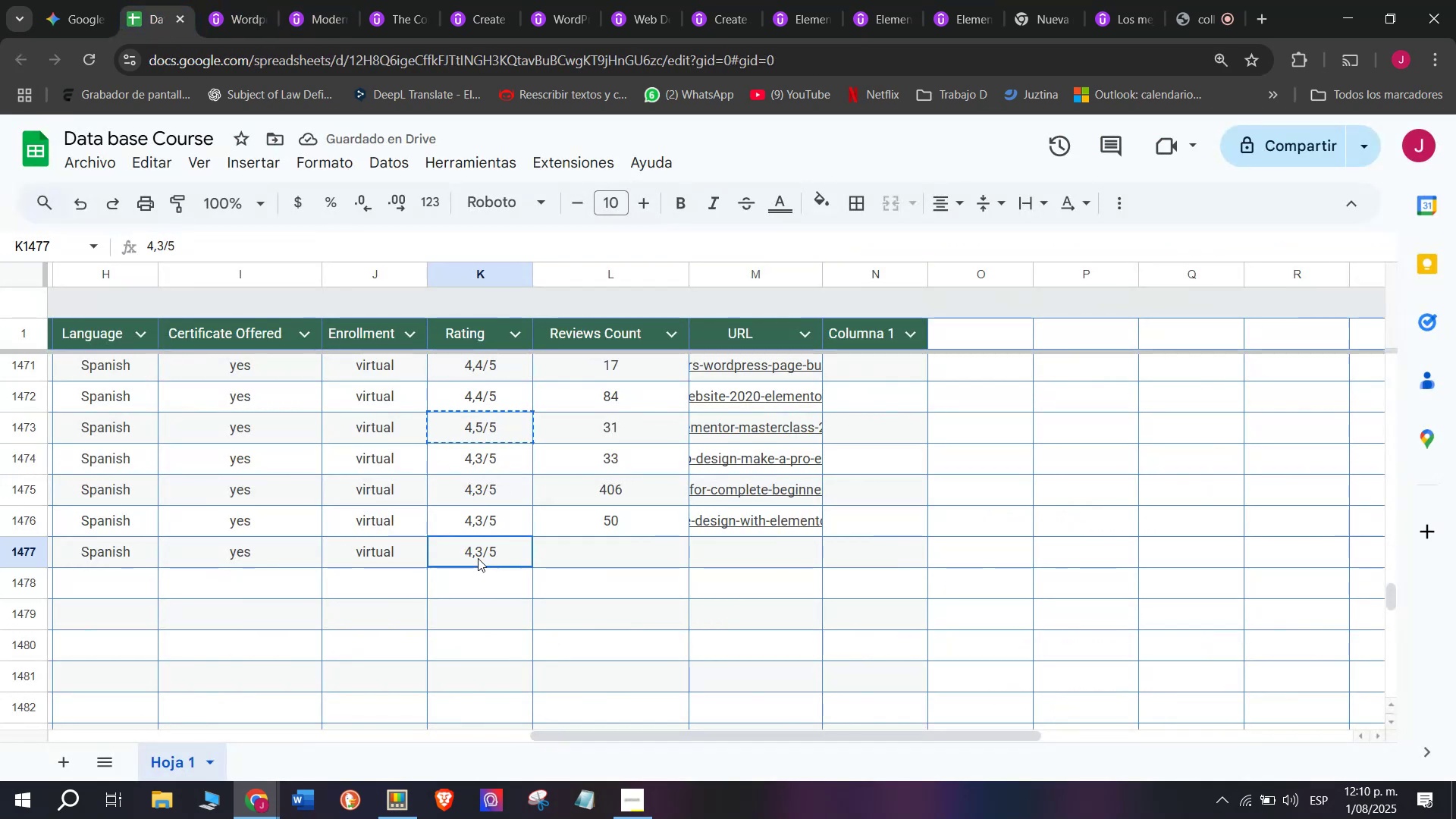 
key(Z)
 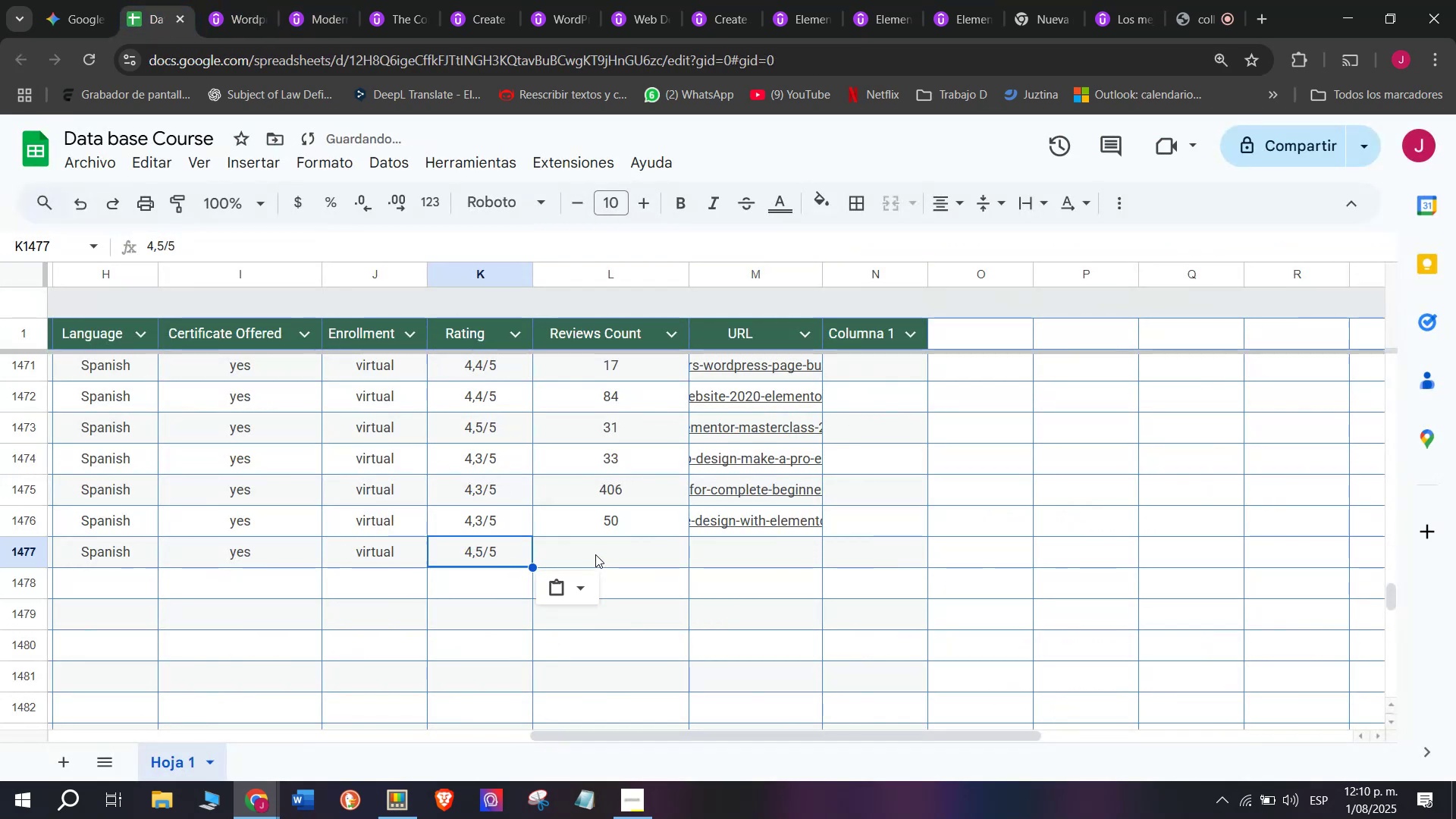 
key(Control+ControlLeft)
 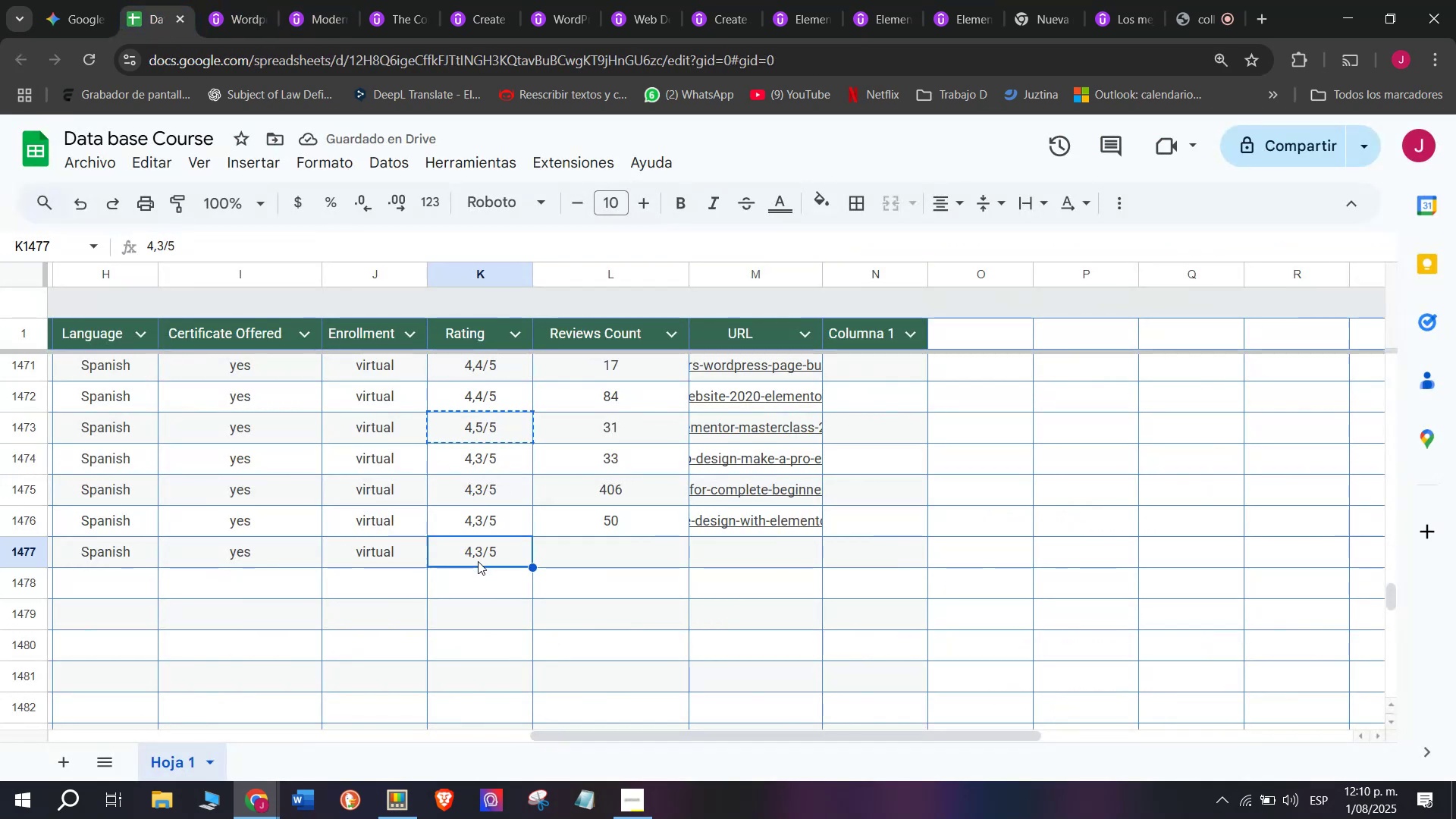 
key(Control+V)
 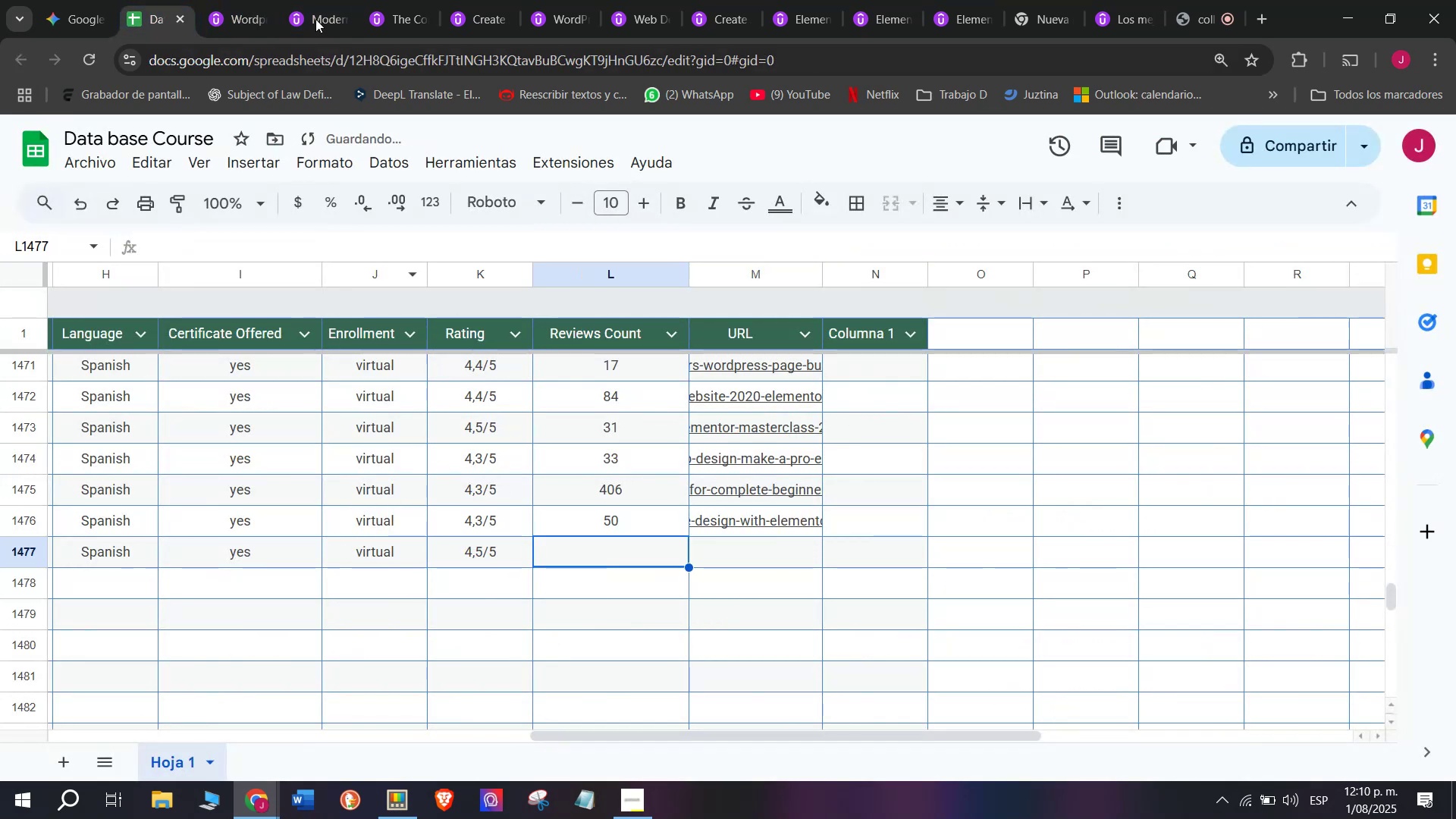 
left_click([231, 0])
 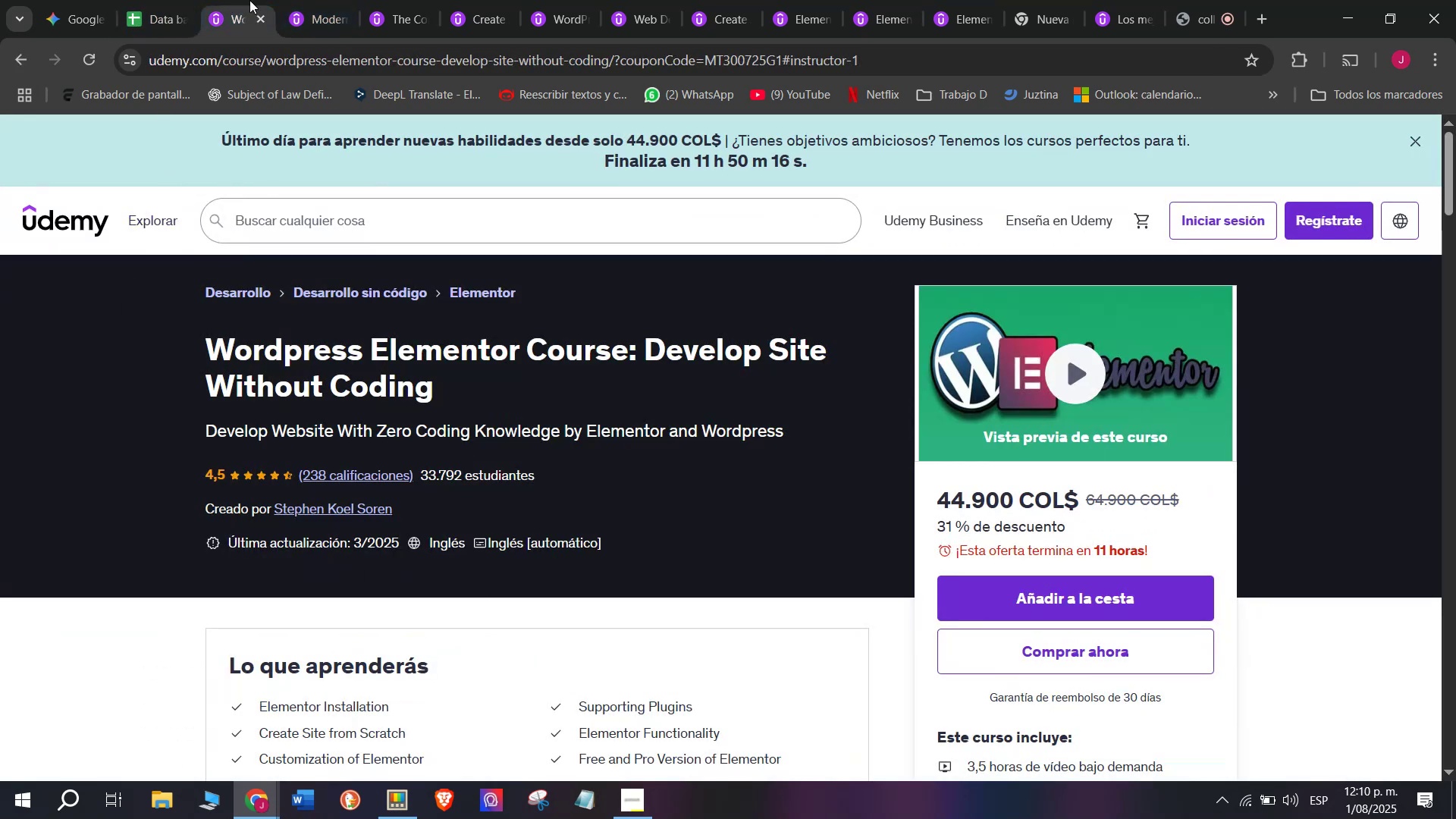 
left_click([168, 0])
 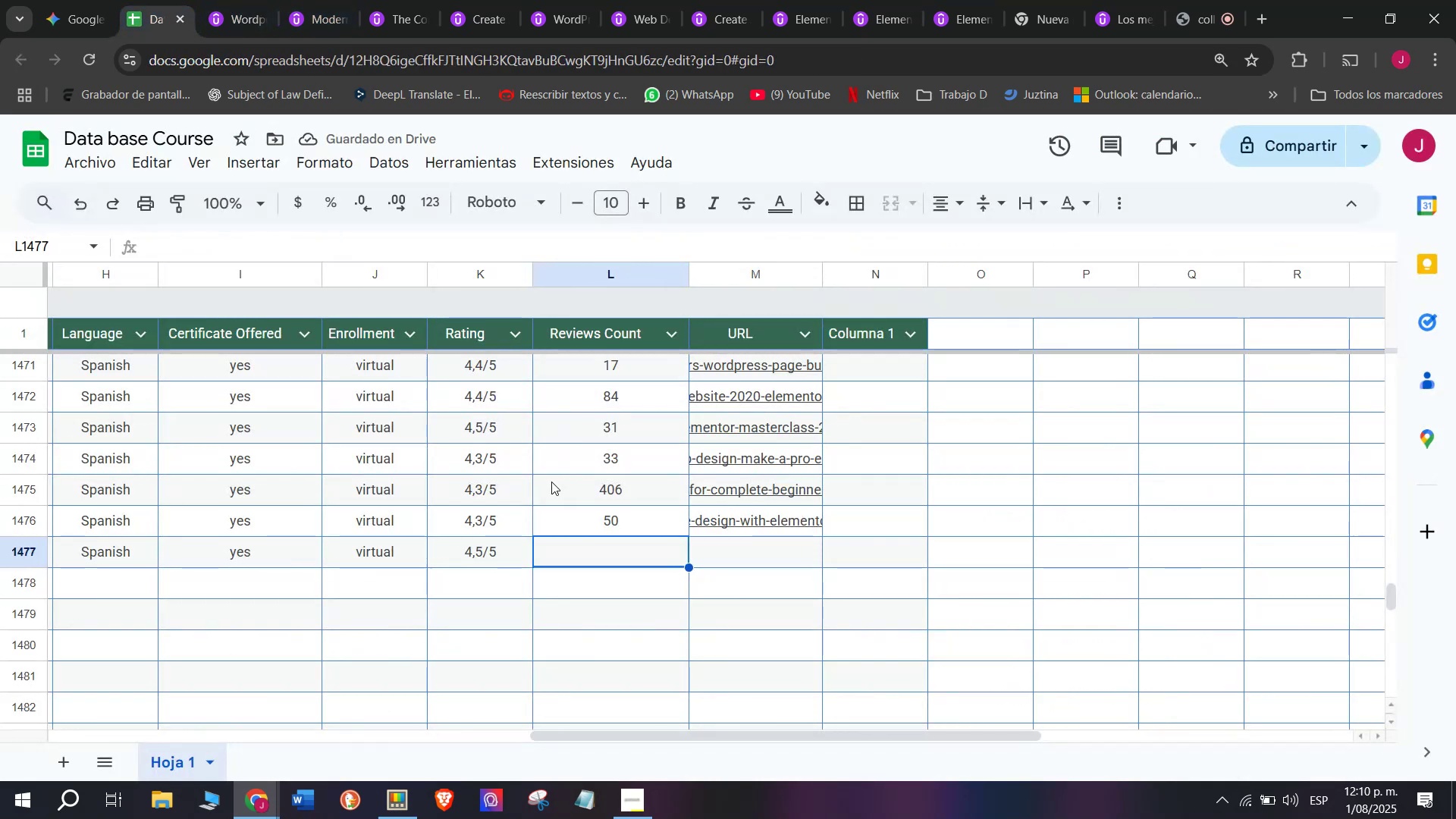 
type(238)
 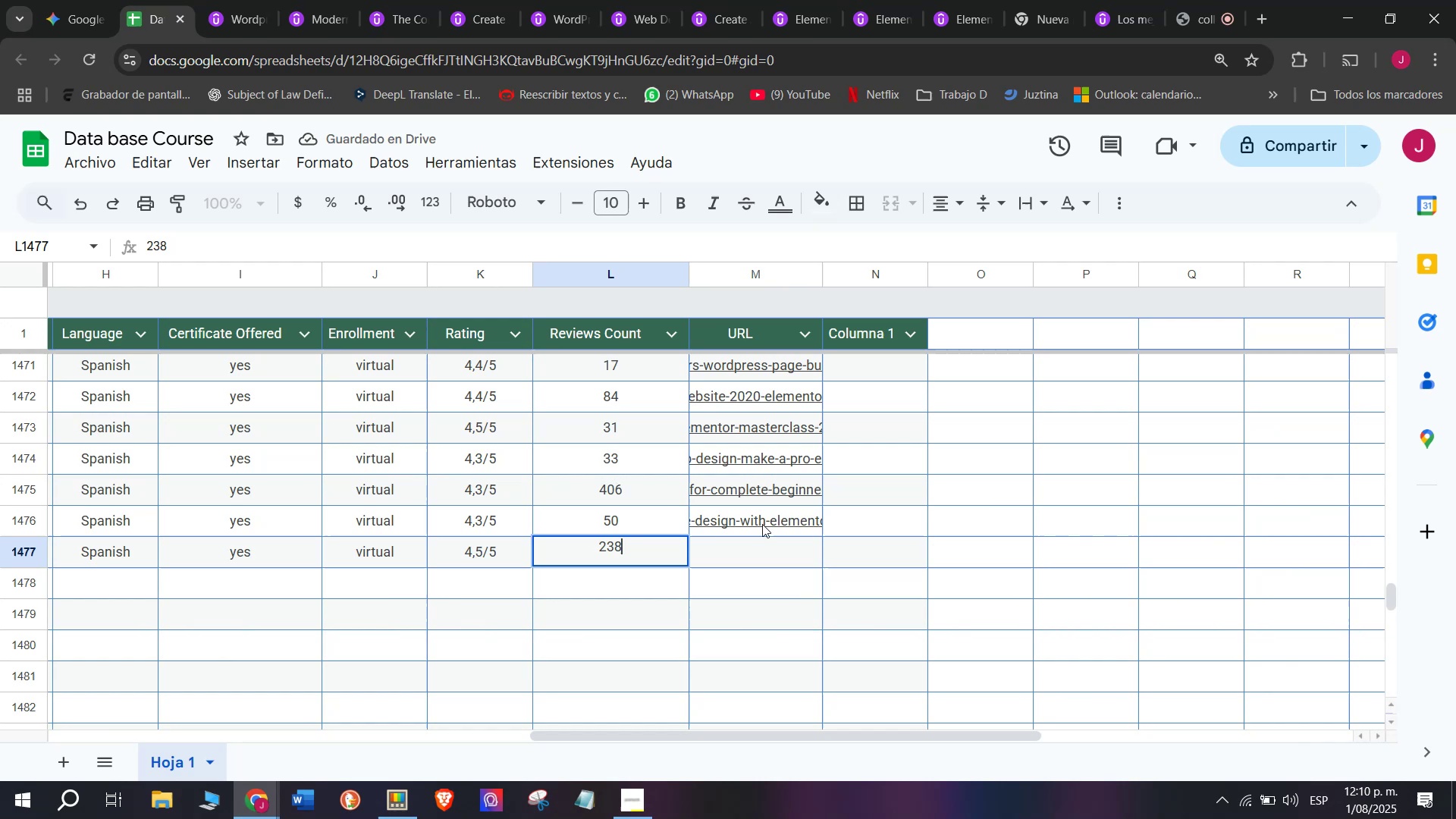 
left_click_drag(start_coordinate=[772, 527], to_coordinate=[774, 535])
 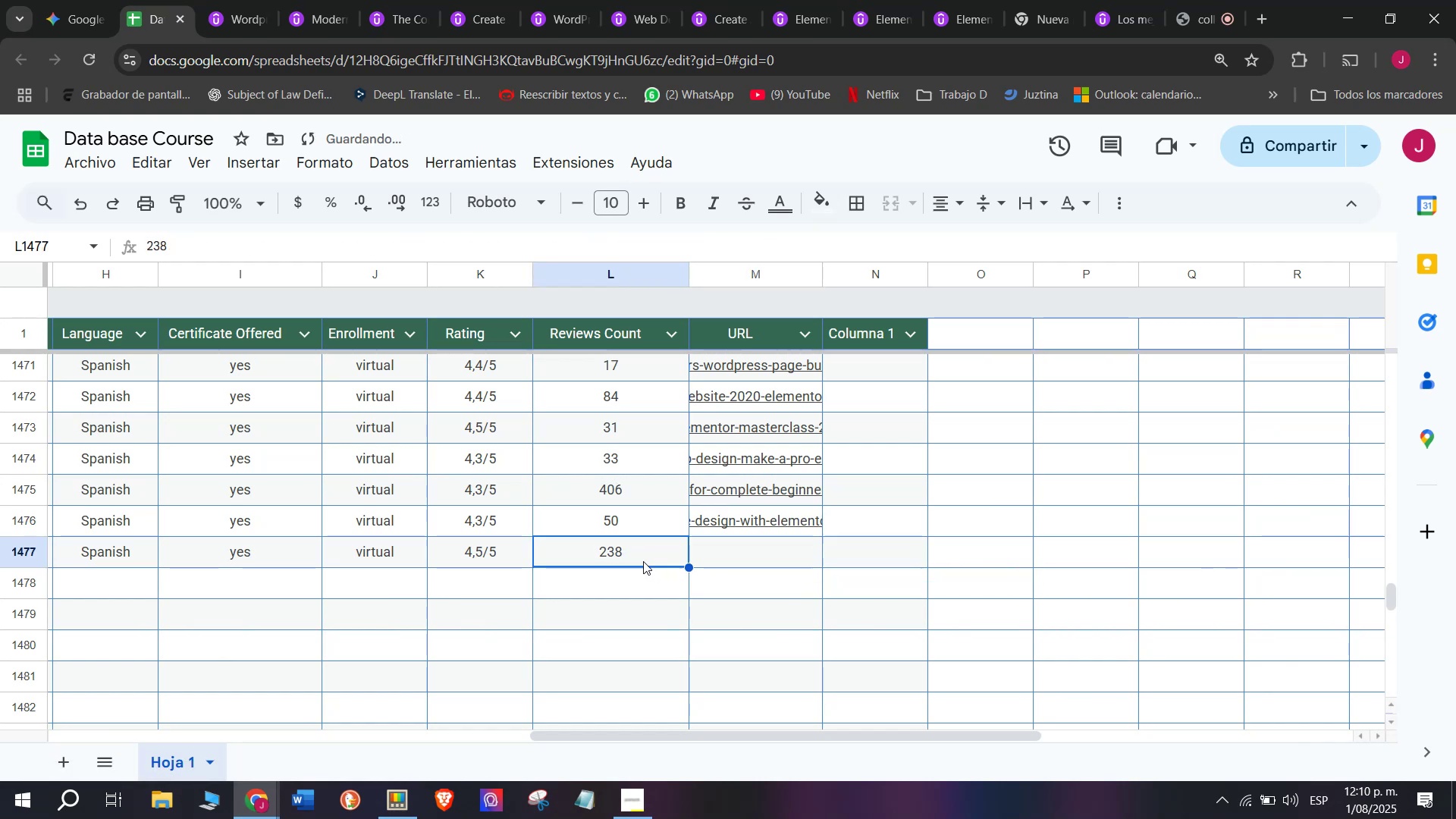 
double_click([711, 560])
 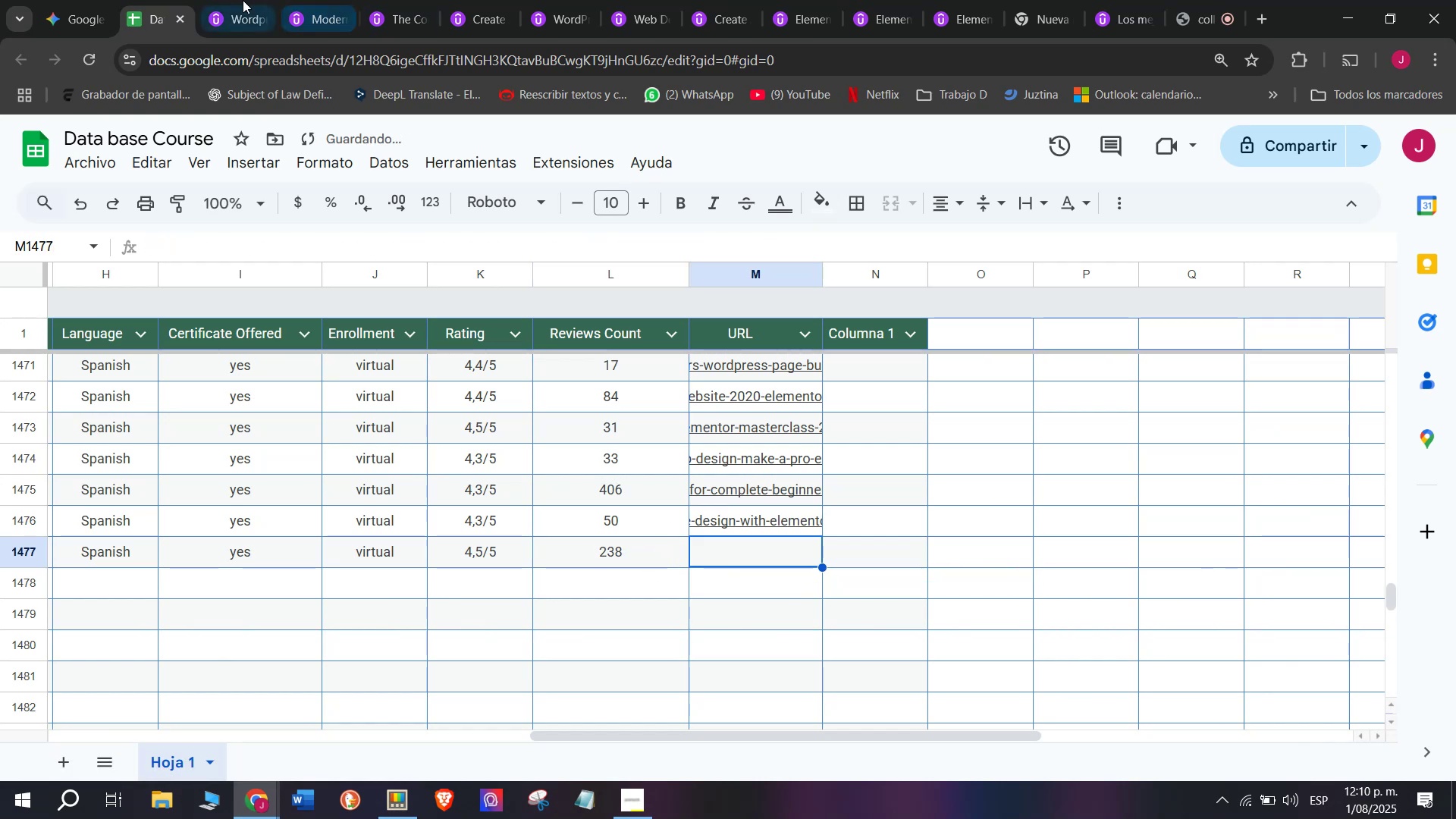 
left_click([221, 0])
 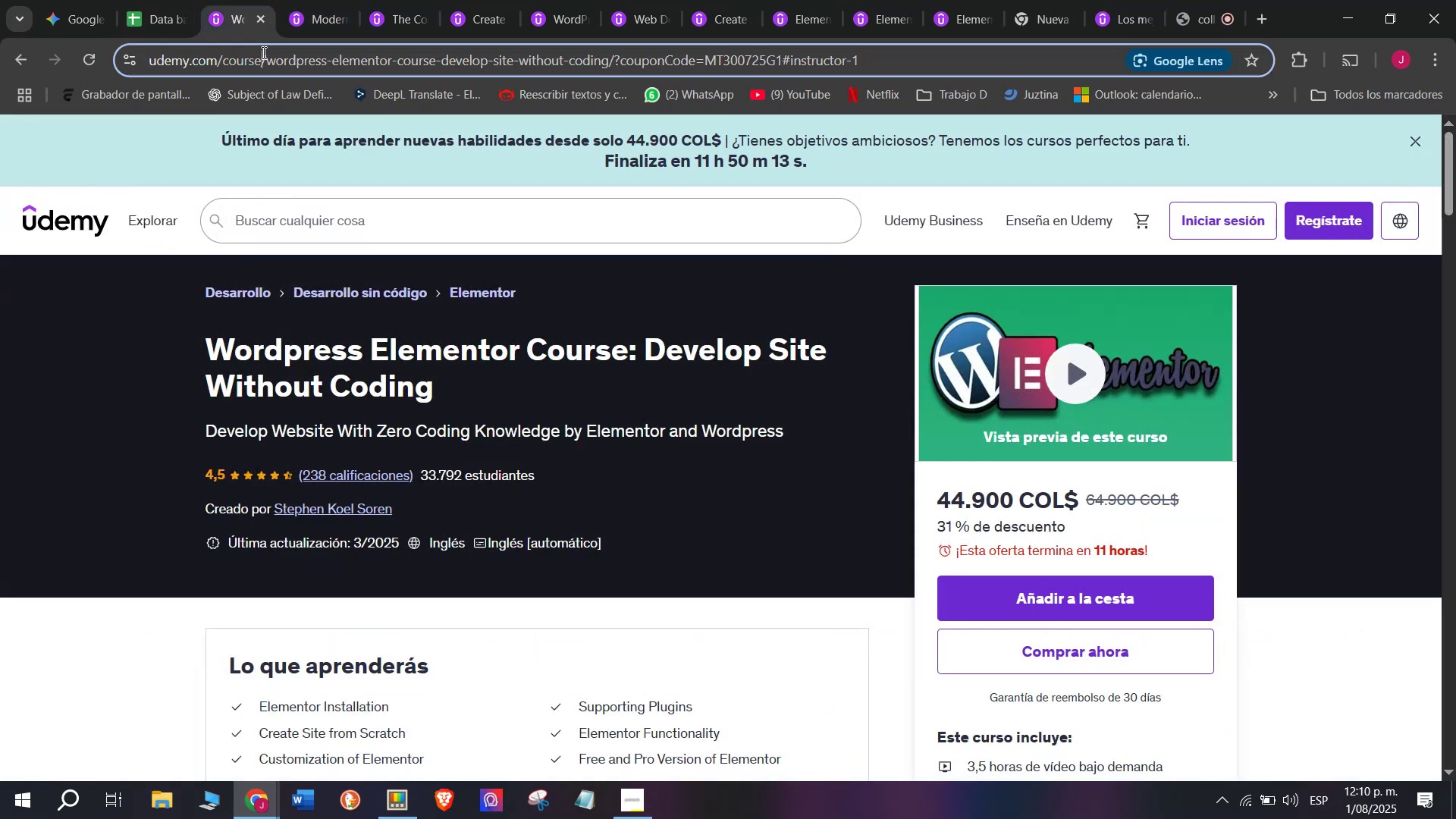 
double_click([262, 52])
 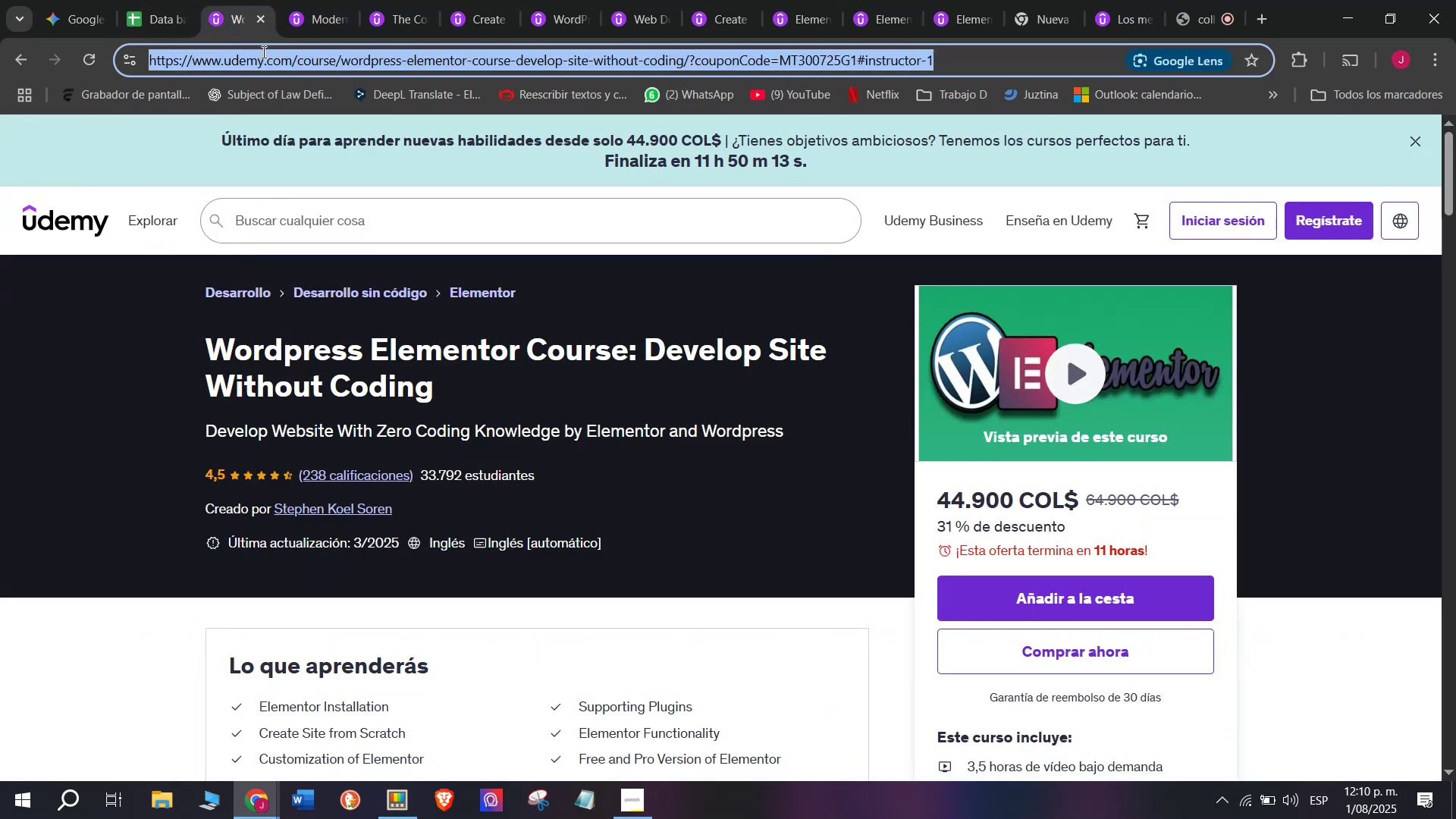 
triple_click([262, 52])
 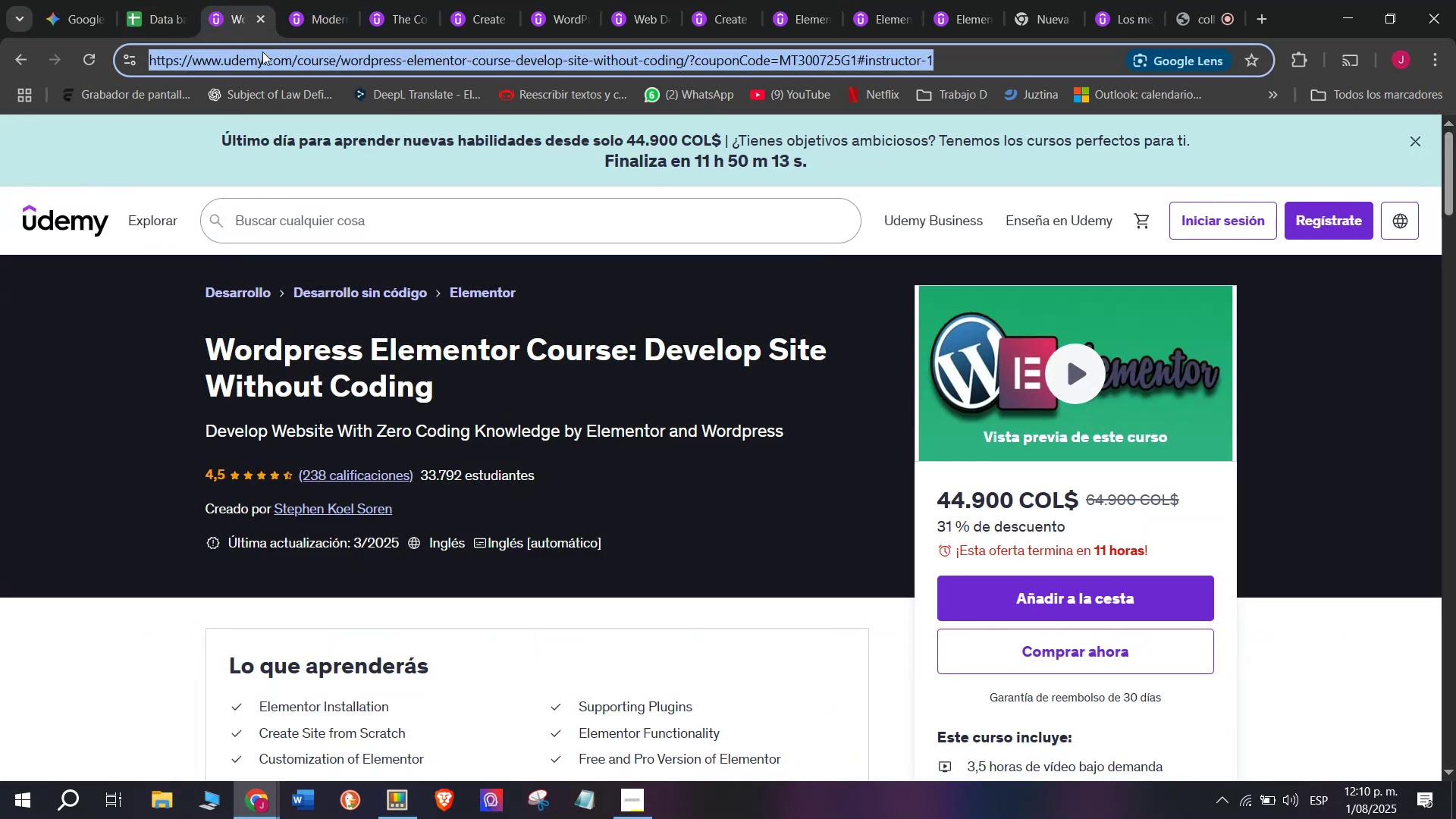 
key(Break)
 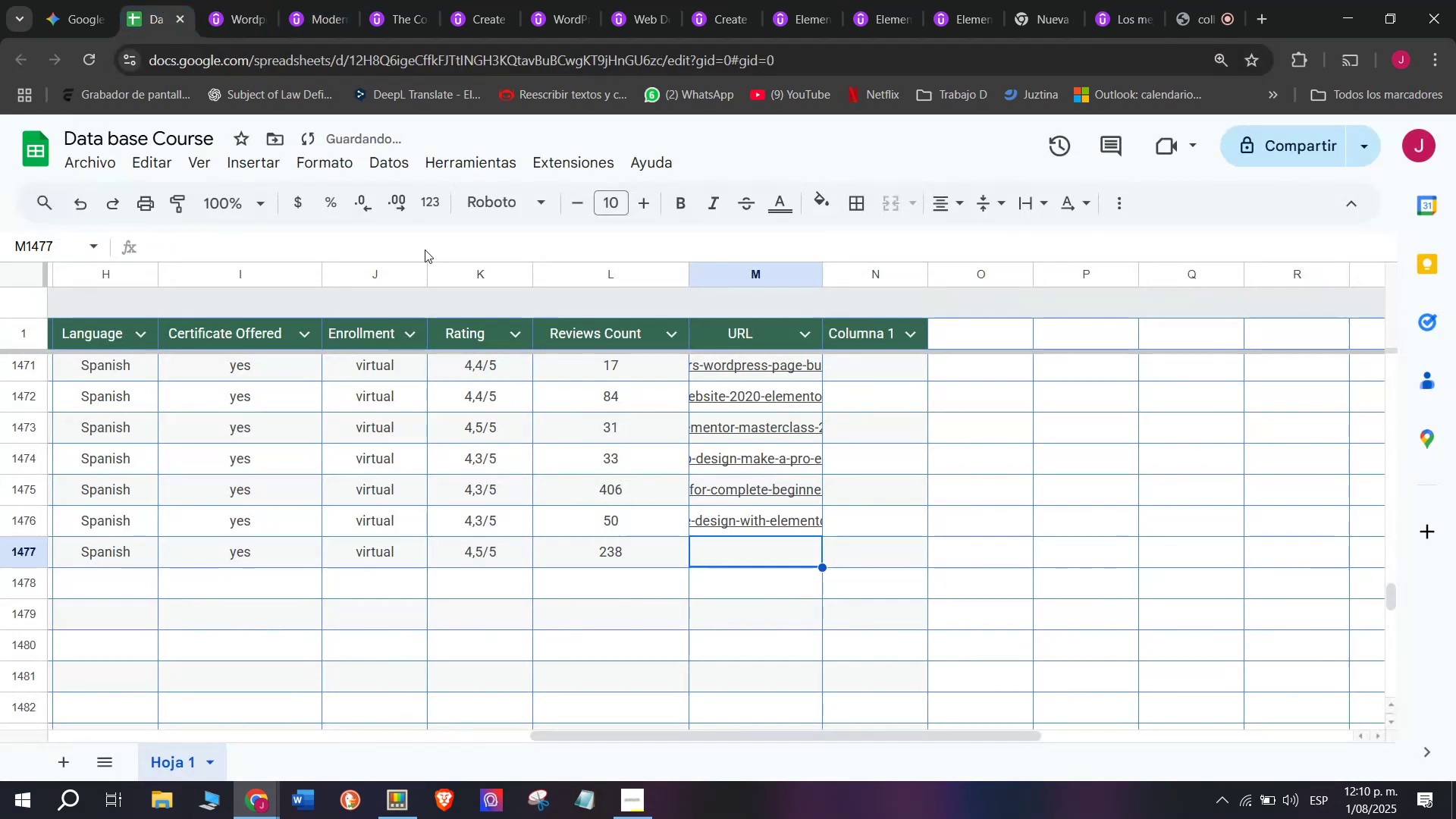 
key(Control+ControlLeft)
 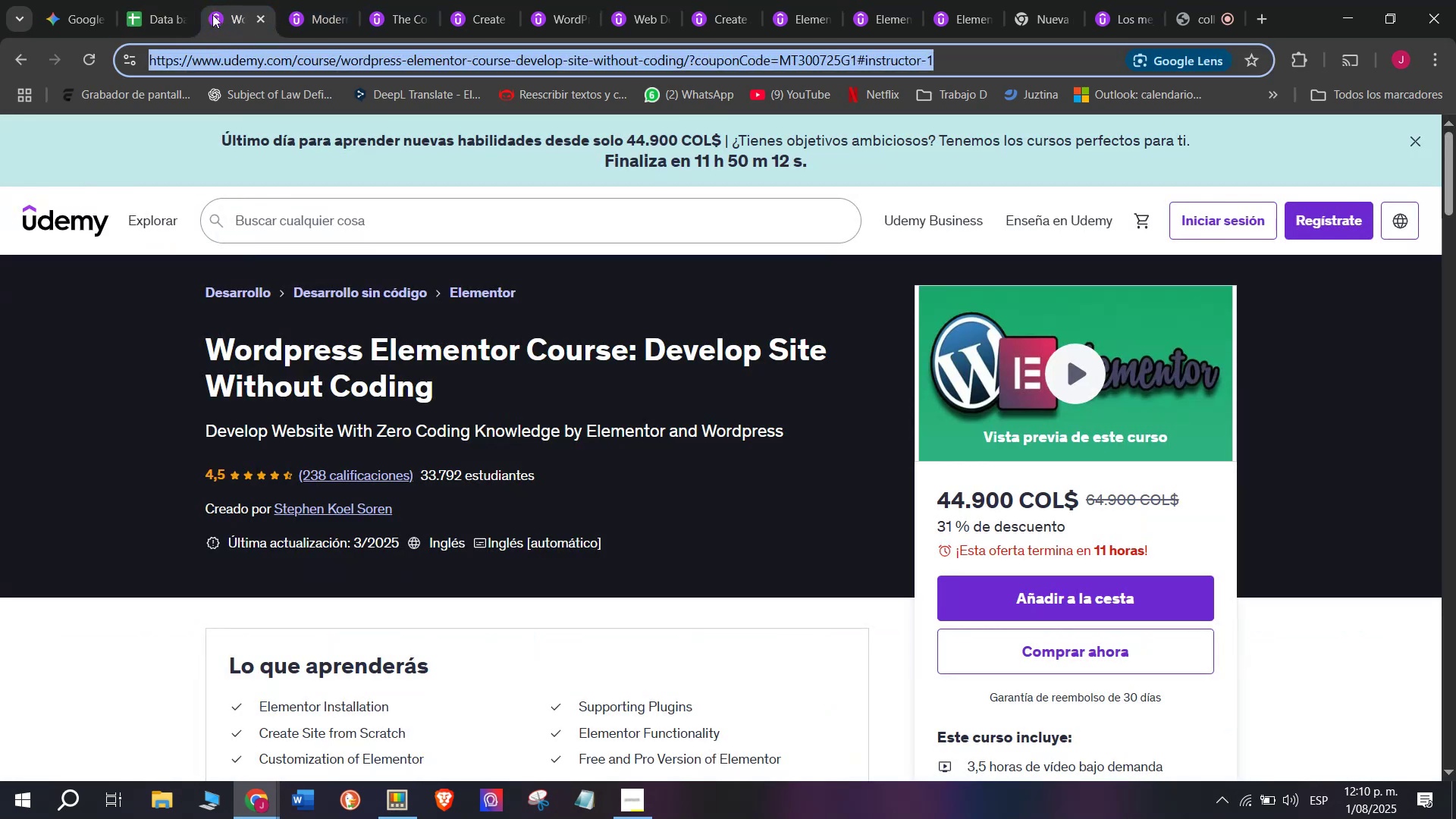 
key(Control+C)
 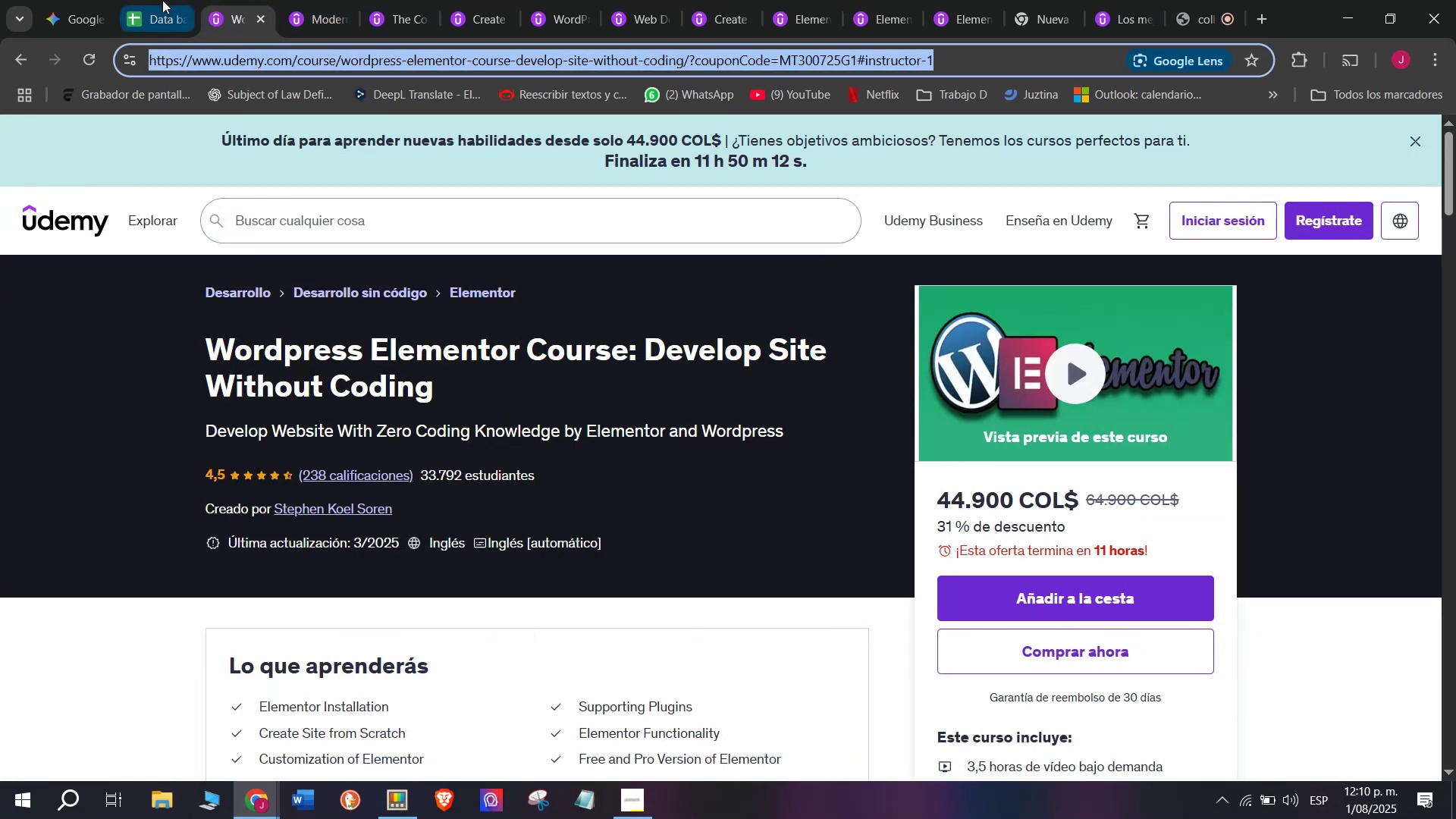 
triple_click([162, 0])
 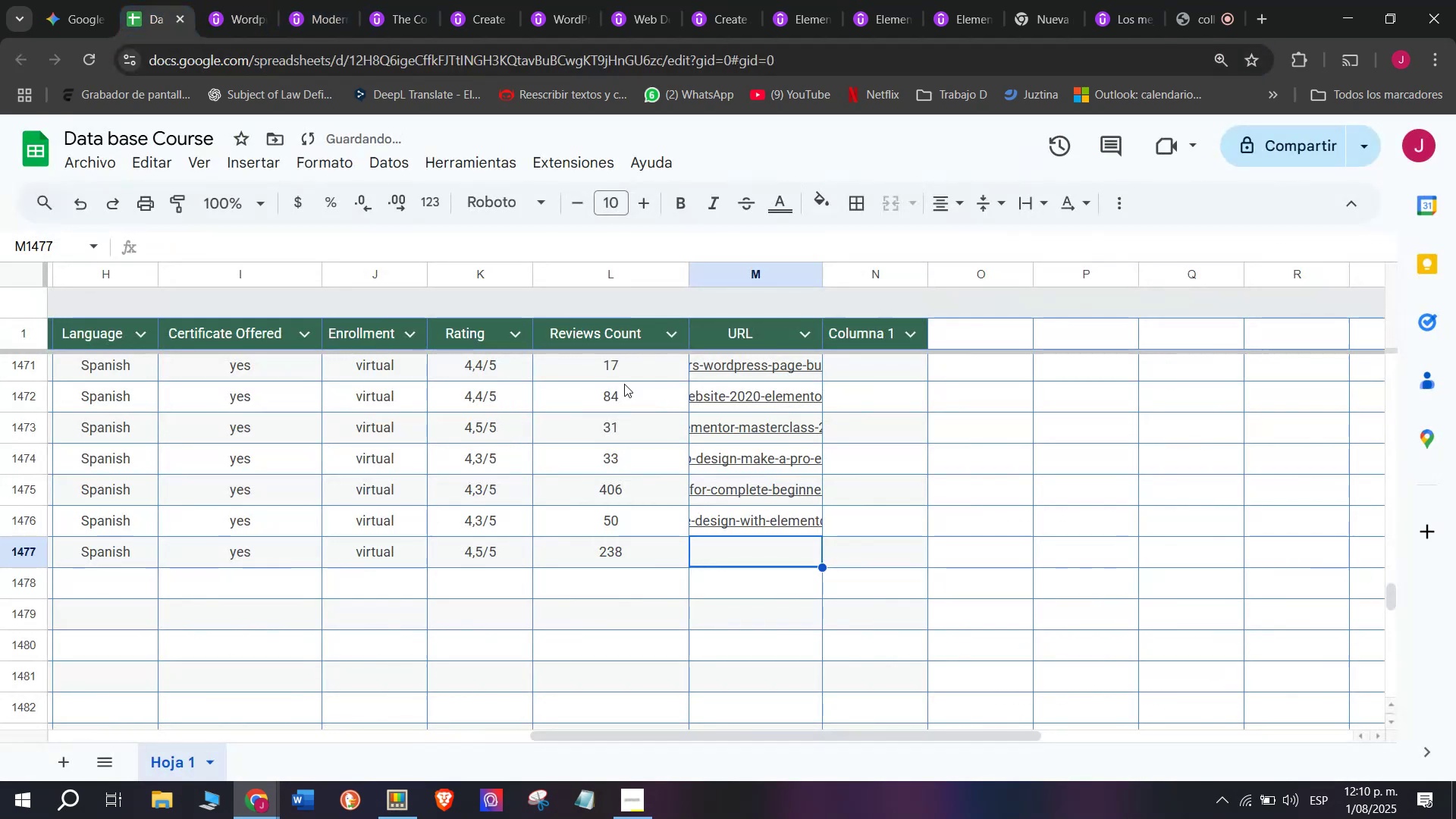 
key(Control+ControlLeft)
 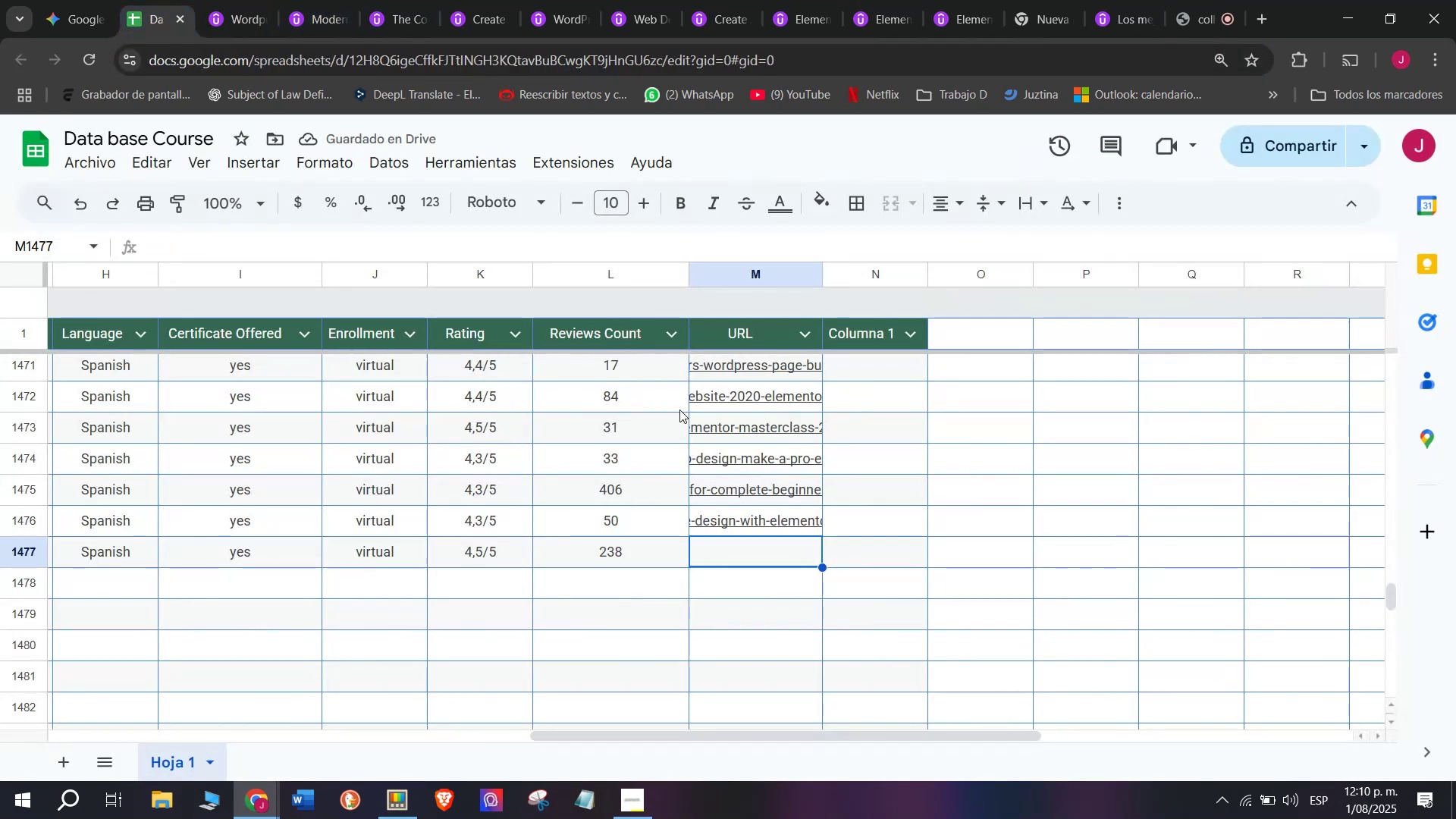 
key(Z)
 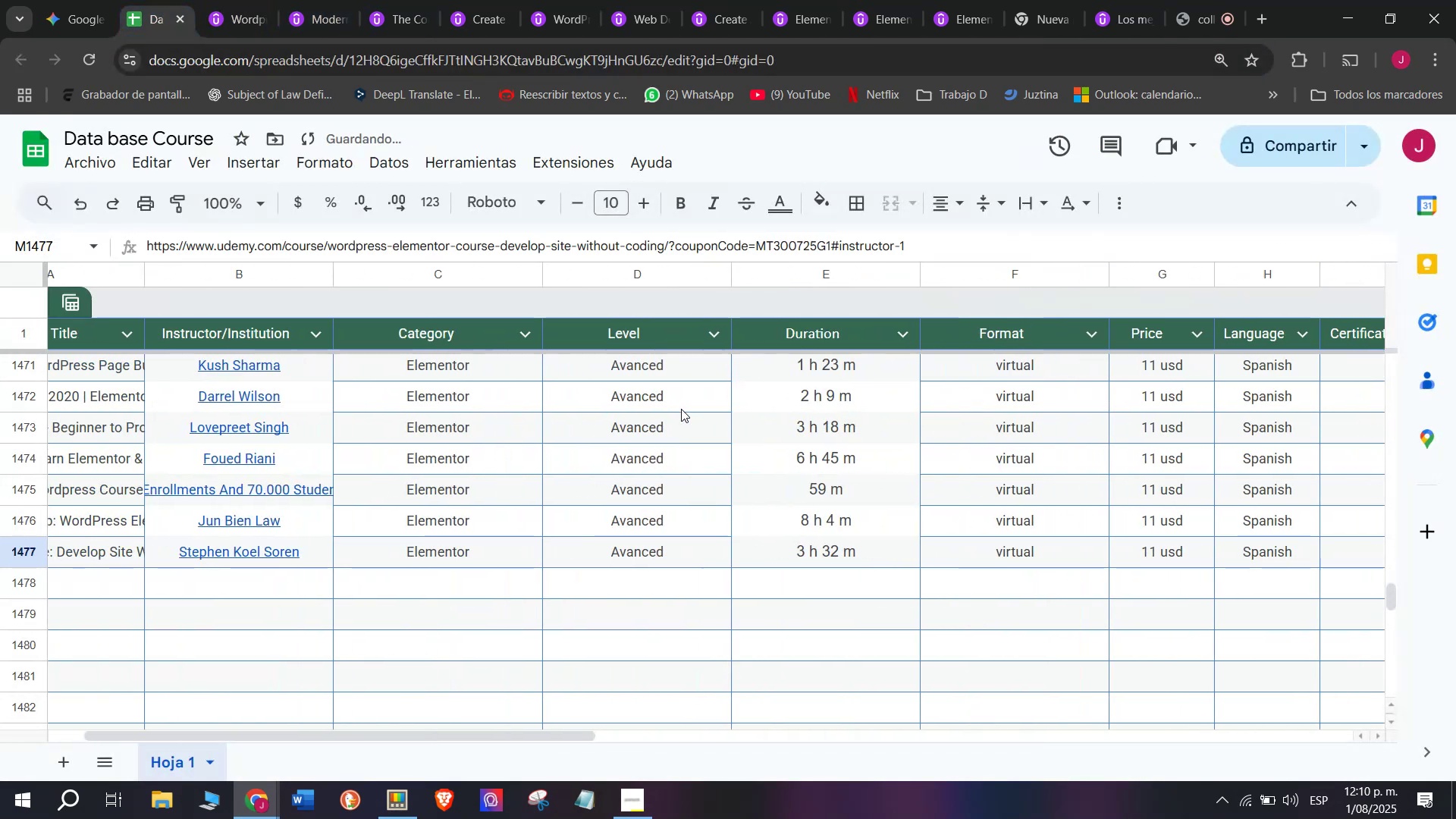 
key(Control+V)
 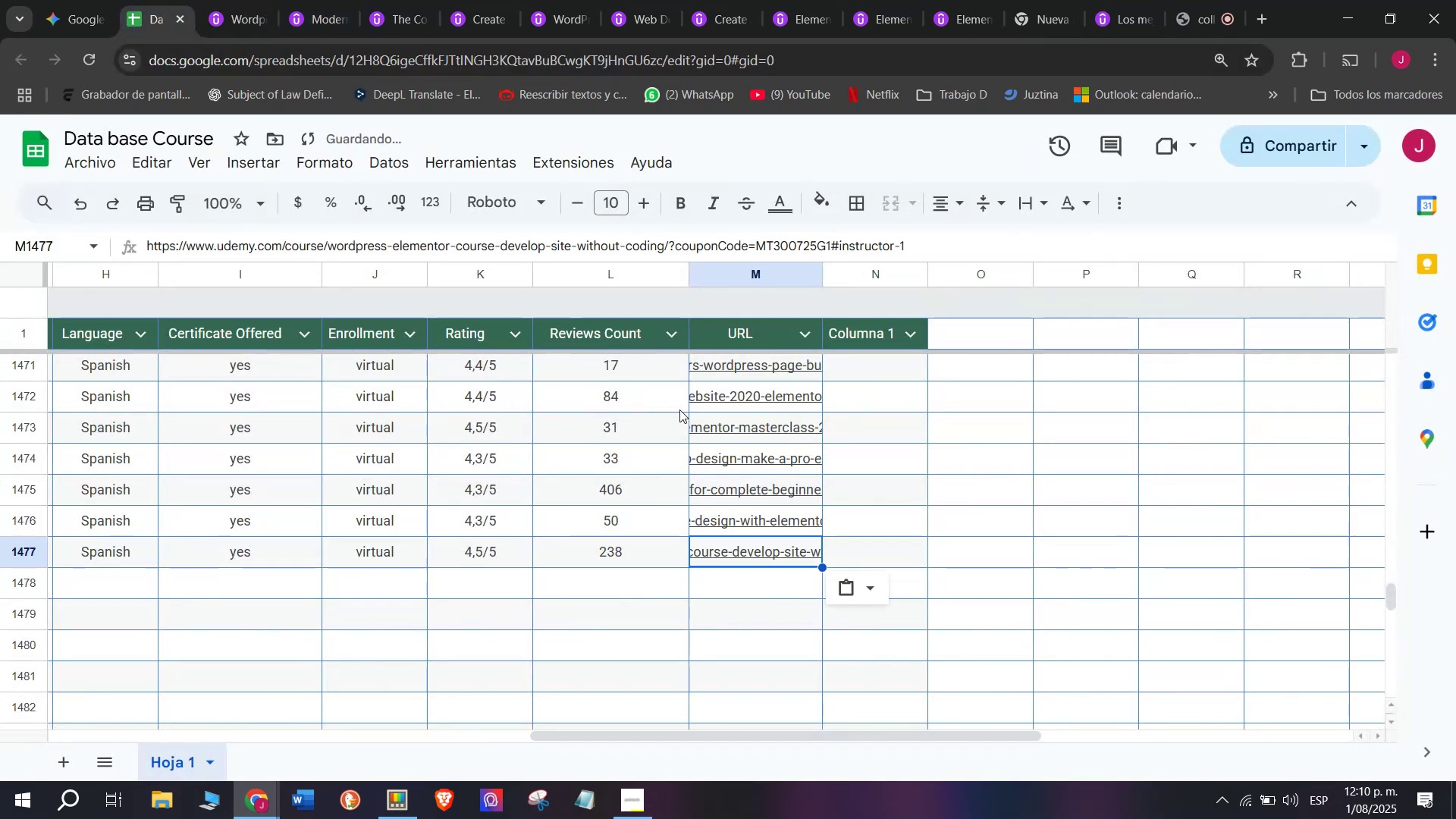 
scroll: coordinate [190, 165], scroll_direction: up, amount: 7.0
 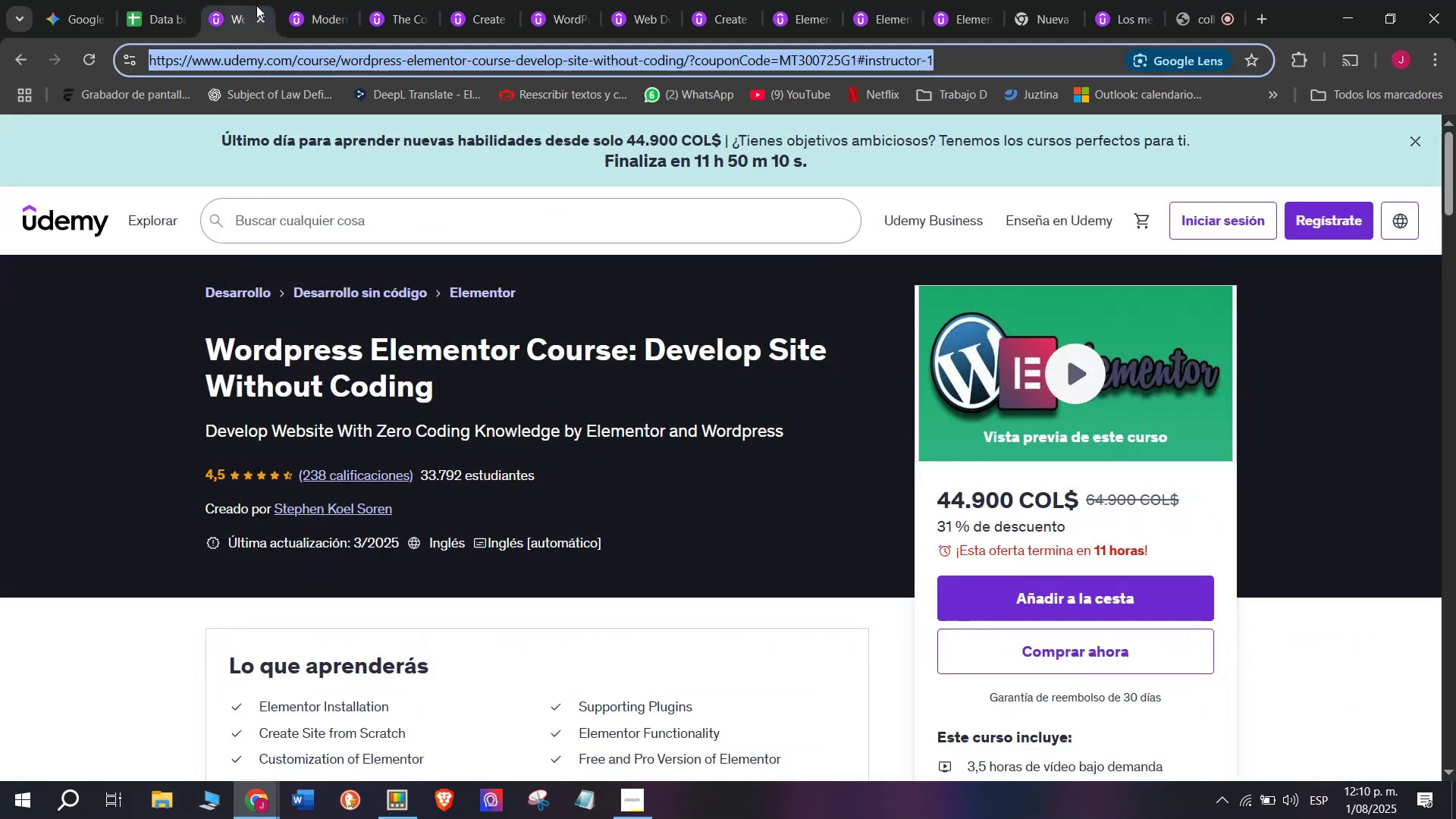 
left_click_drag(start_coordinate=[154, 585], to_coordinate=[154, 581])
 